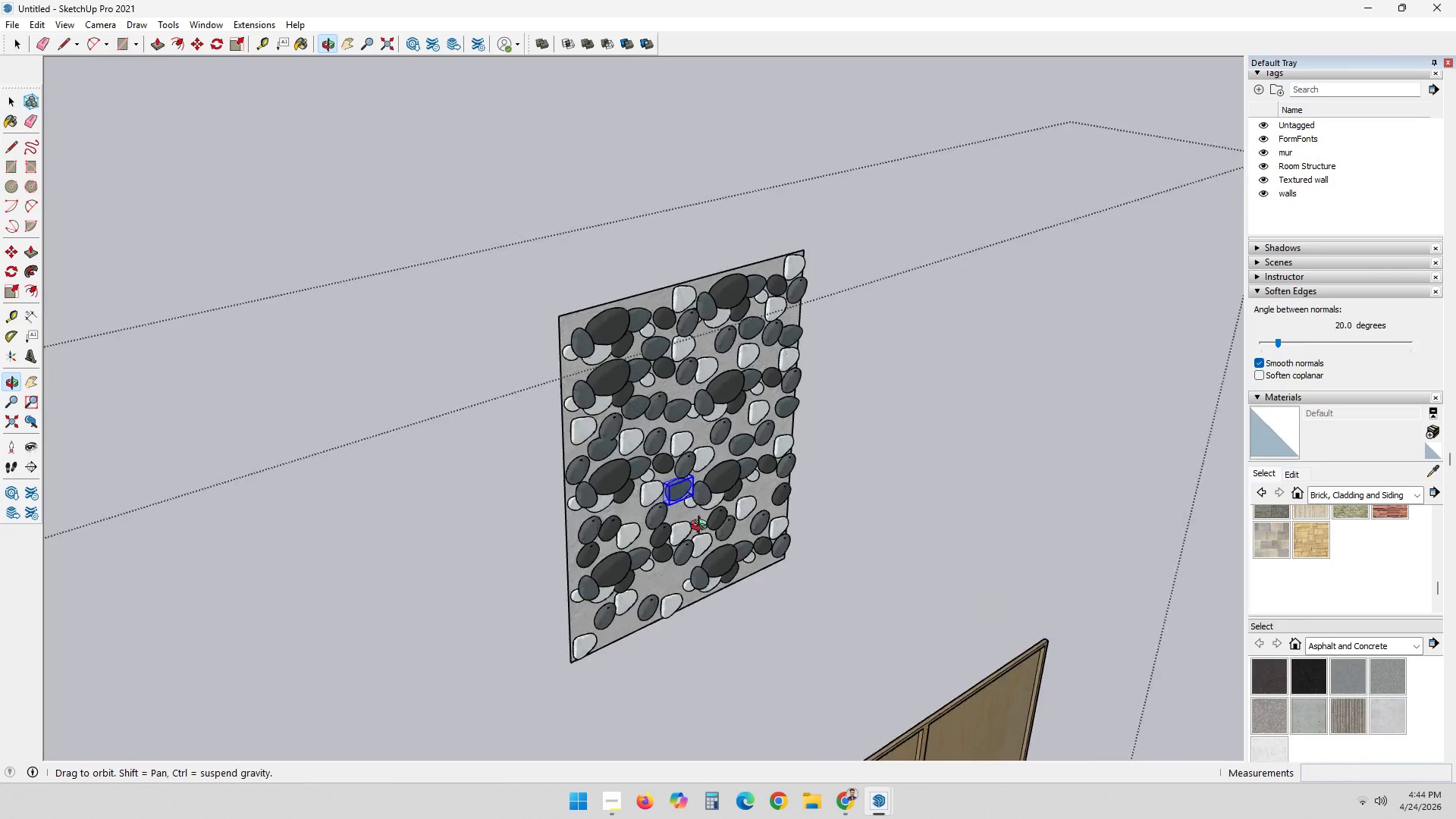 
scroll: coordinate [661, 497], scroll_direction: up, amount: 4.0
 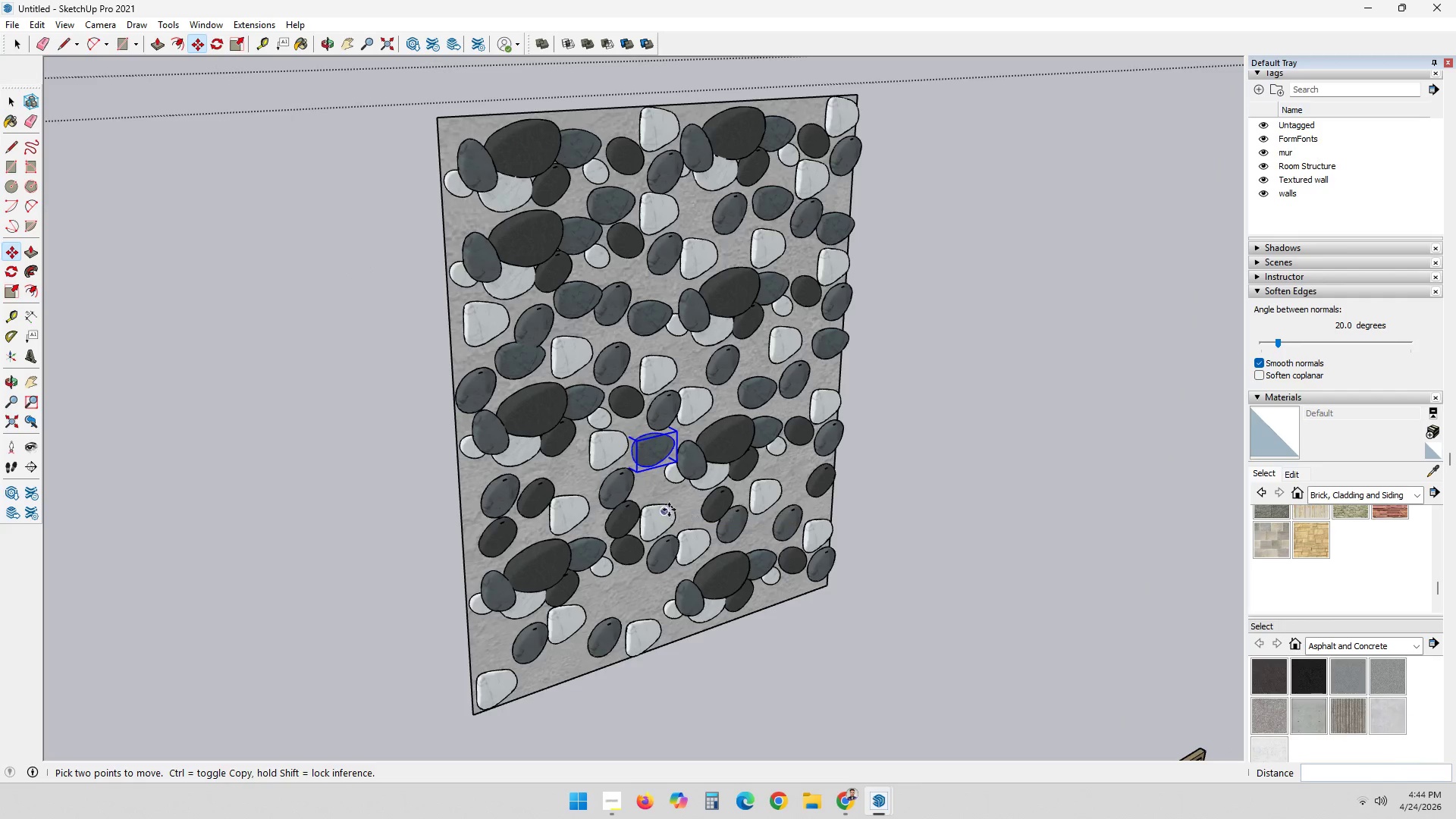 
key(M)
 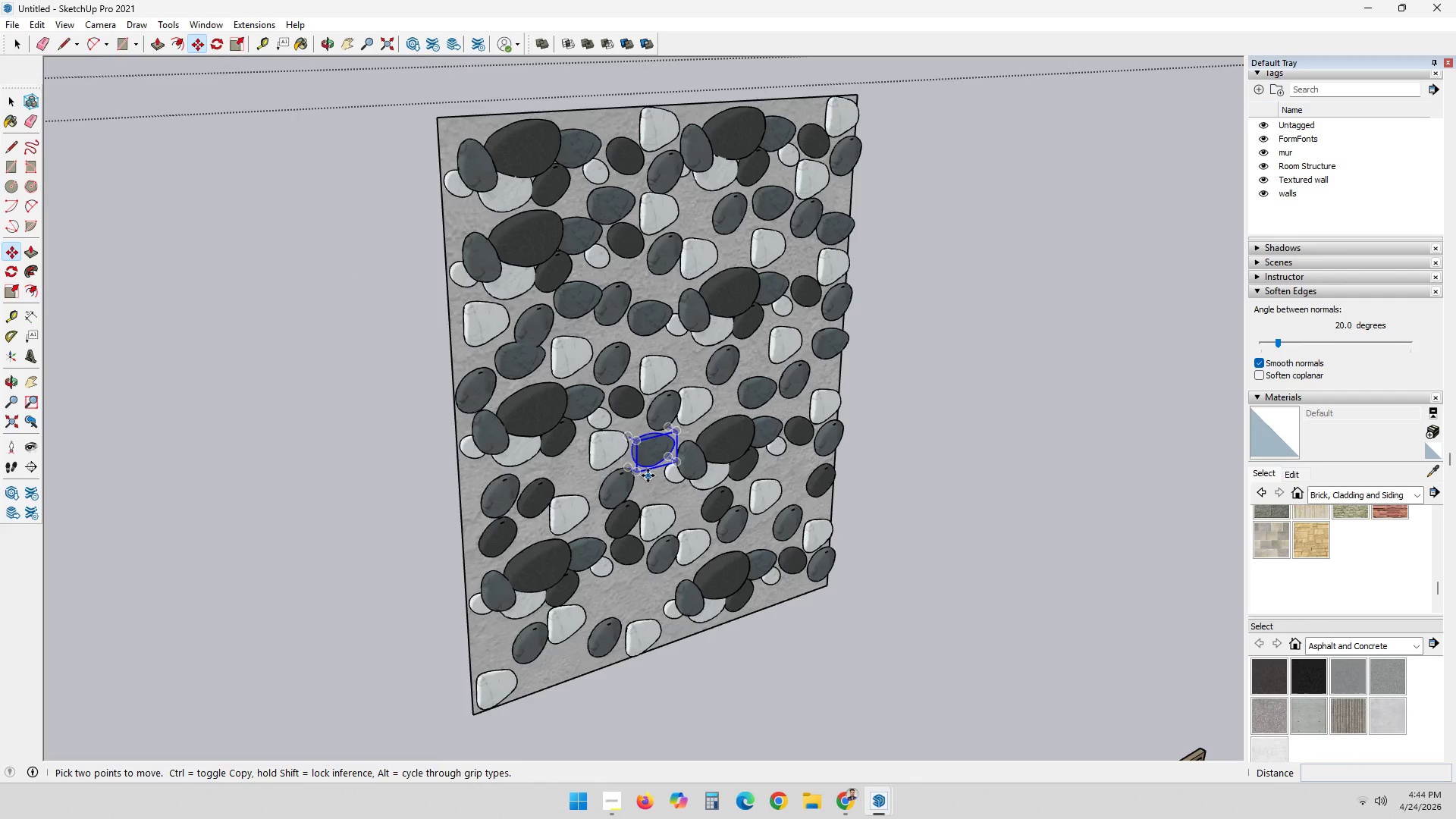 
scroll: coordinate [649, 475], scroll_direction: up, amount: 3.0
 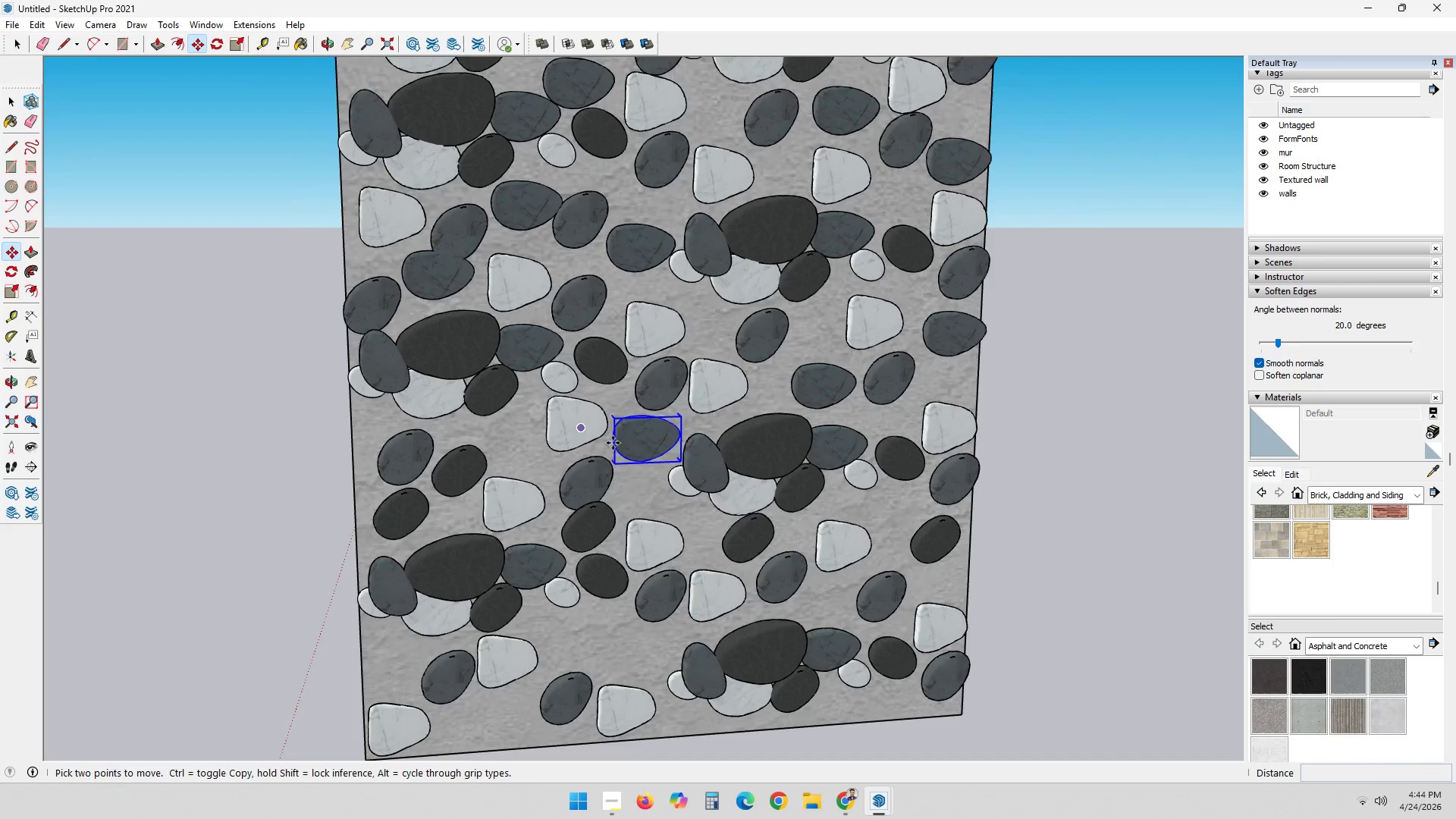 
key(Control+ControlLeft)
 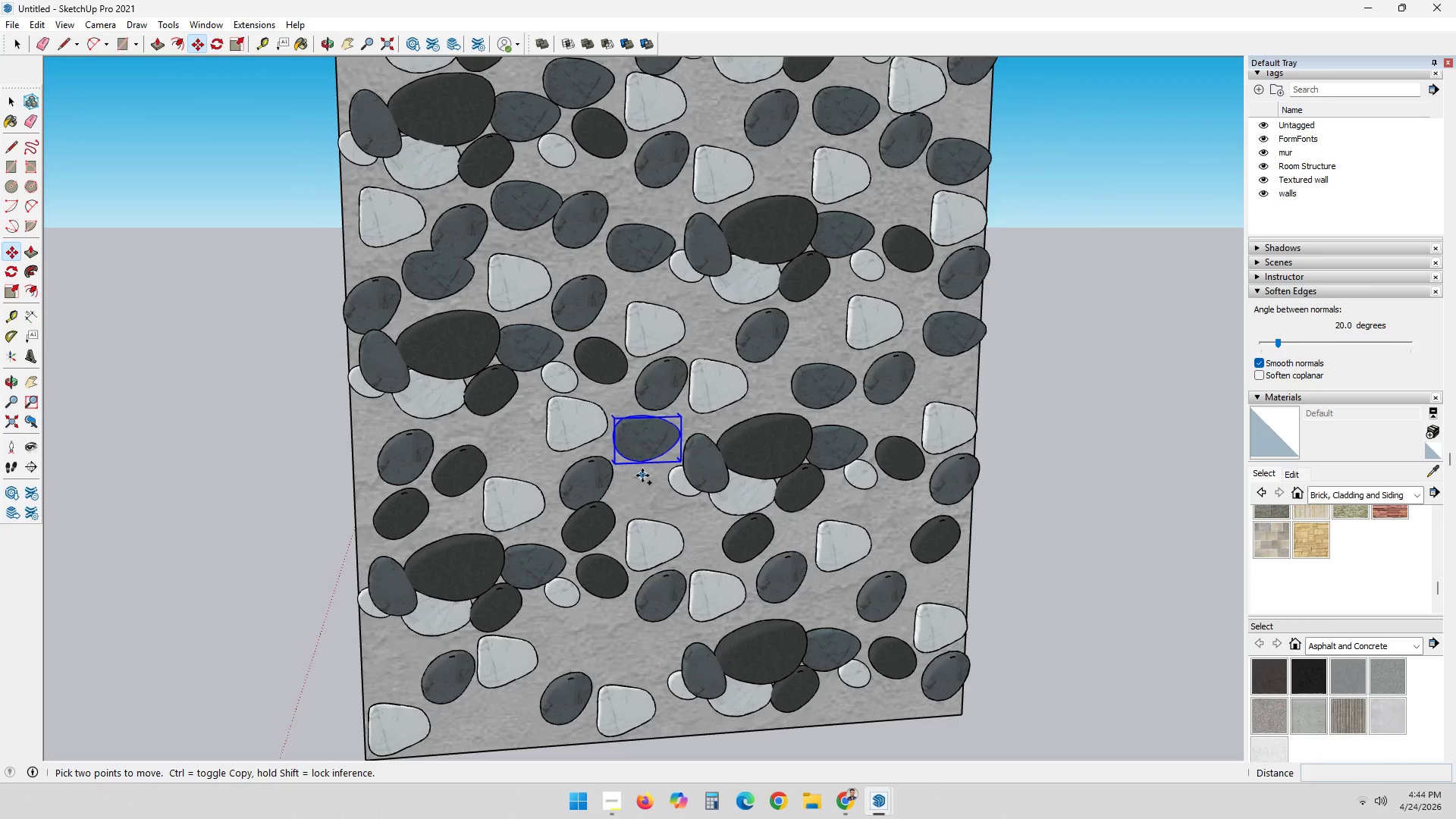 
left_click([642, 475])
 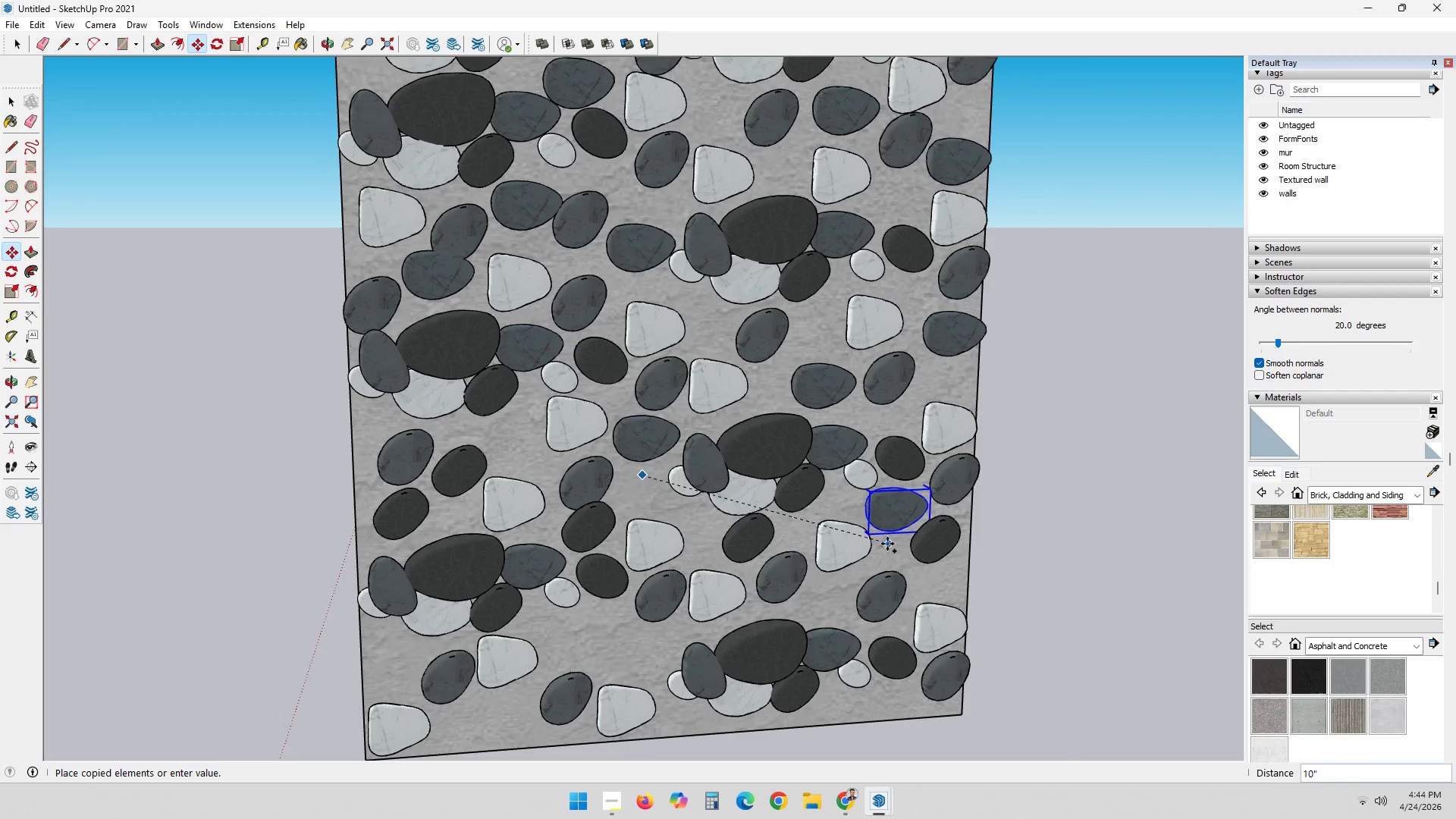 
left_click([886, 544])
 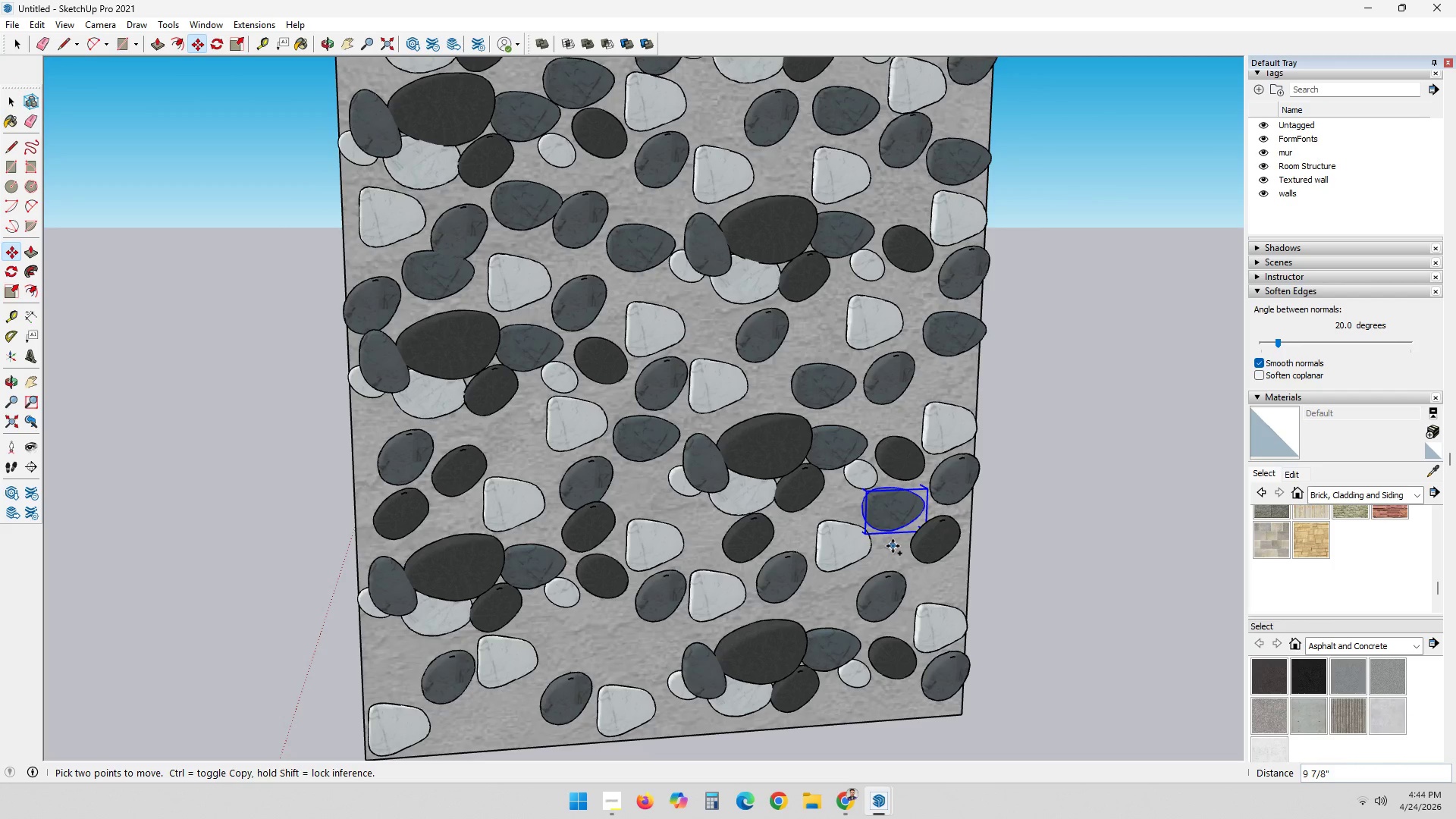 
key(Control+ControlLeft)
 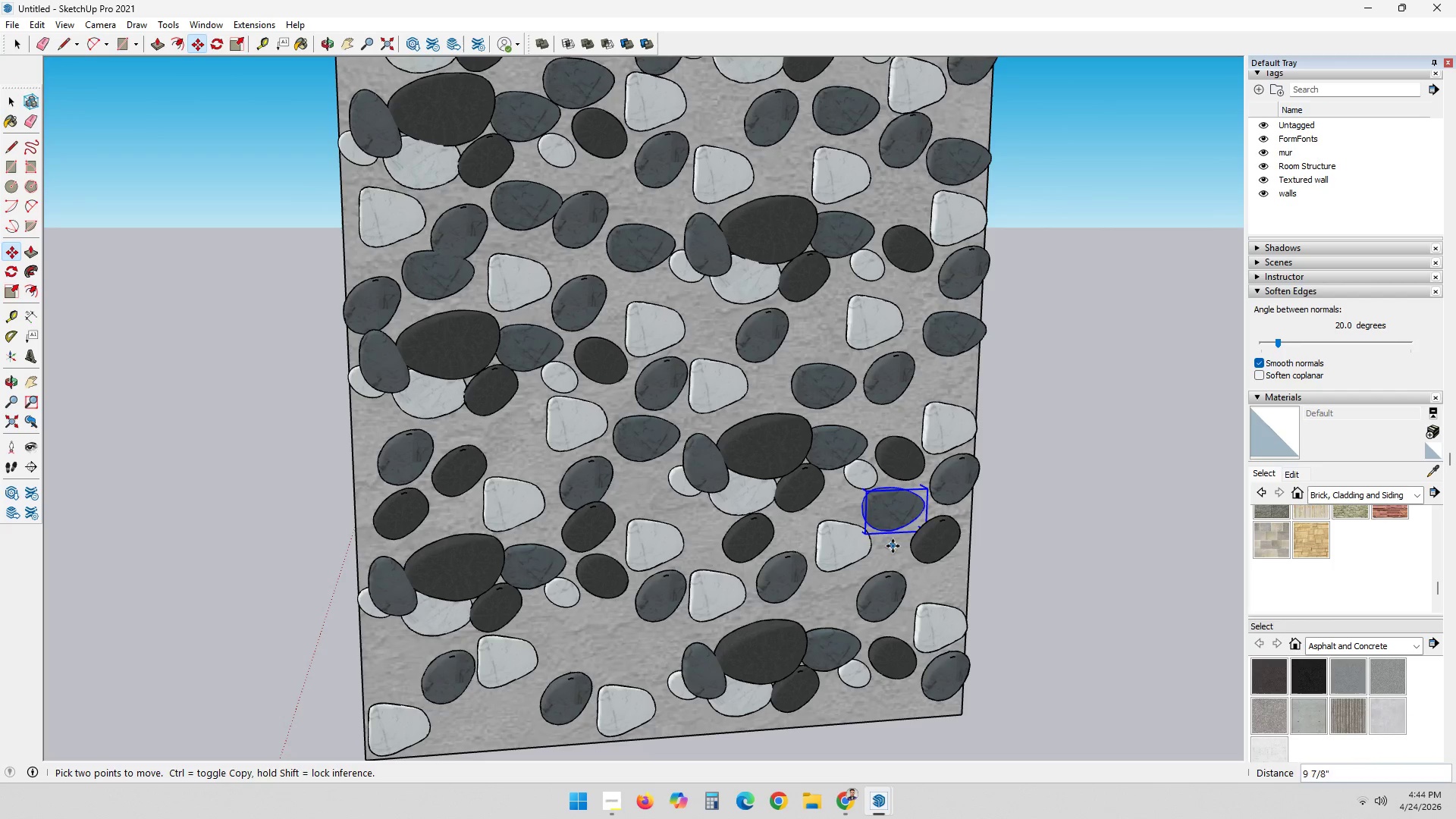 
left_click([893, 546])
 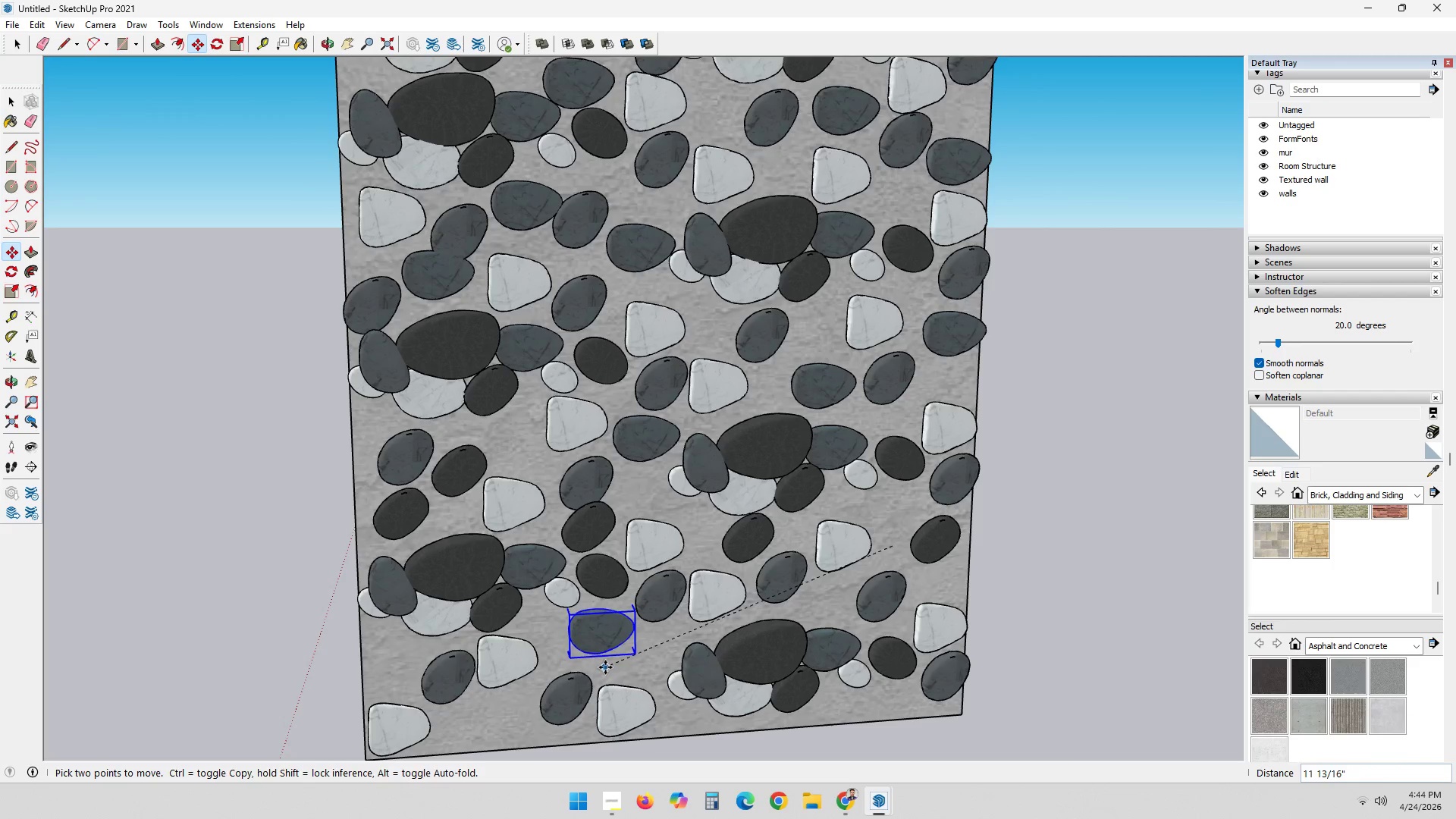 
key(Control+ControlLeft)
 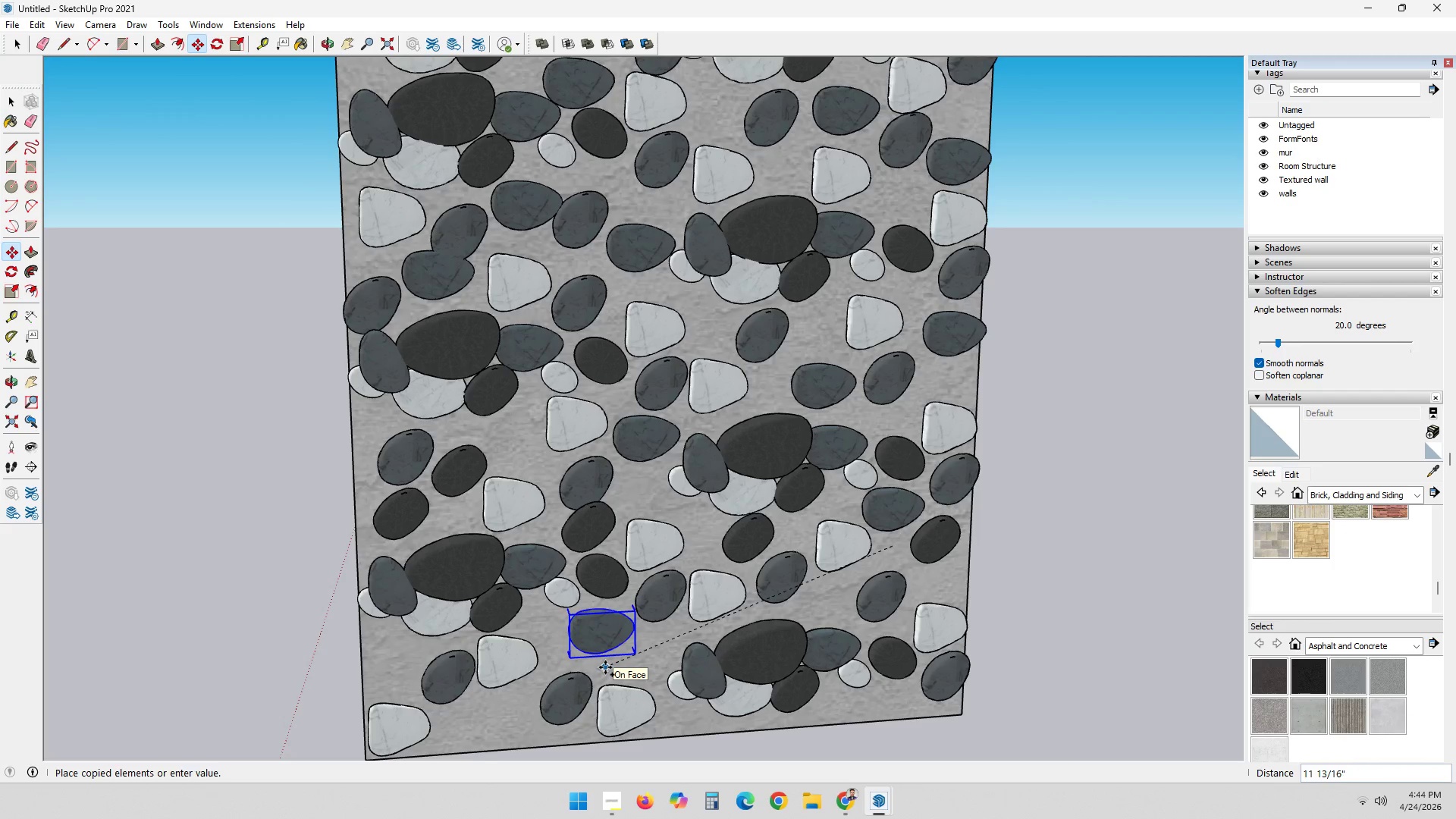 
left_click([605, 667])
 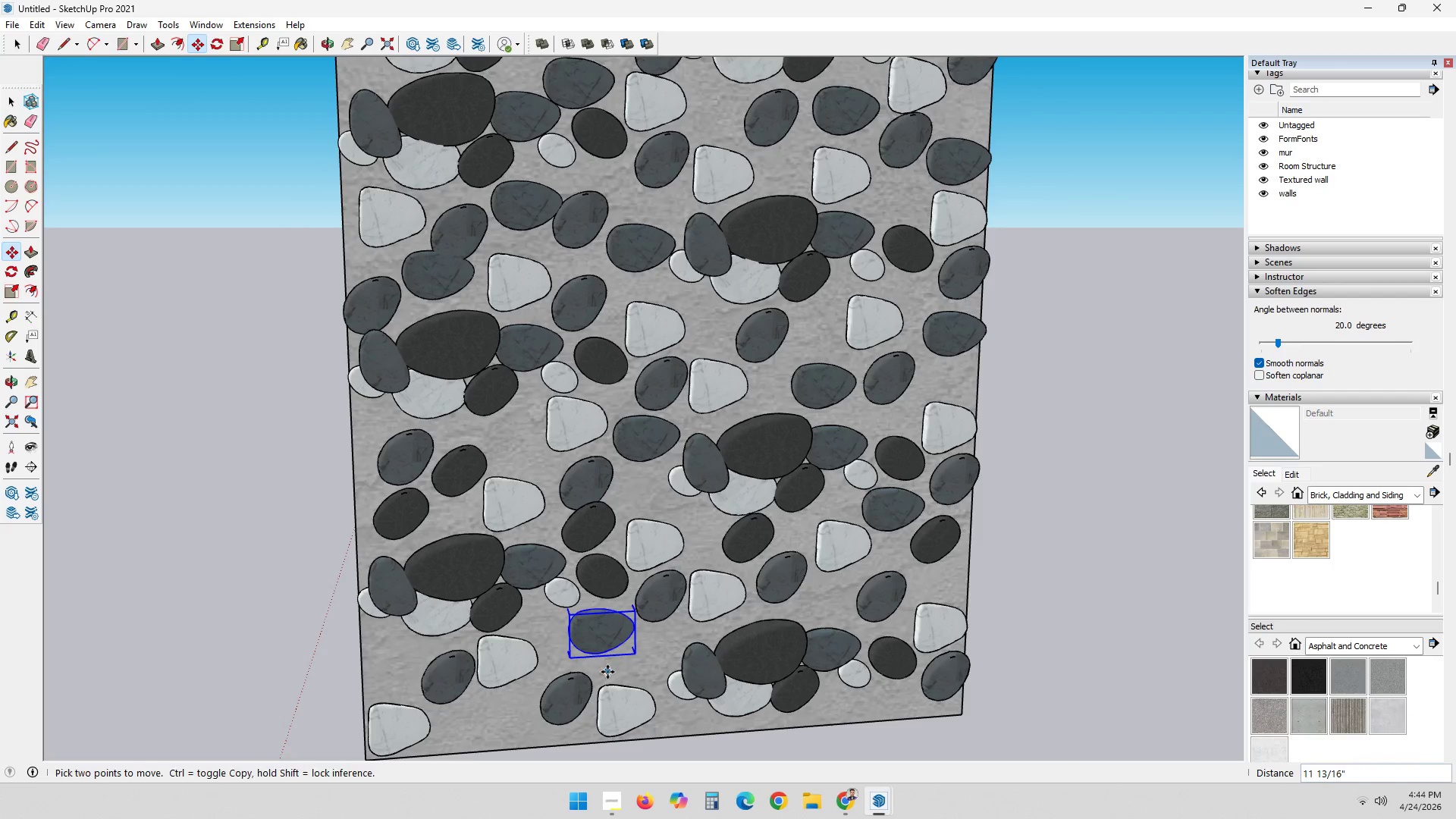 
key(Control+ControlLeft)
 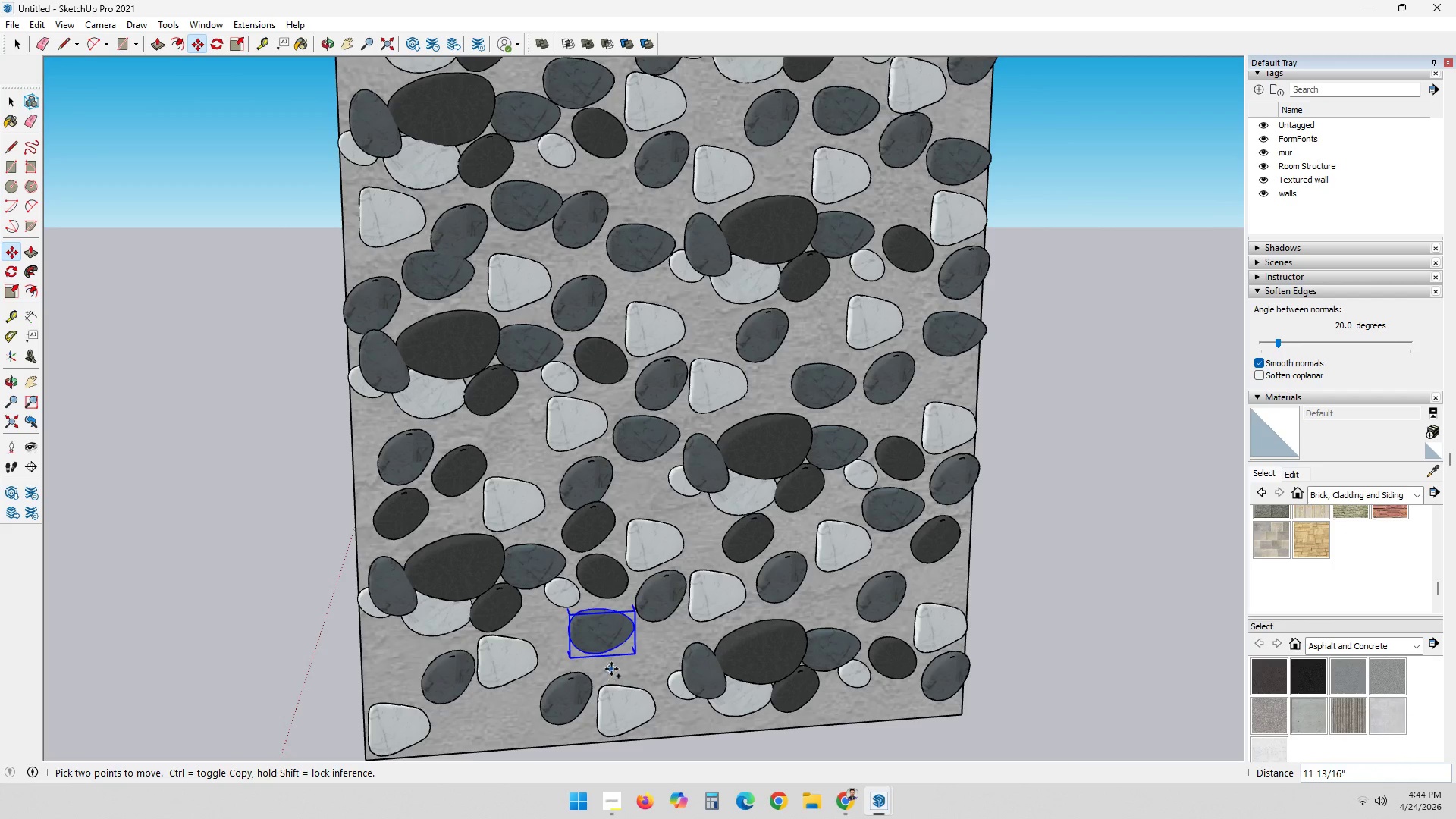 
double_click([611, 669])
 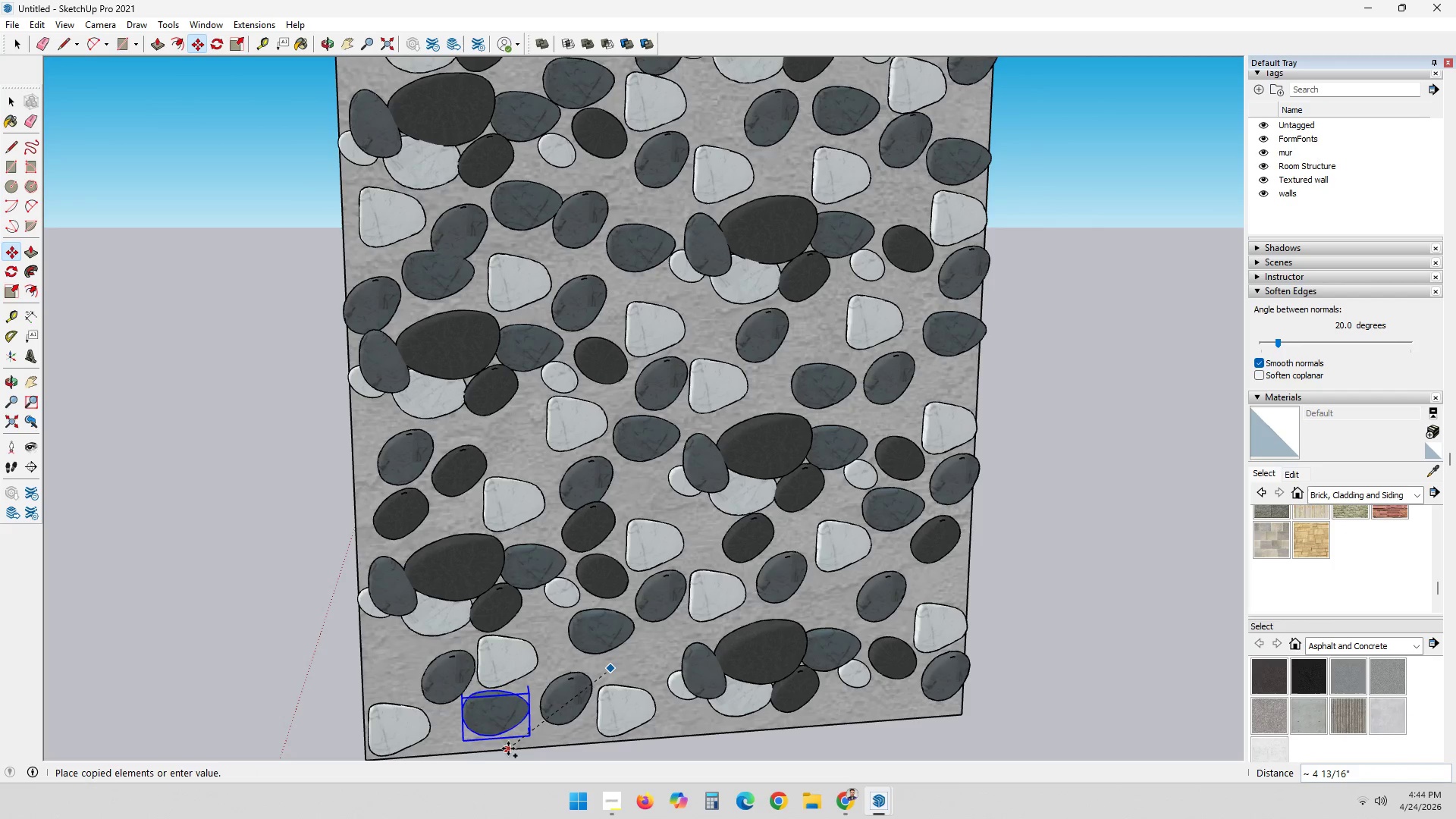 
left_click([508, 749])
 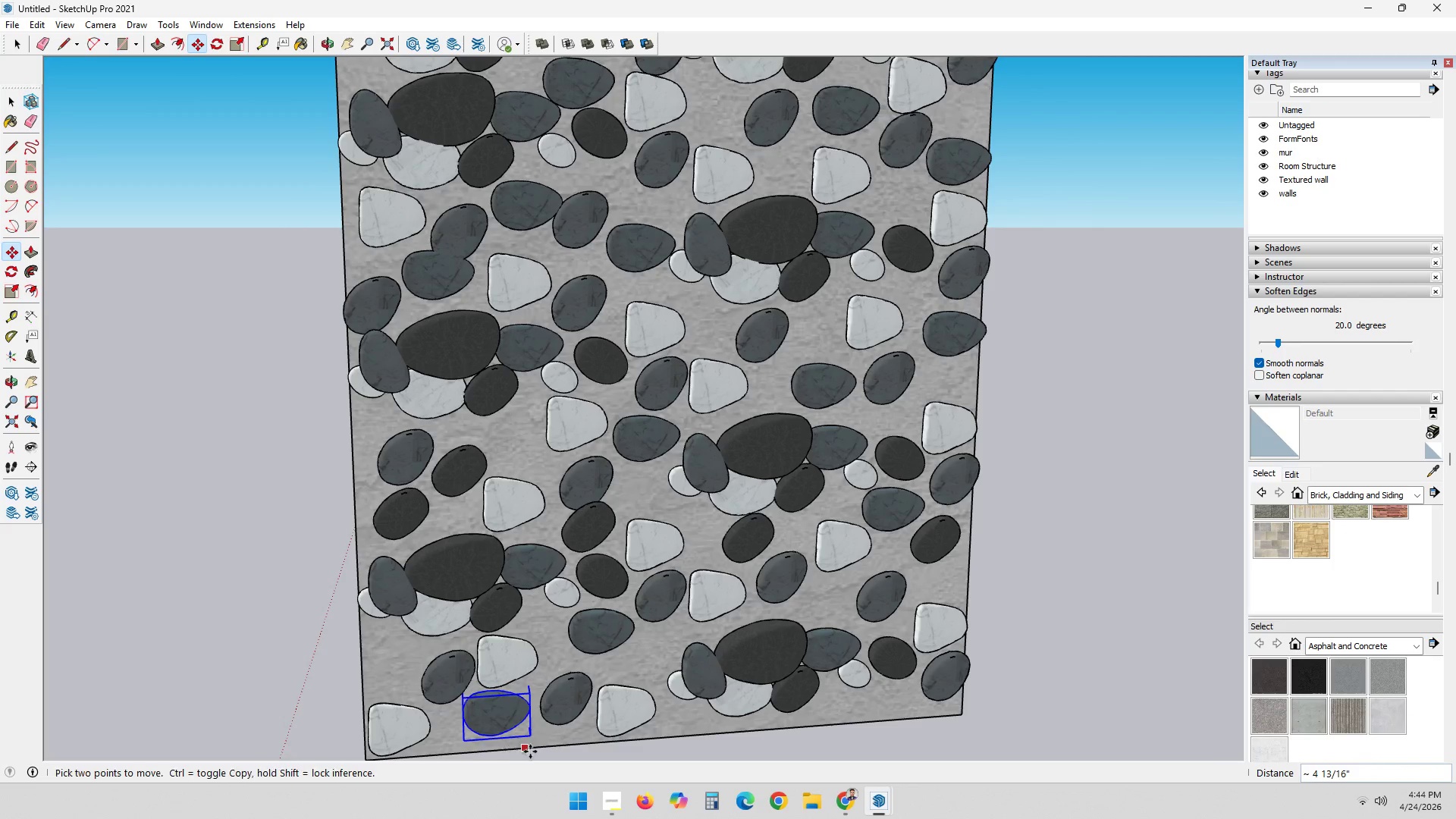 
key(Control+ControlLeft)
 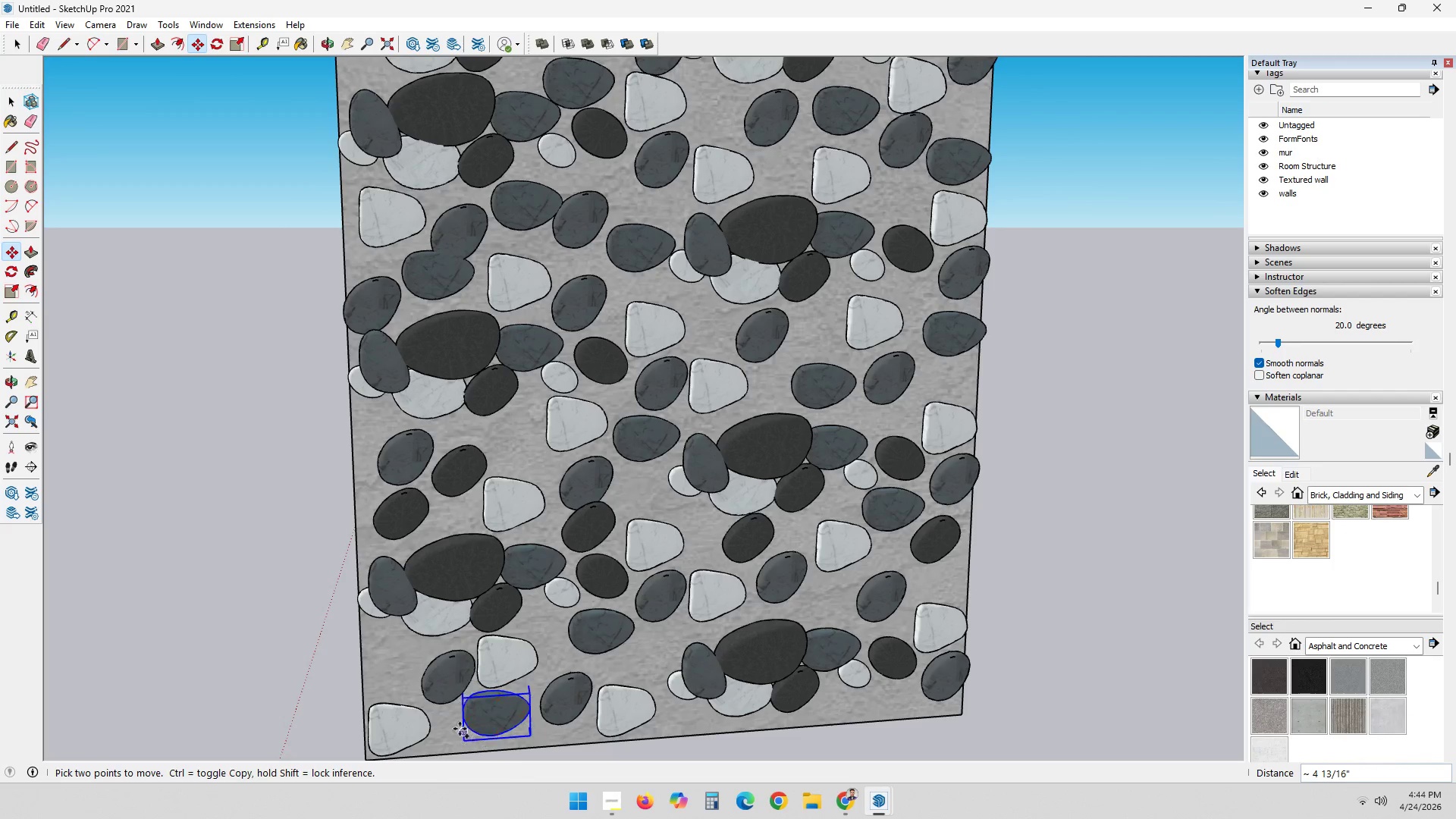 
left_click([452, 723])
 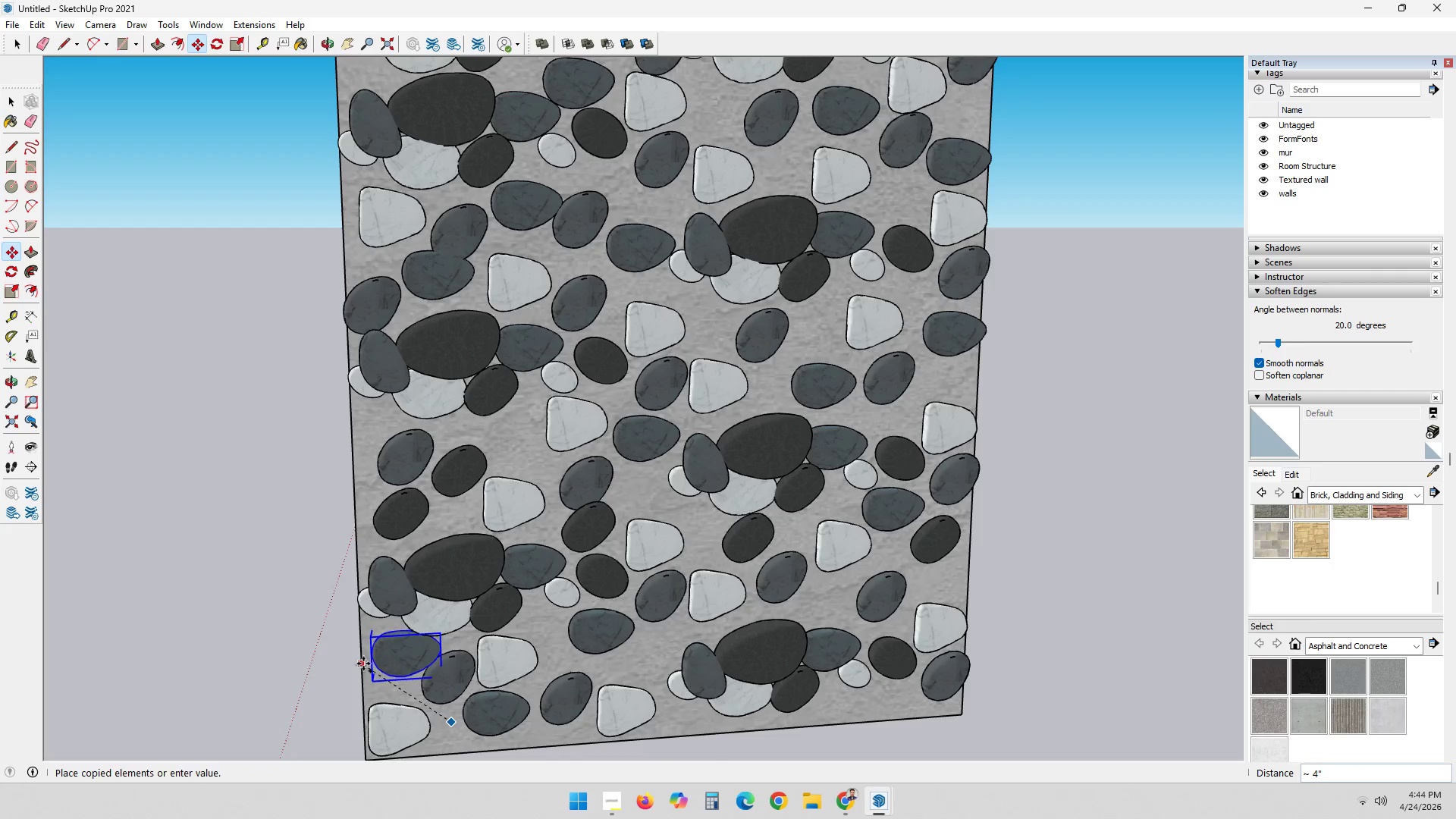 
left_click([363, 667])
 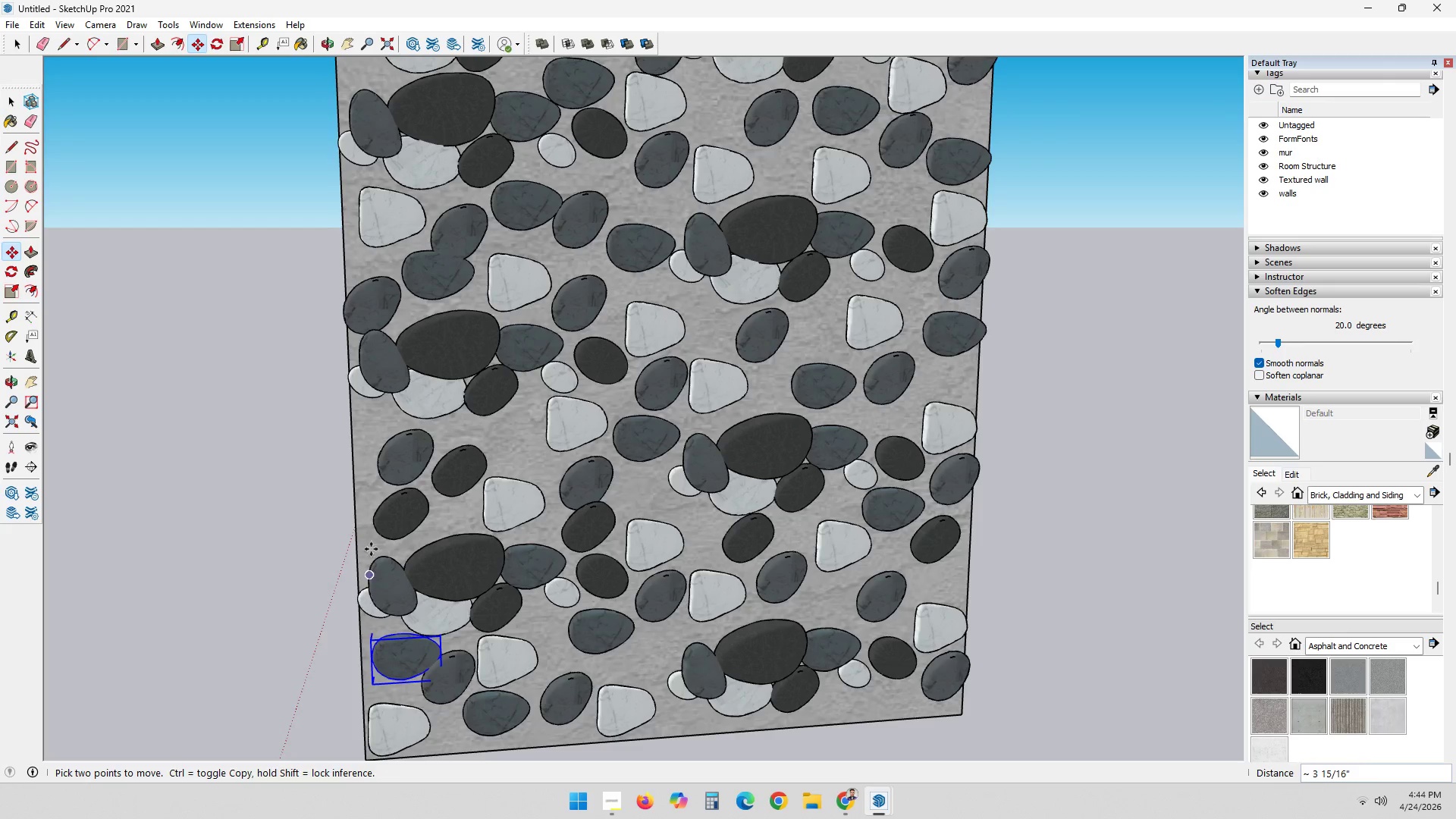 
scroll: coordinate [752, 359], scroll_direction: down, amount: 14.0
 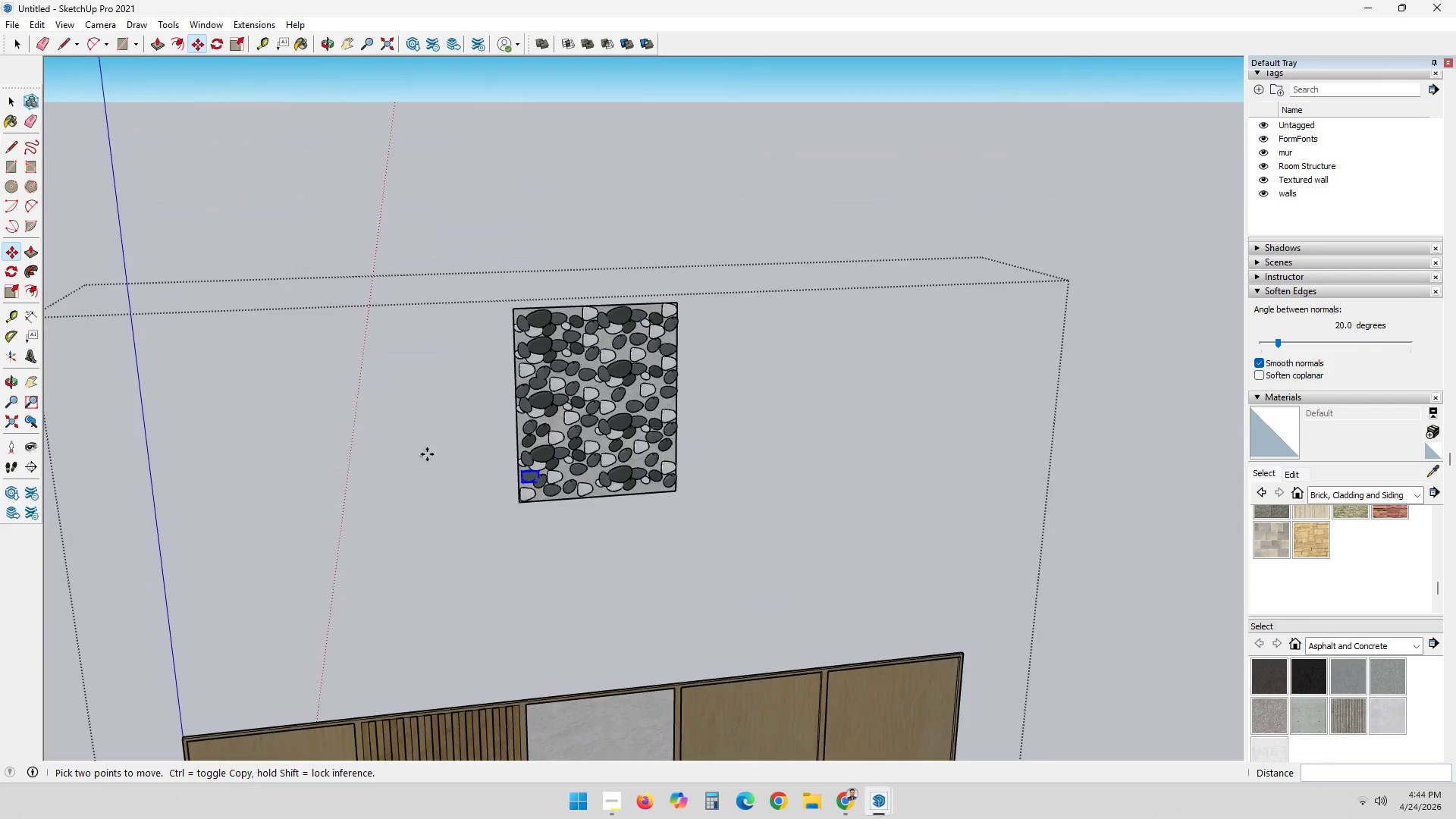 
scroll: coordinate [592, 598], scroll_direction: up, amount: 9.0
 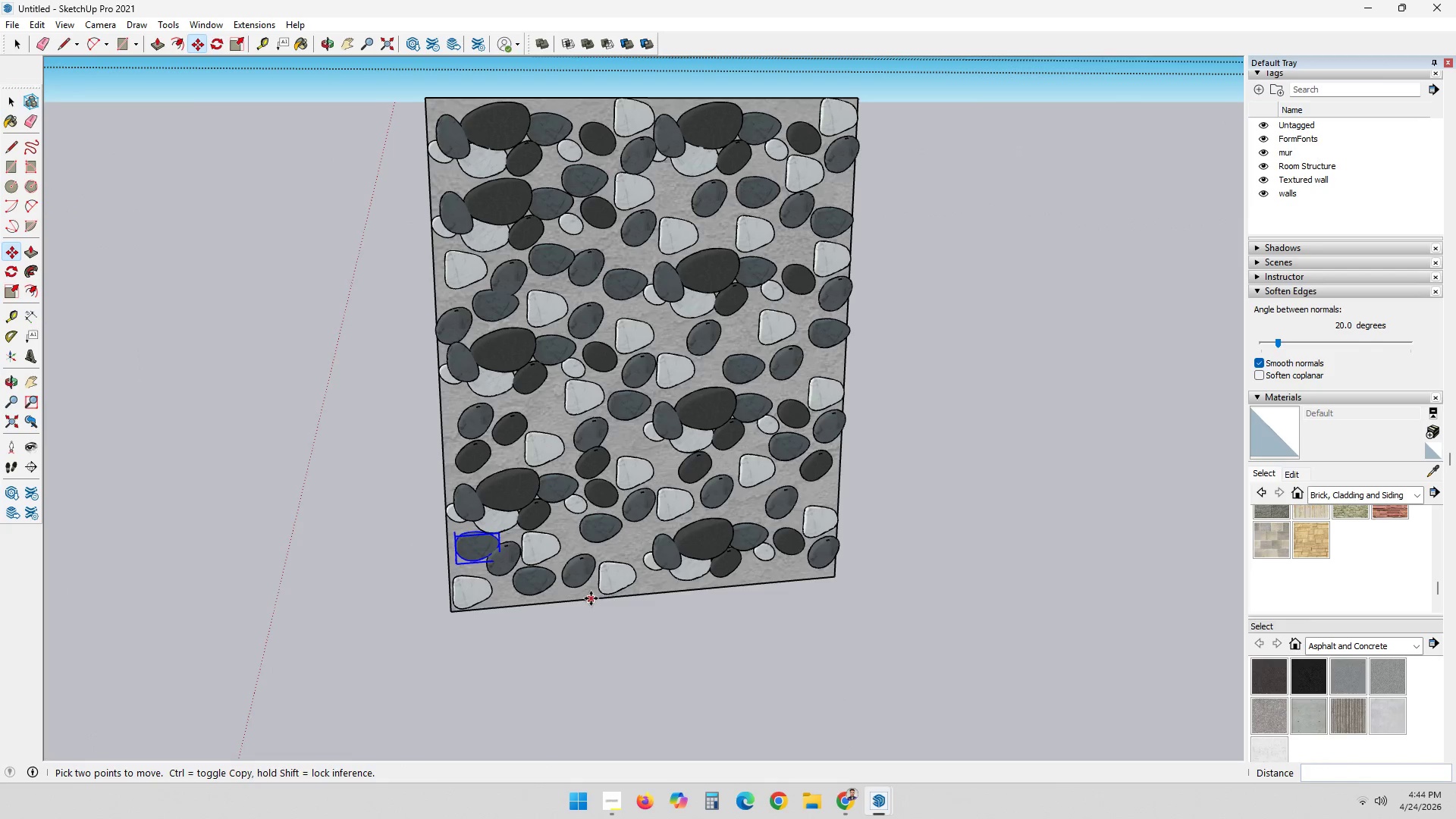 
key(Space)
 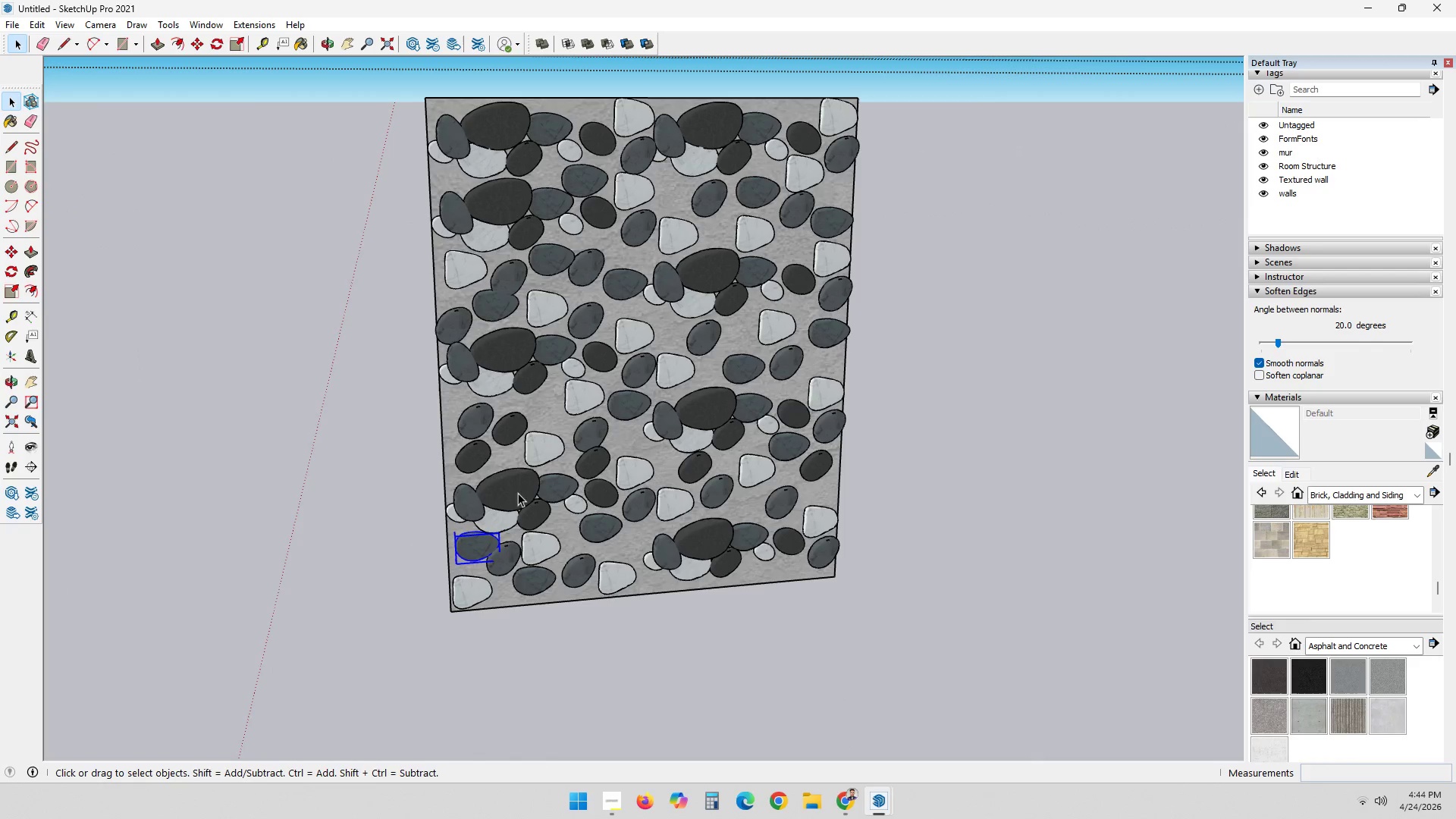 
left_click([501, 487])
 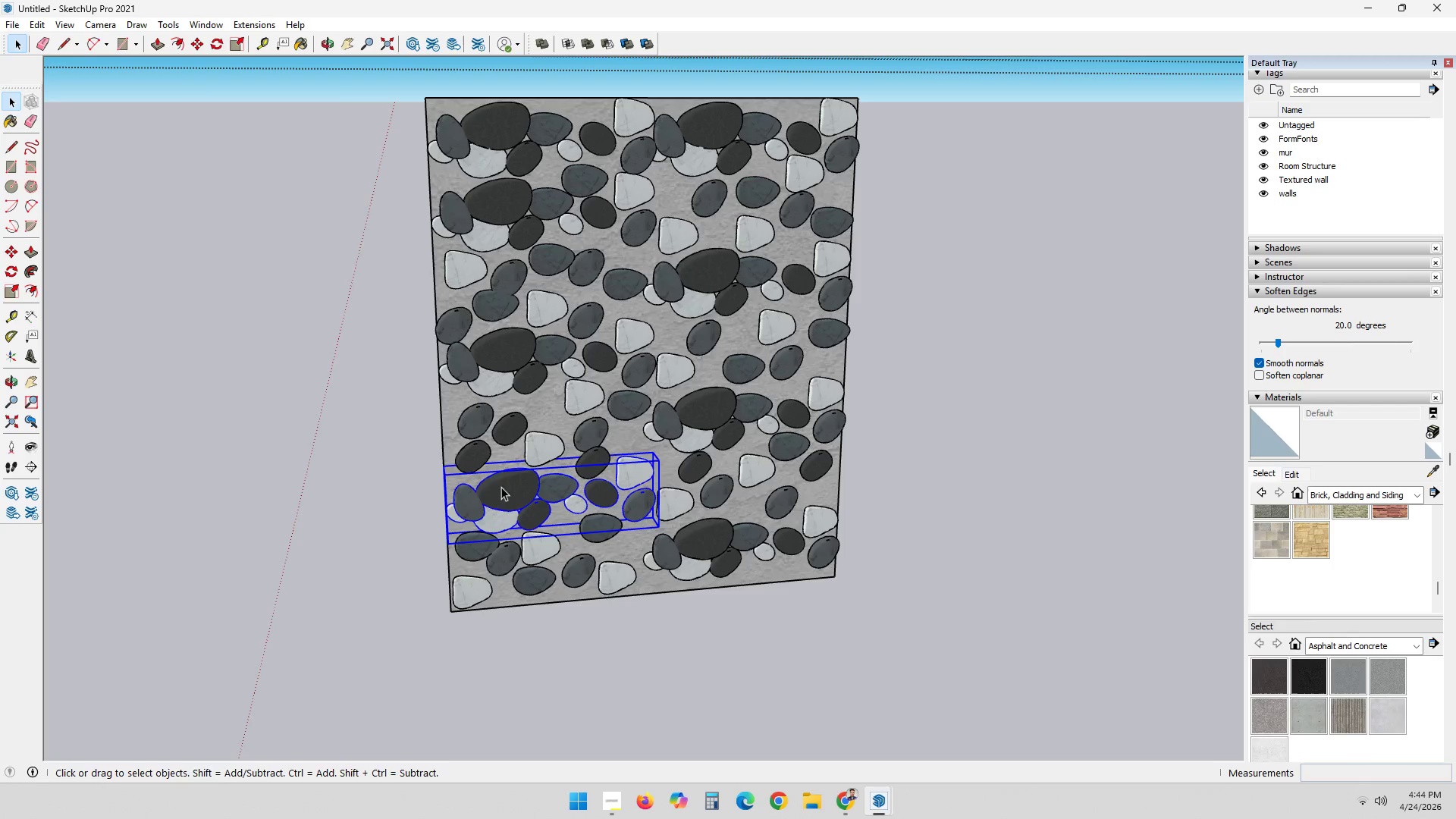 
key(M)
 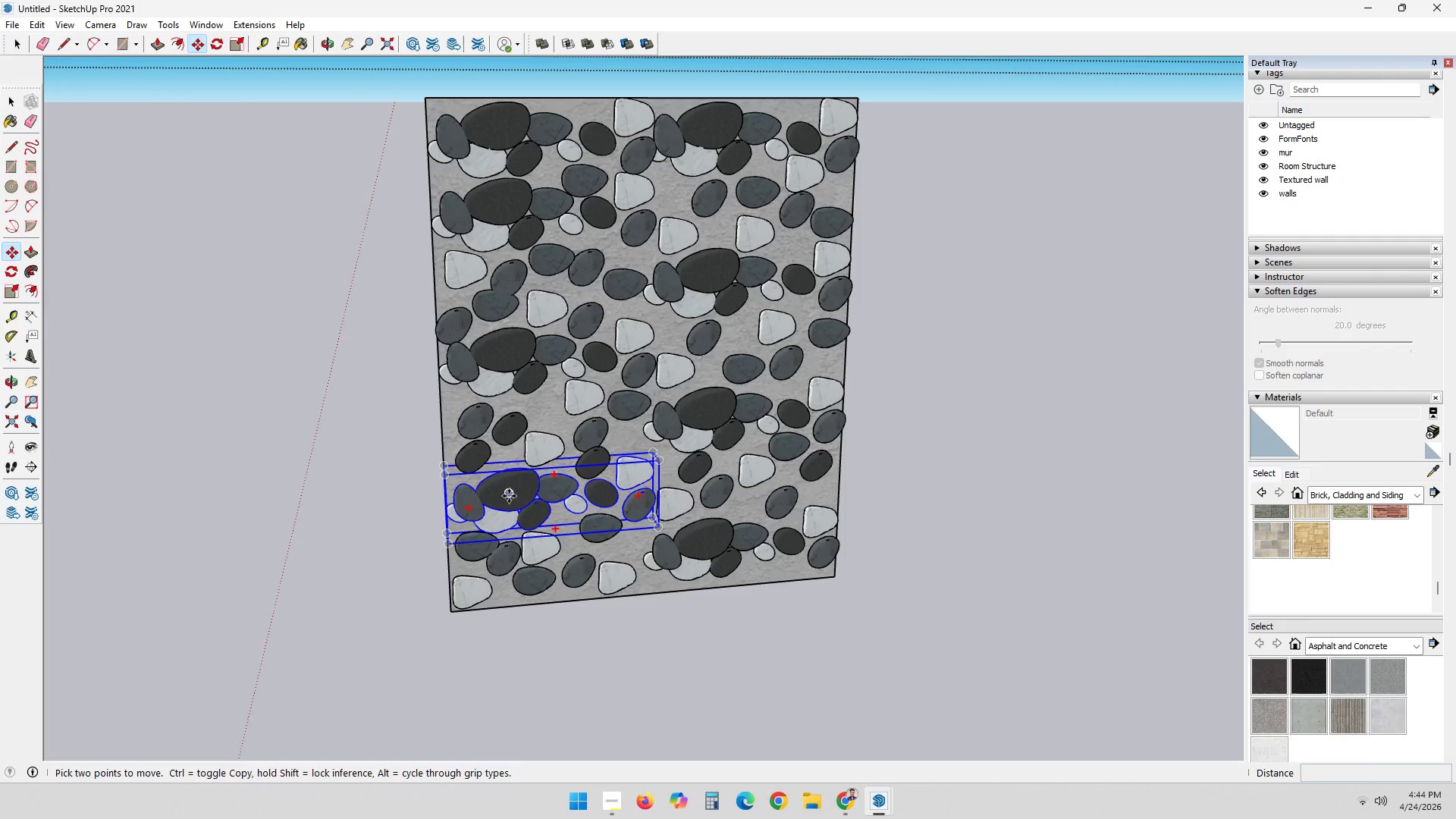 
key(Space)
 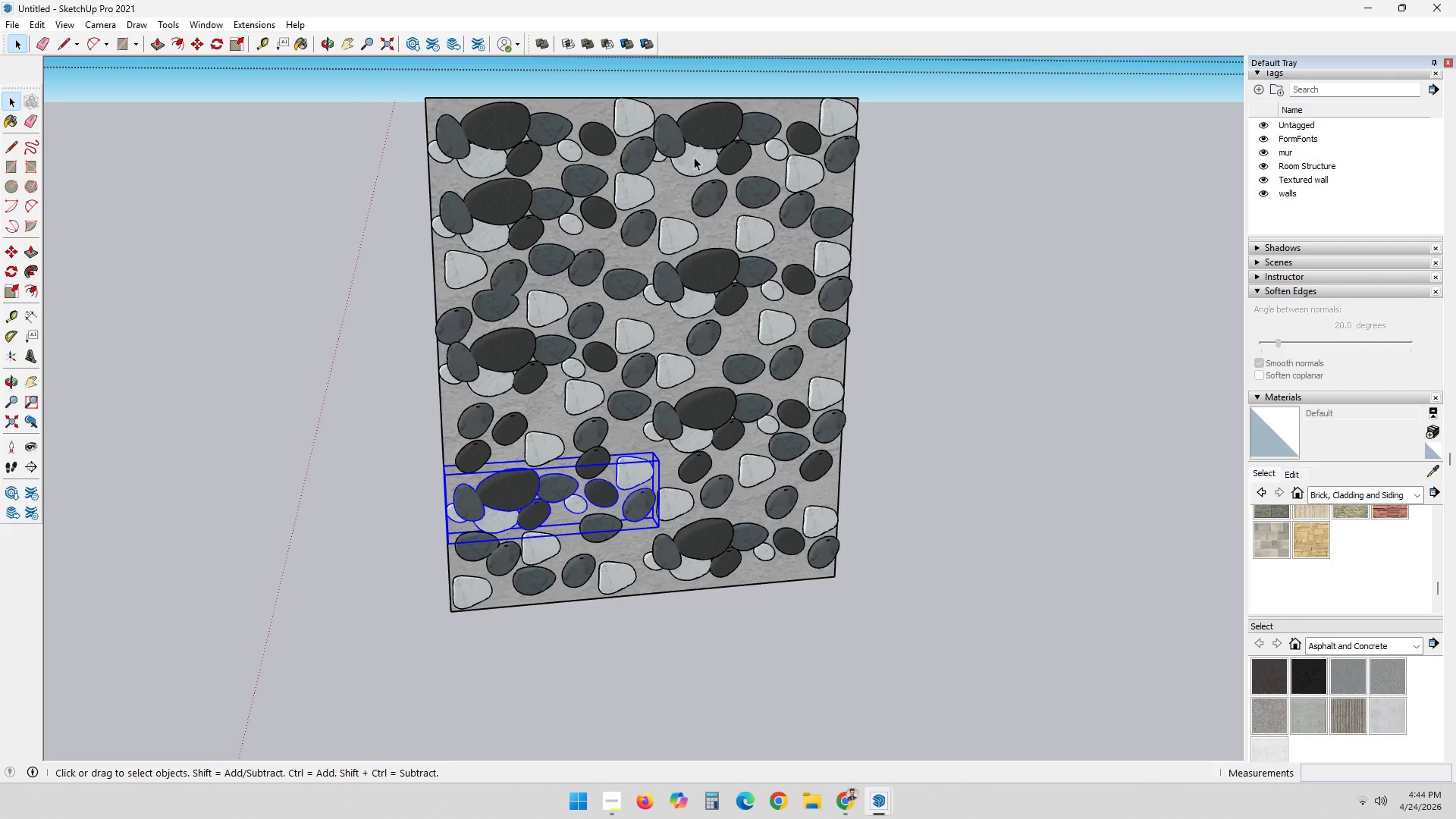 
left_click([702, 145])
 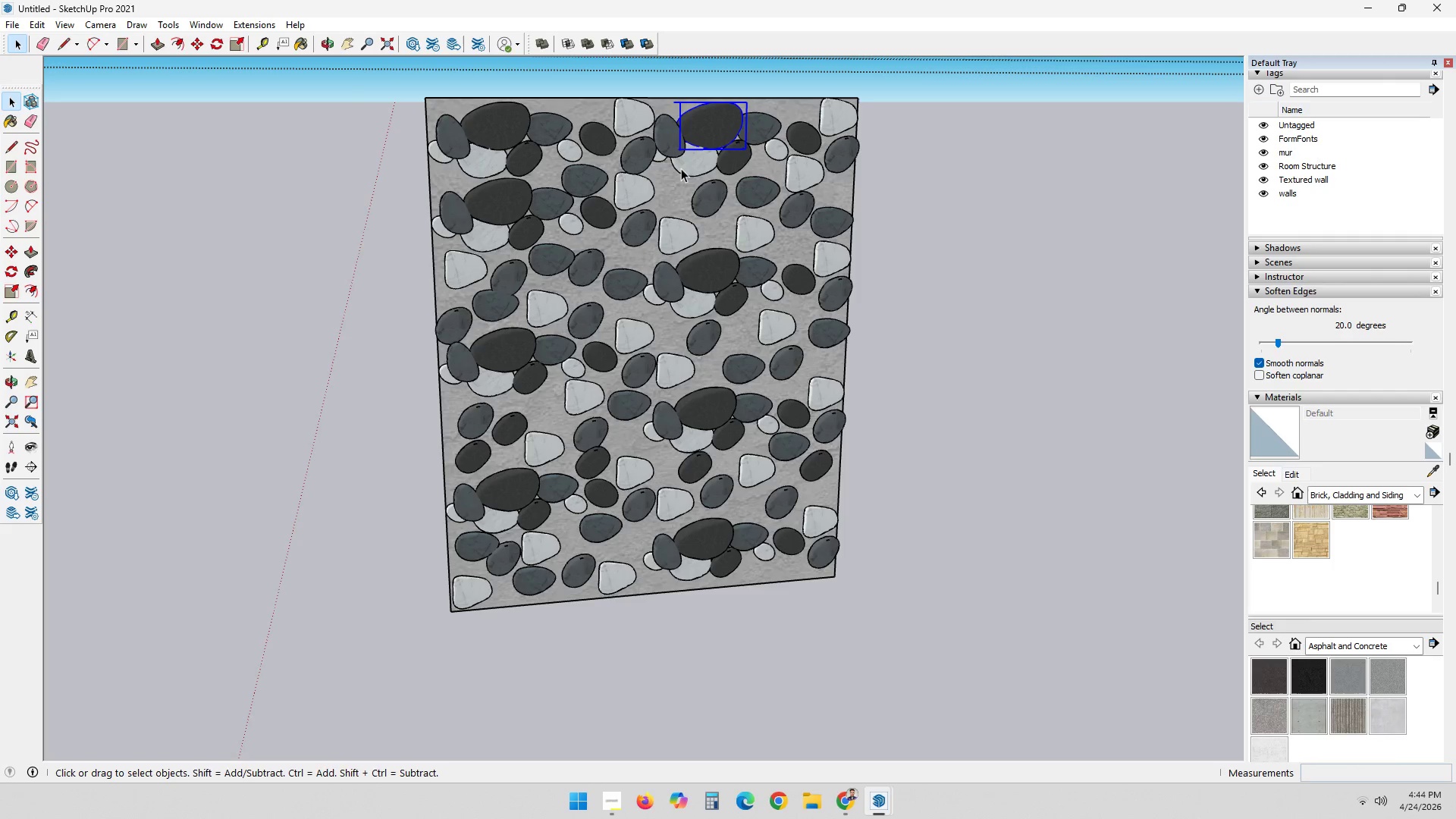 
left_click([667, 149])
 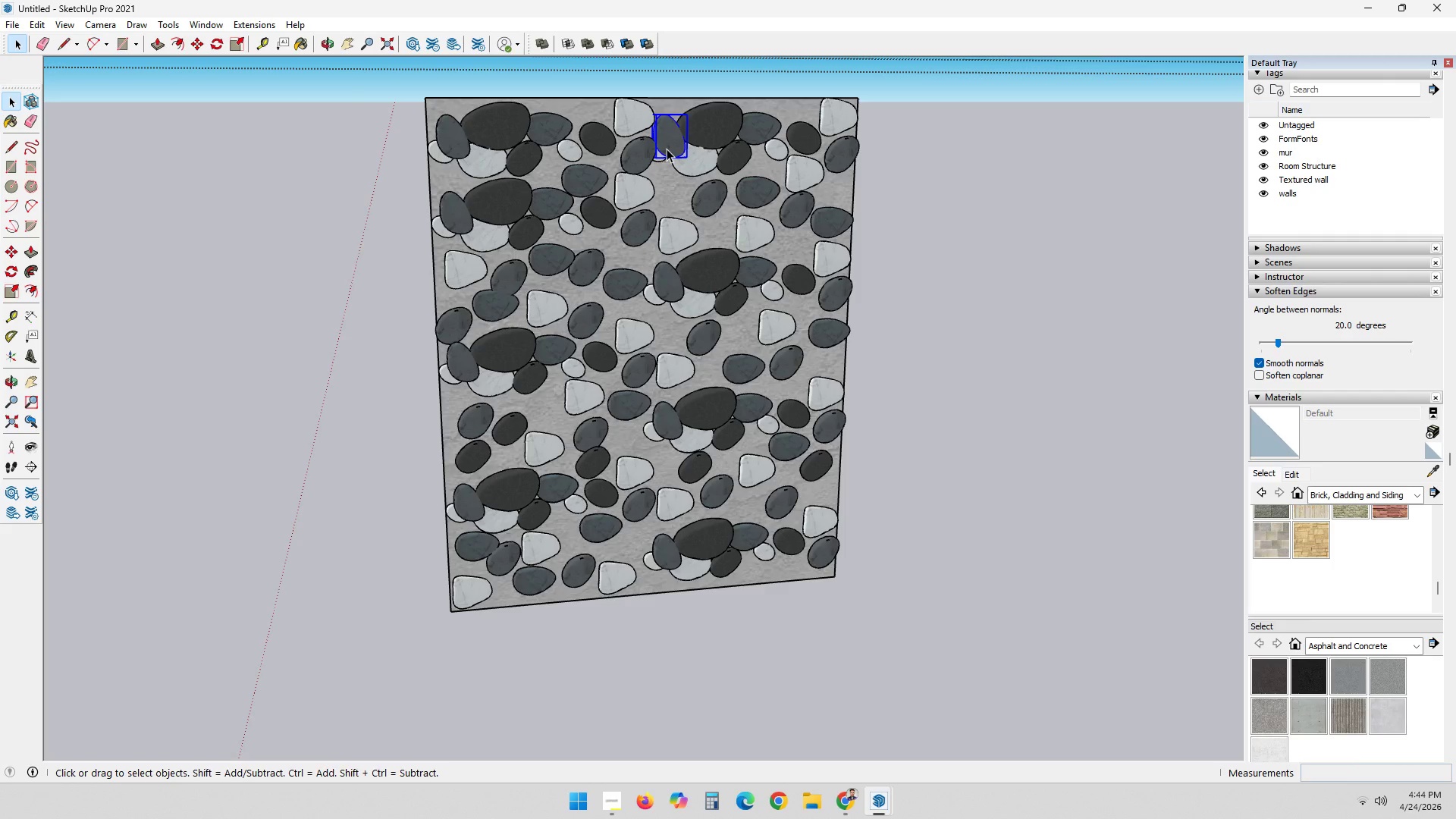 
key(M)
 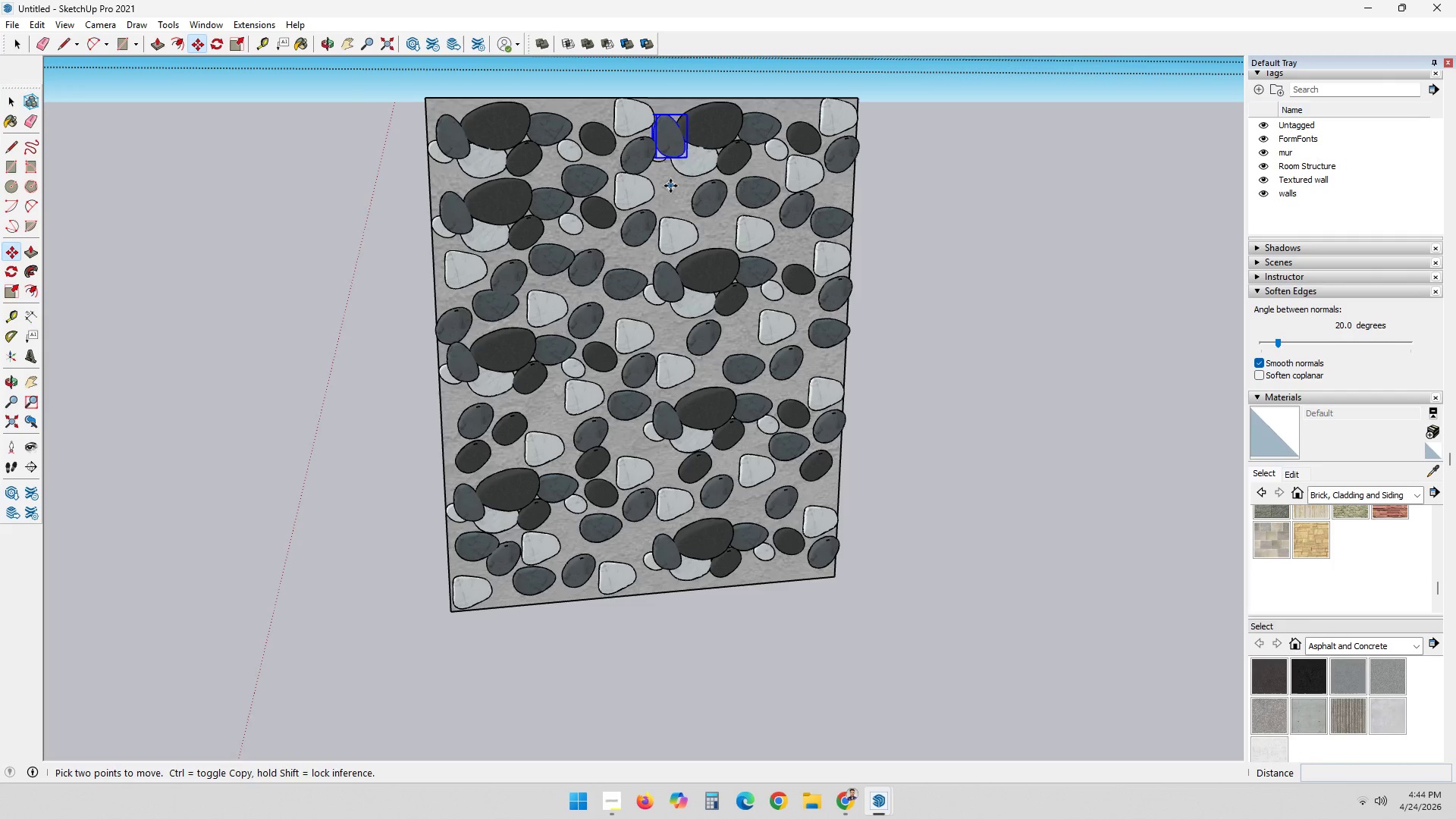 
key(Control+ControlLeft)
 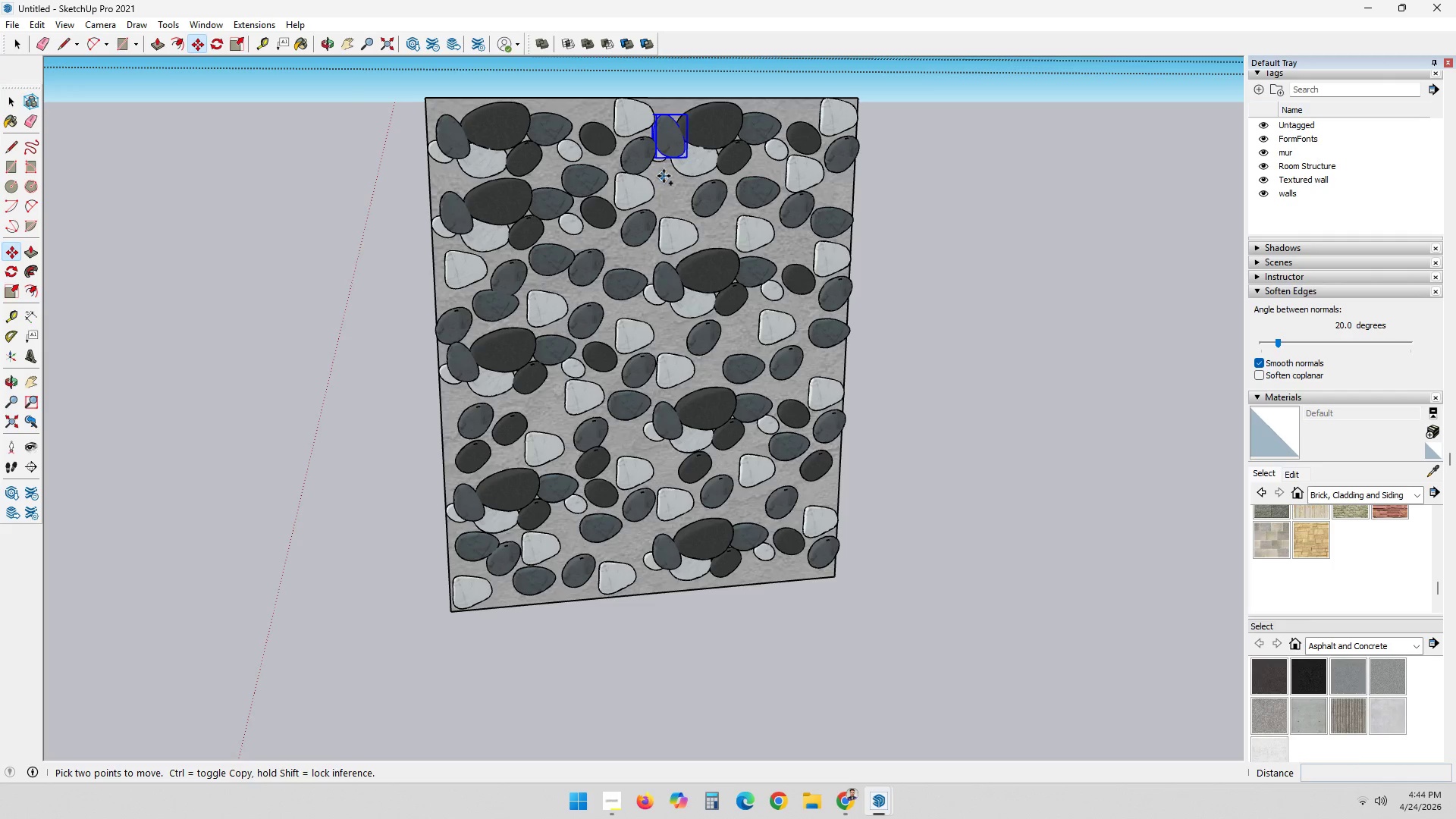 
left_click([664, 174])
 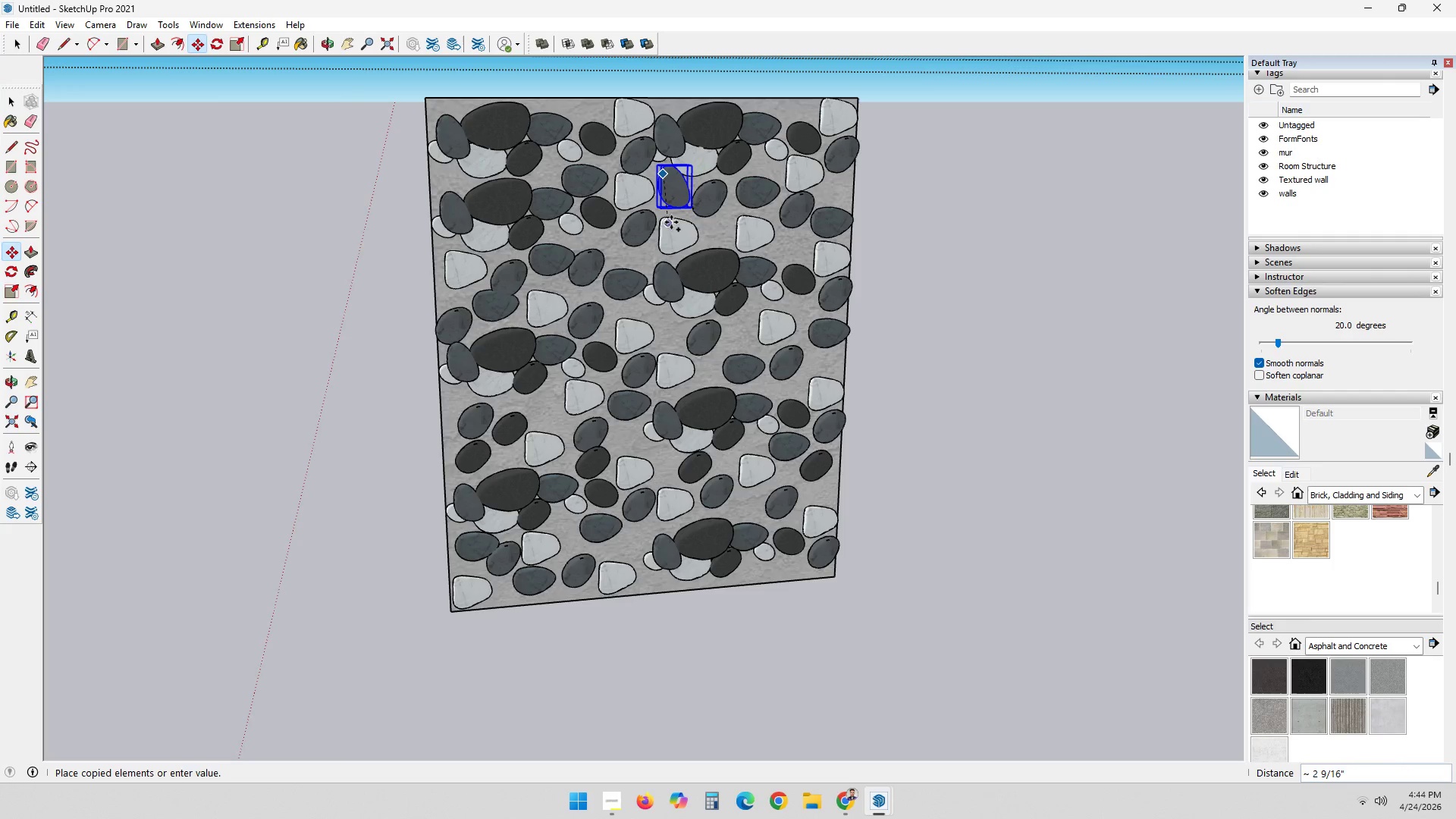 
scroll: coordinate [669, 228], scroll_direction: up, amount: 2.0
 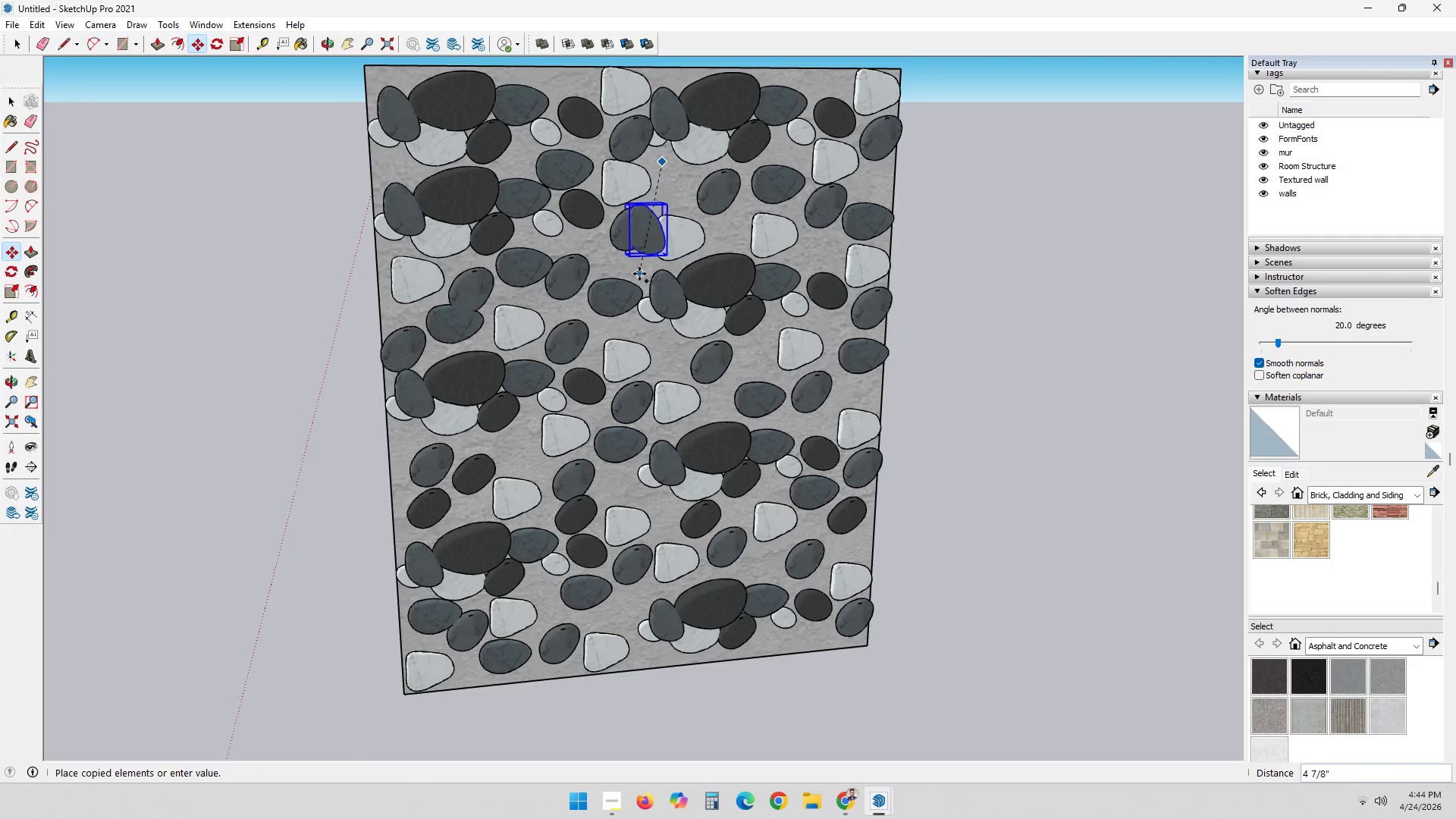 
left_click([639, 274])
 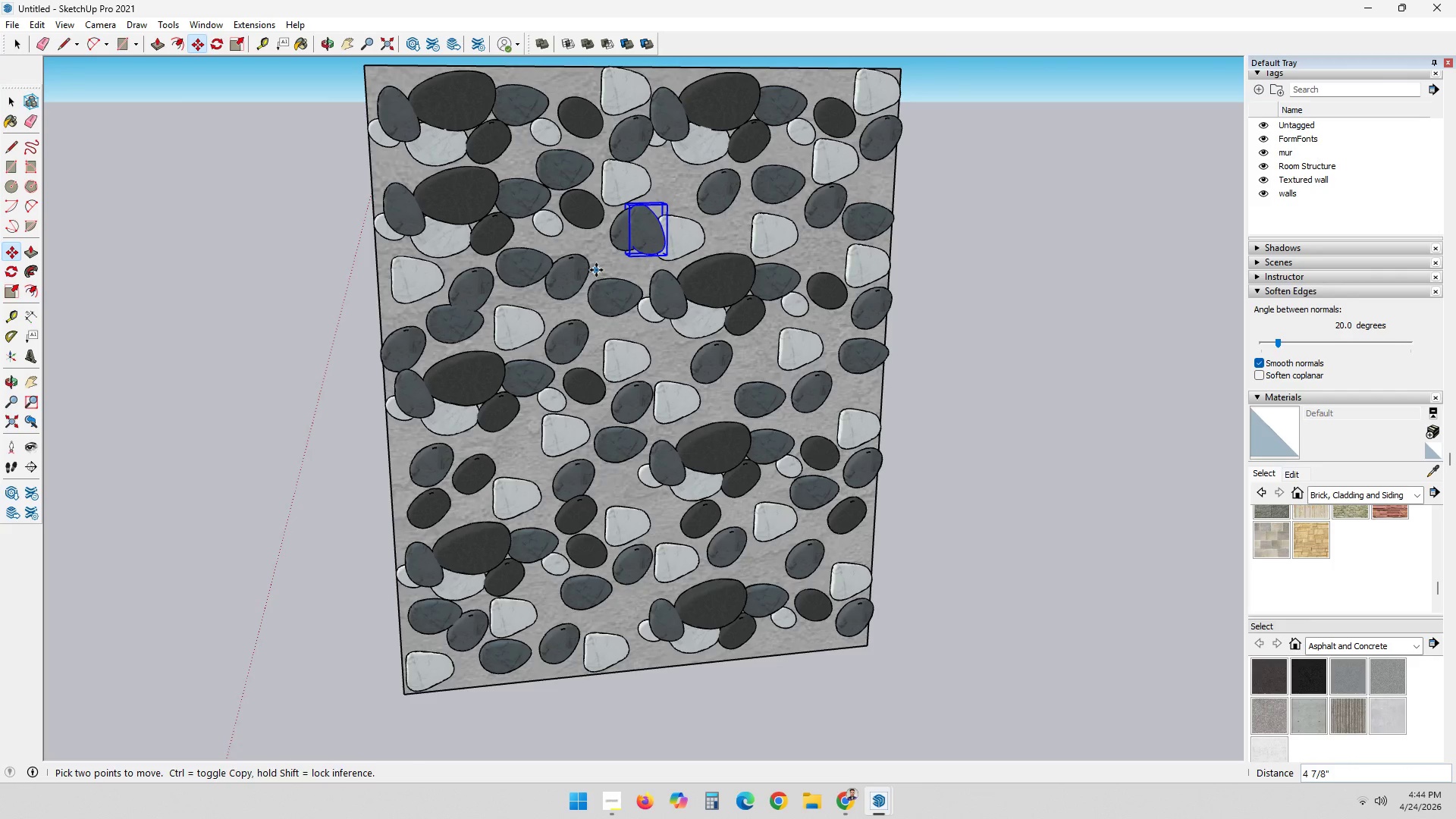 
left_click([595, 274])
 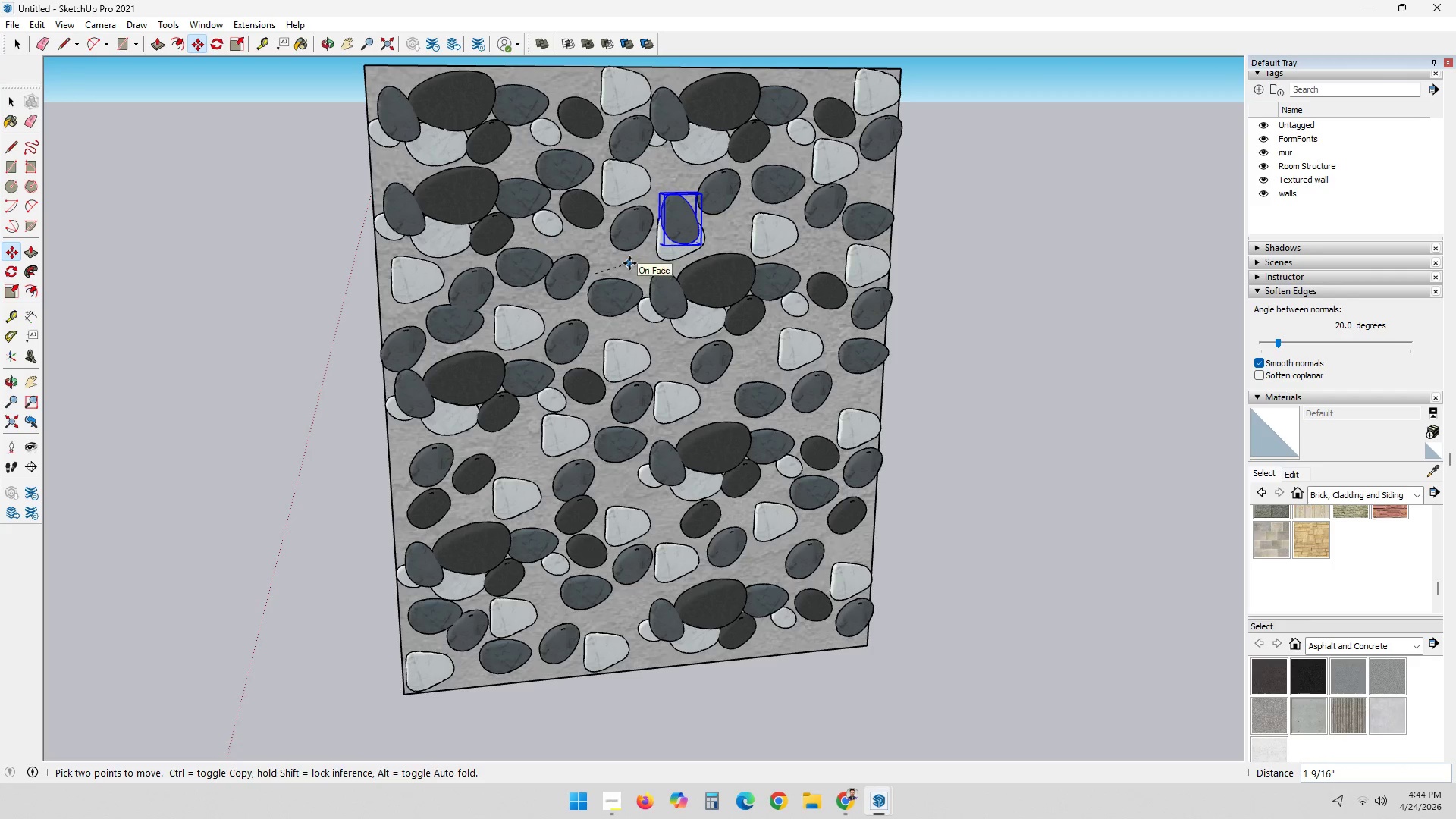 
left_click([629, 263])
 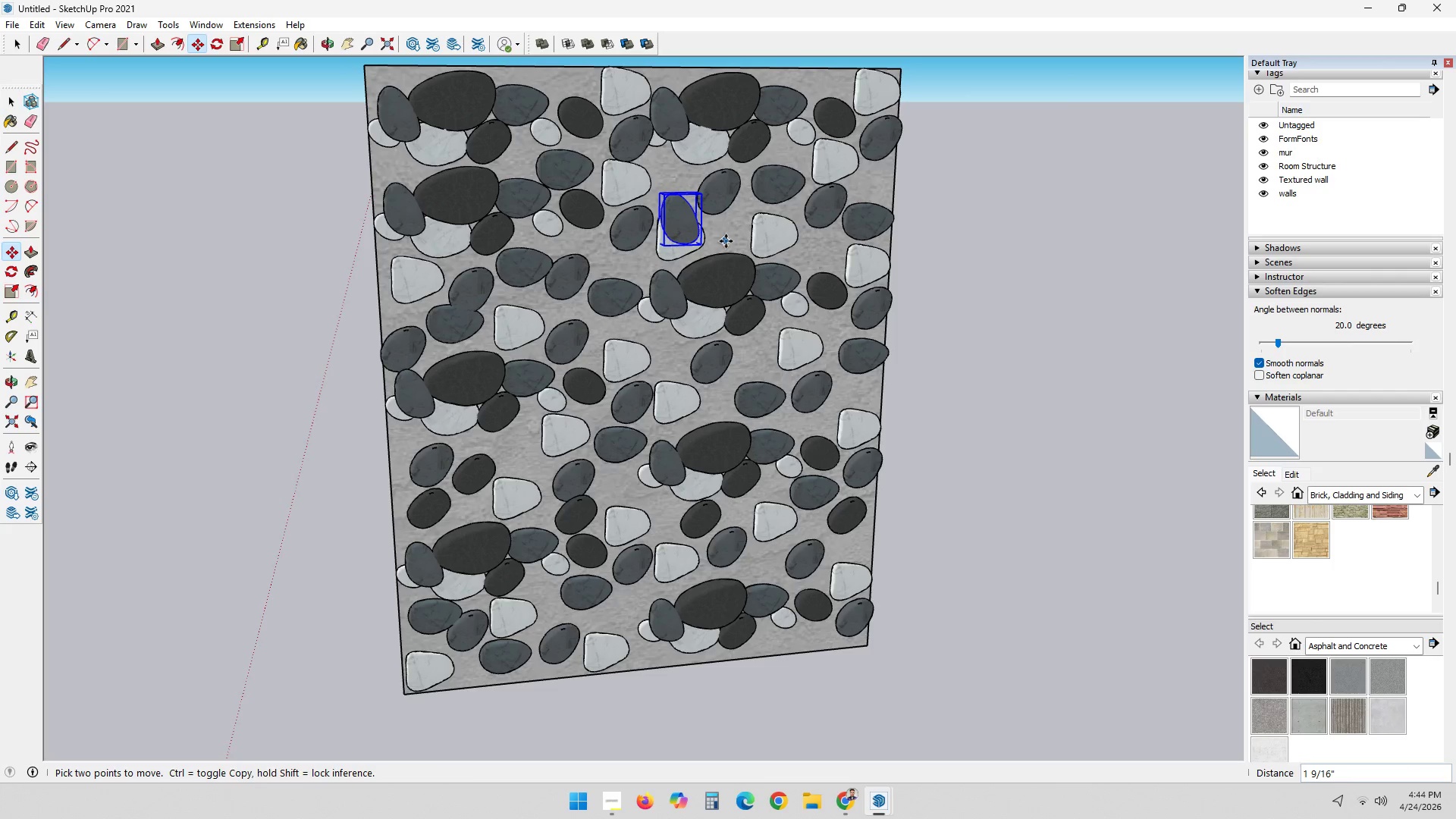 
left_click([730, 243])
 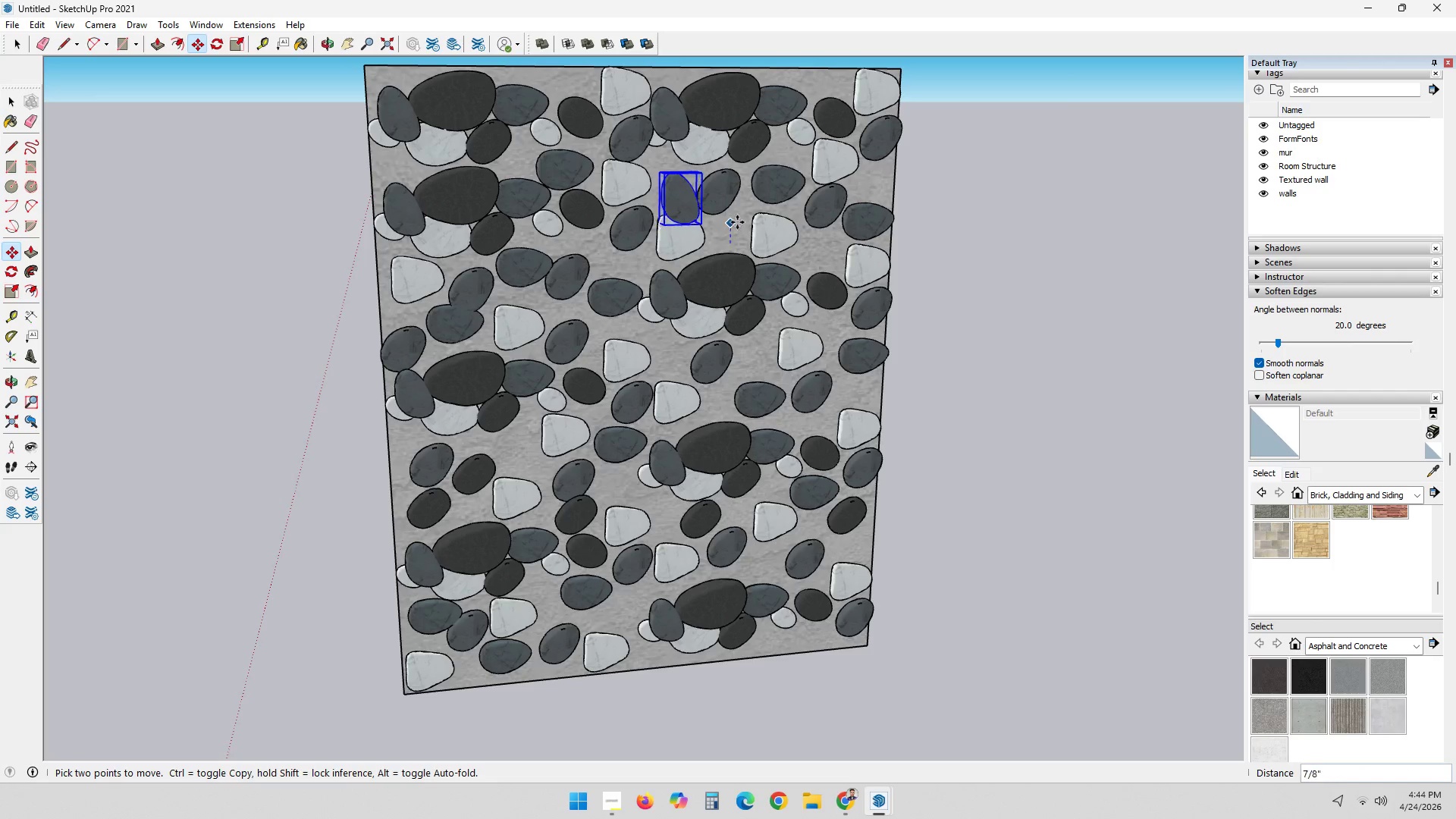 
left_click([736, 221])
 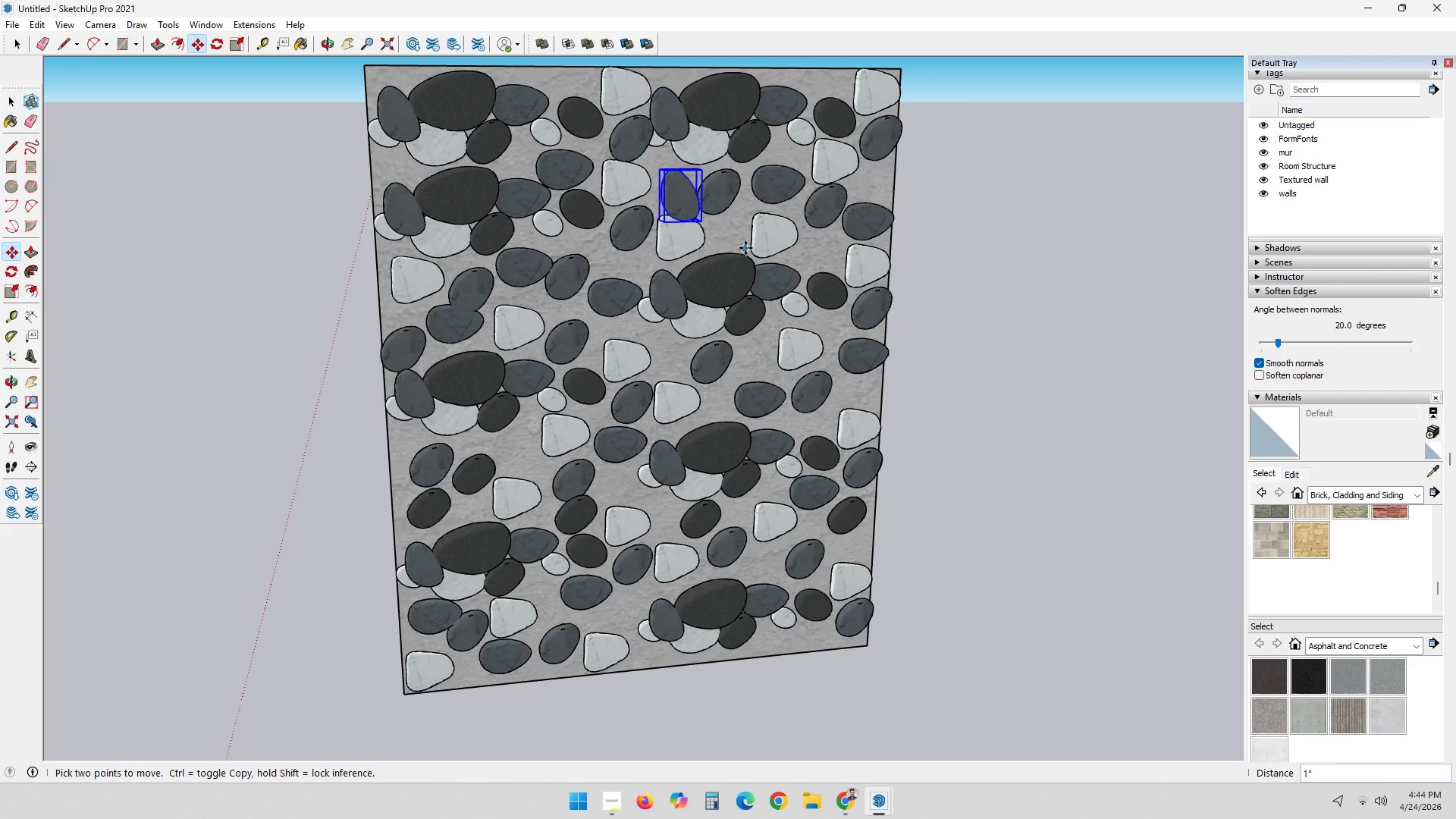 
left_click([746, 246])
 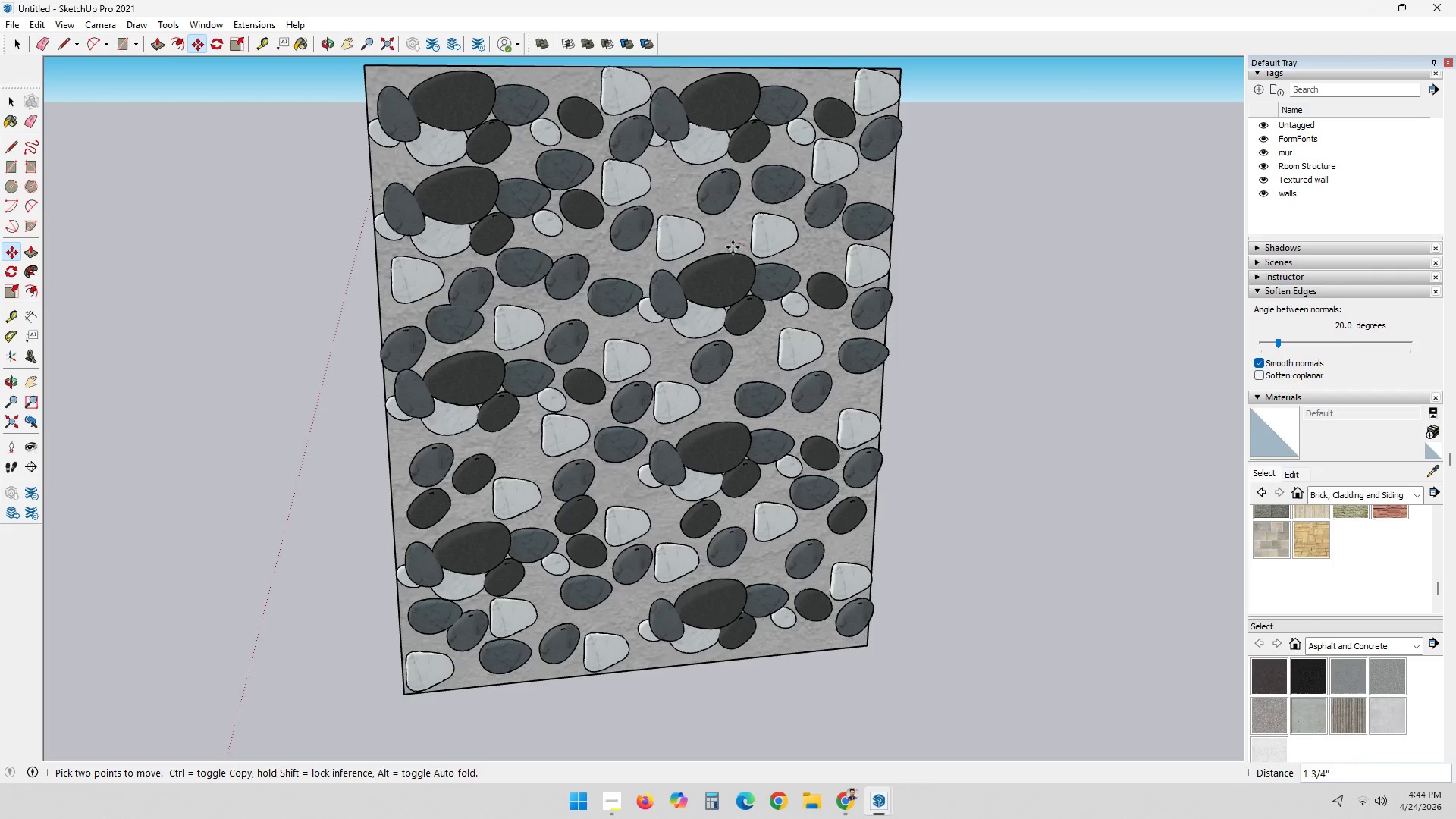 
key(Space)
 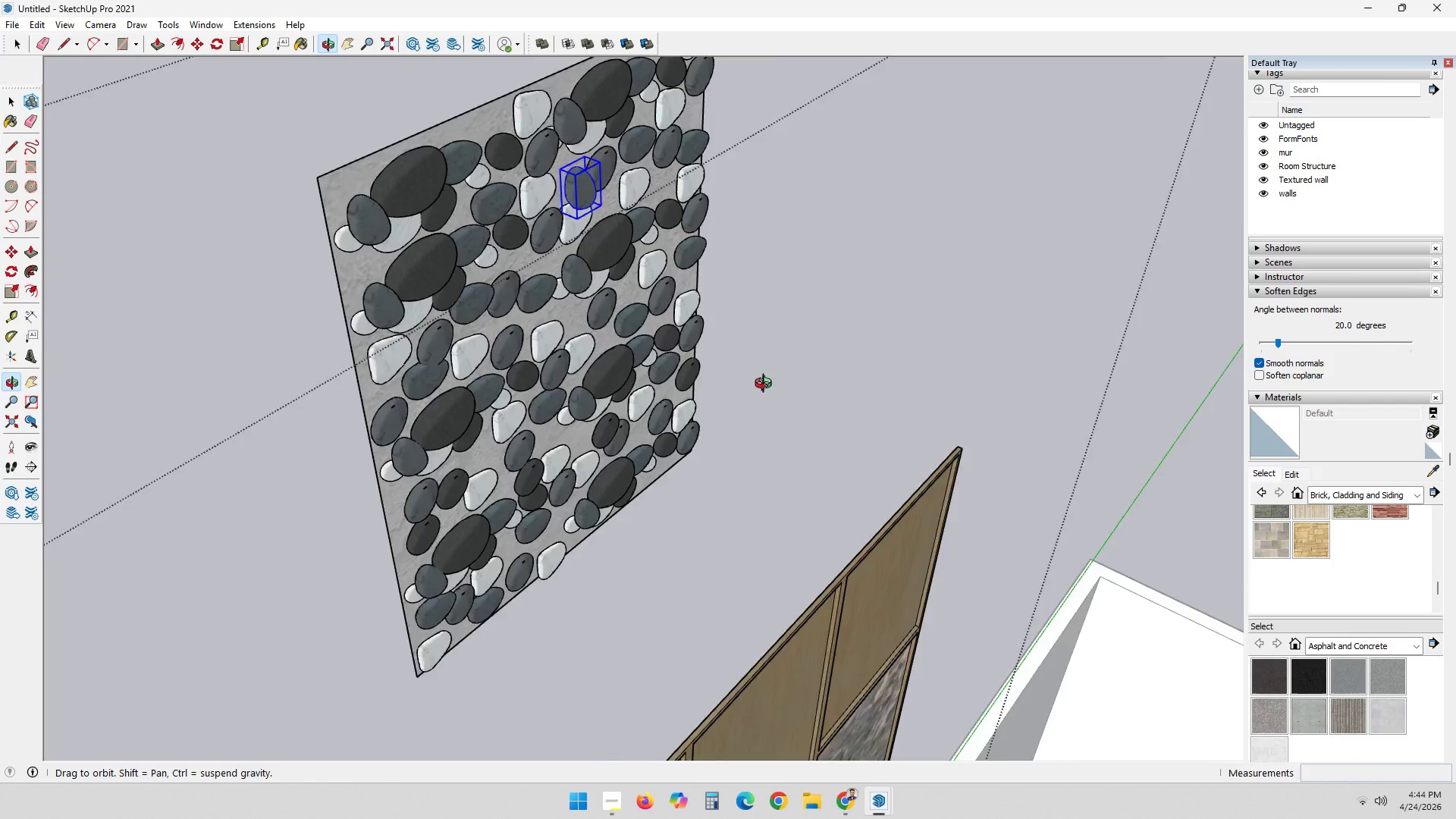 
scroll: coordinate [755, 217], scroll_direction: up, amount: 1.0
 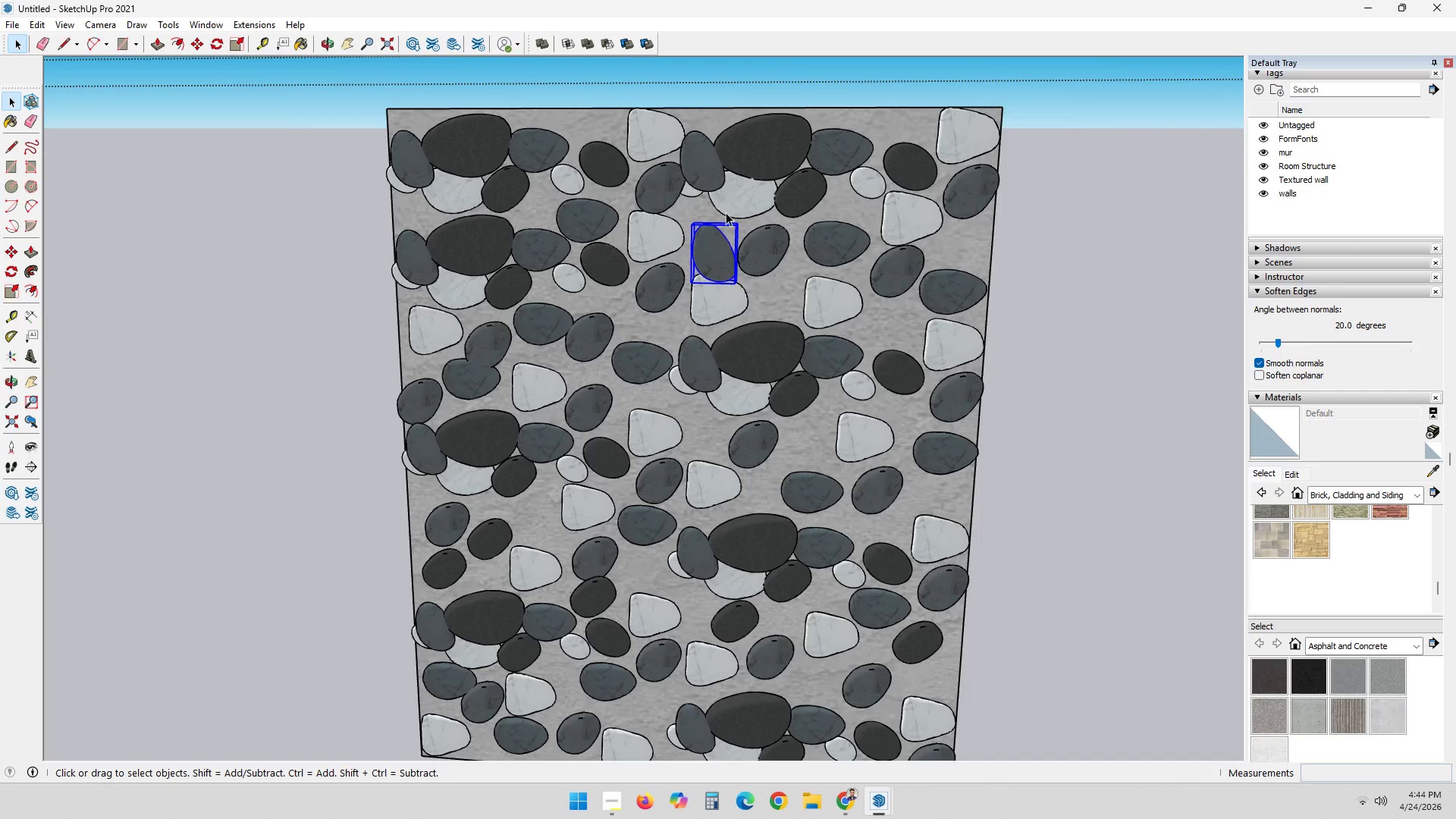 
key(M)
 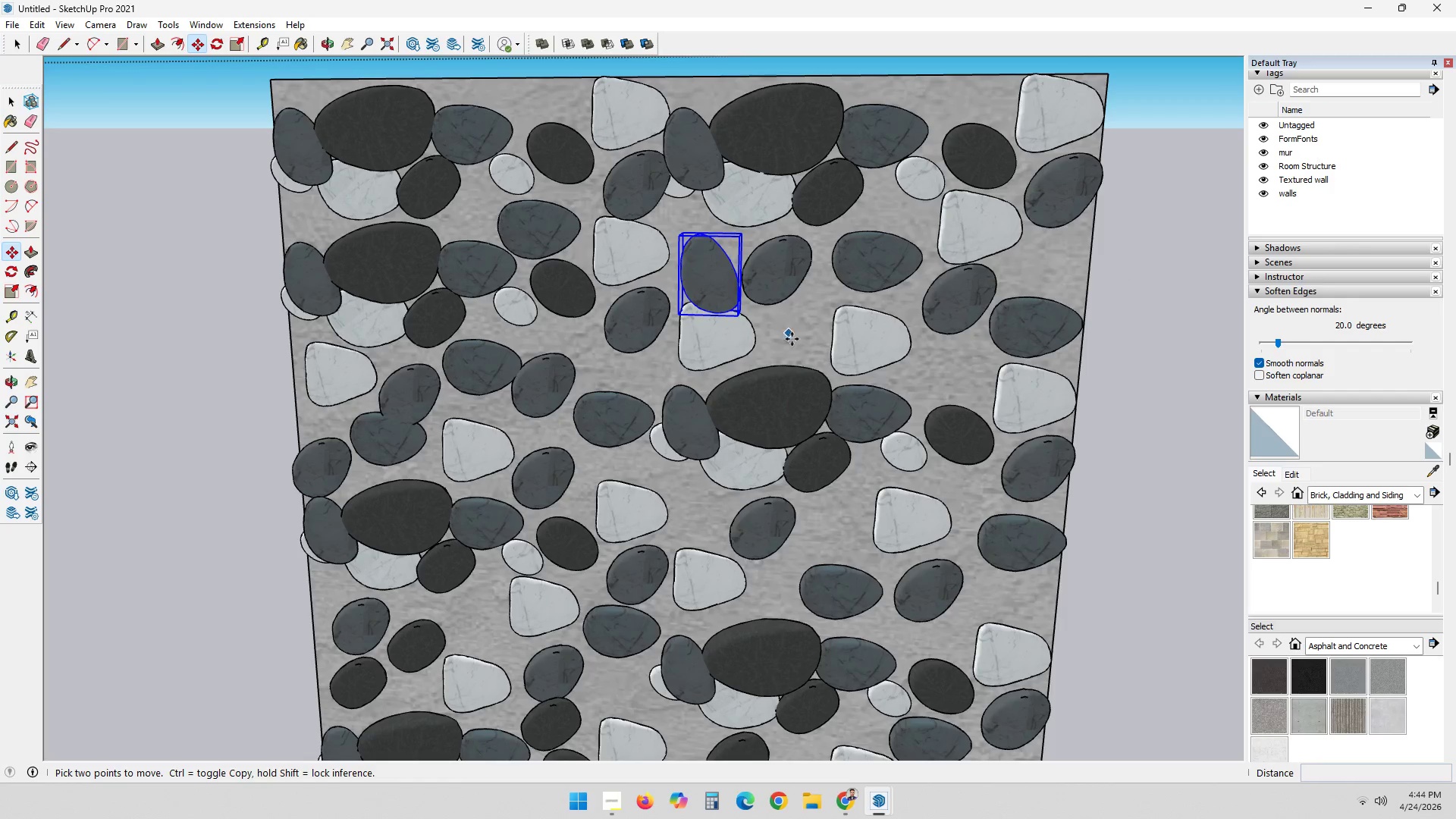 
scroll: coordinate [728, 190], scroll_direction: up, amount: 3.0
 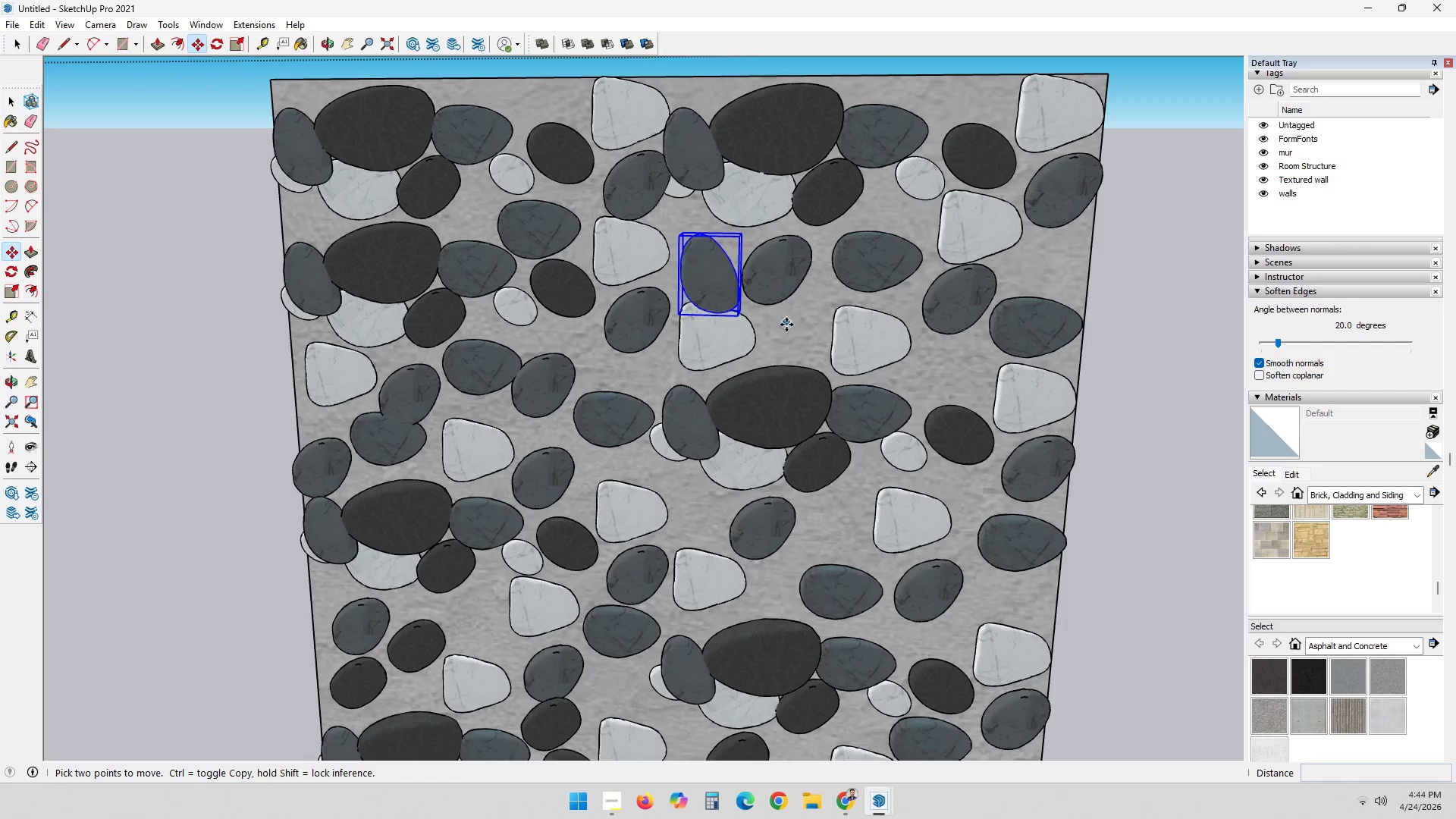 
left_click([802, 344])
 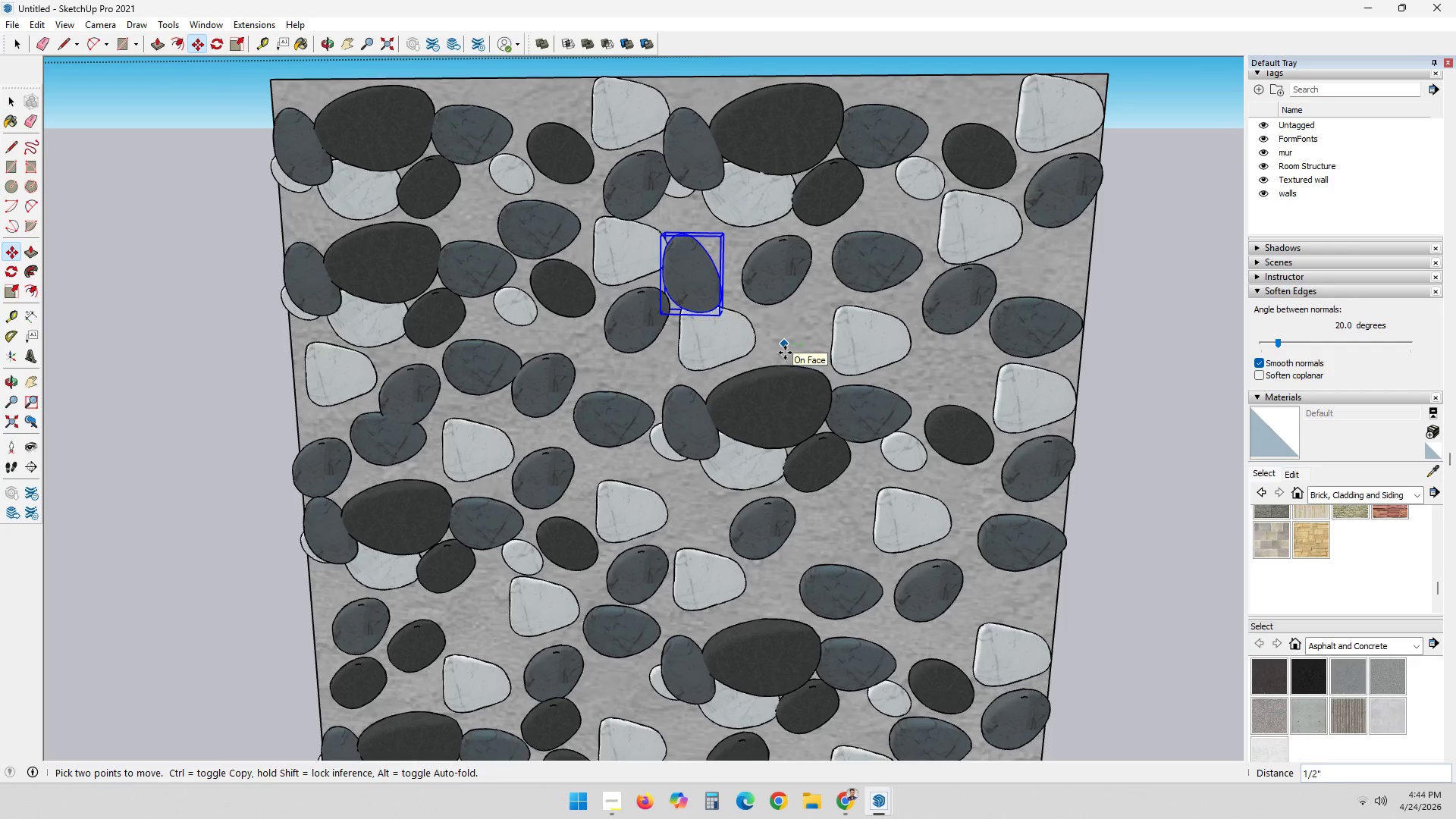 
left_click([789, 353])
 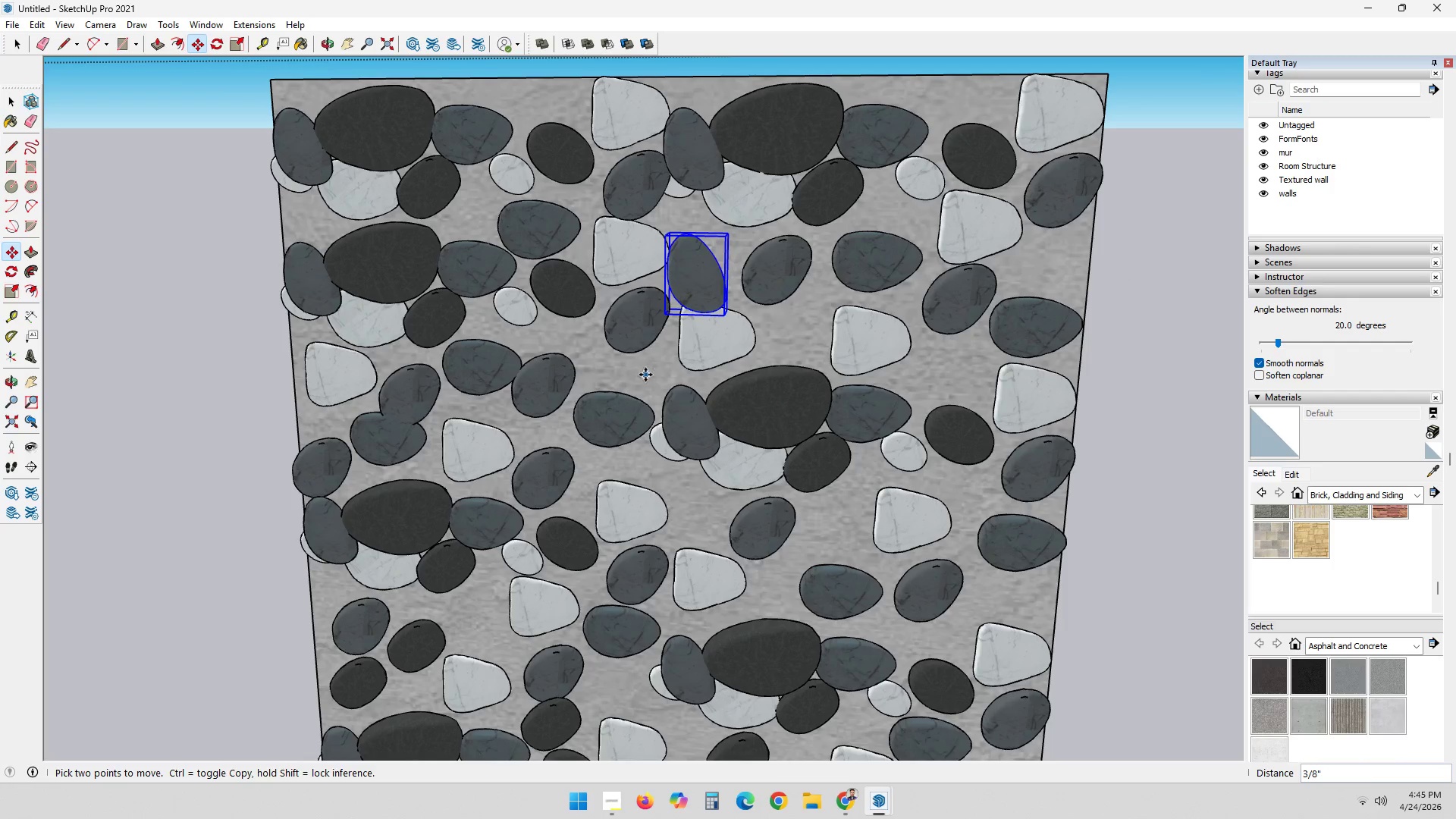 
left_click([645, 375])
 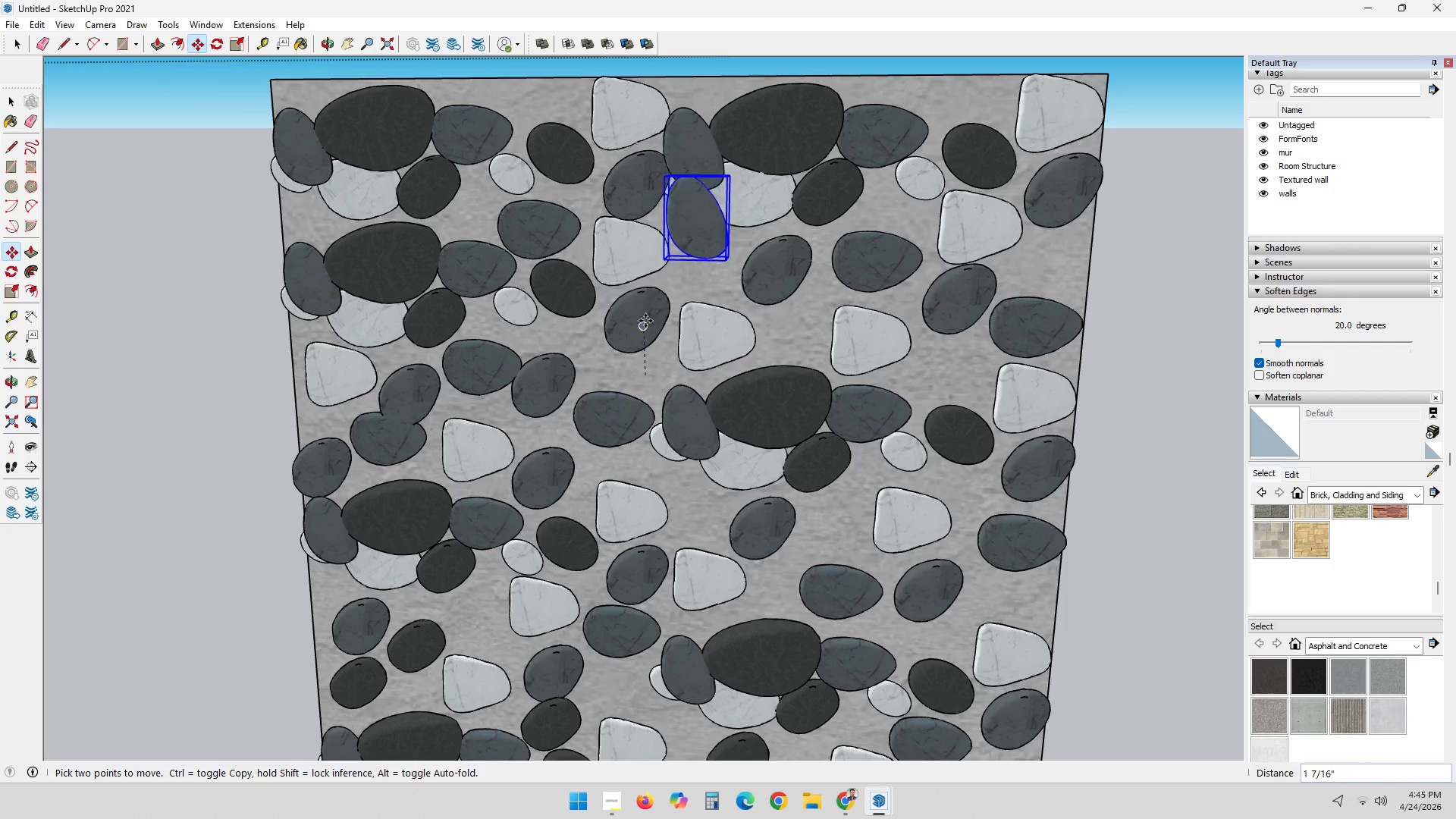 
key(ArrowUp)
 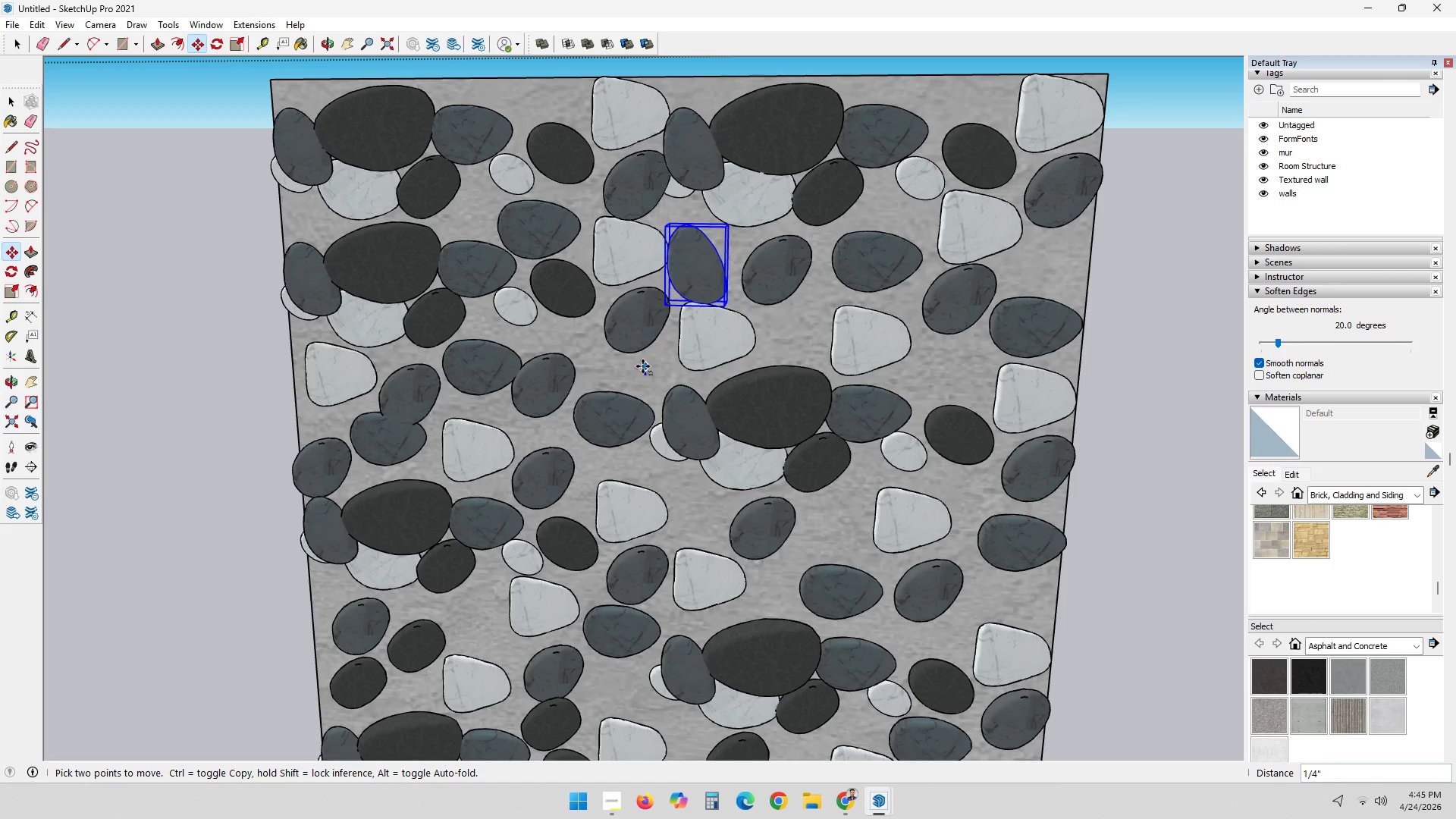 
left_click([645, 359])
 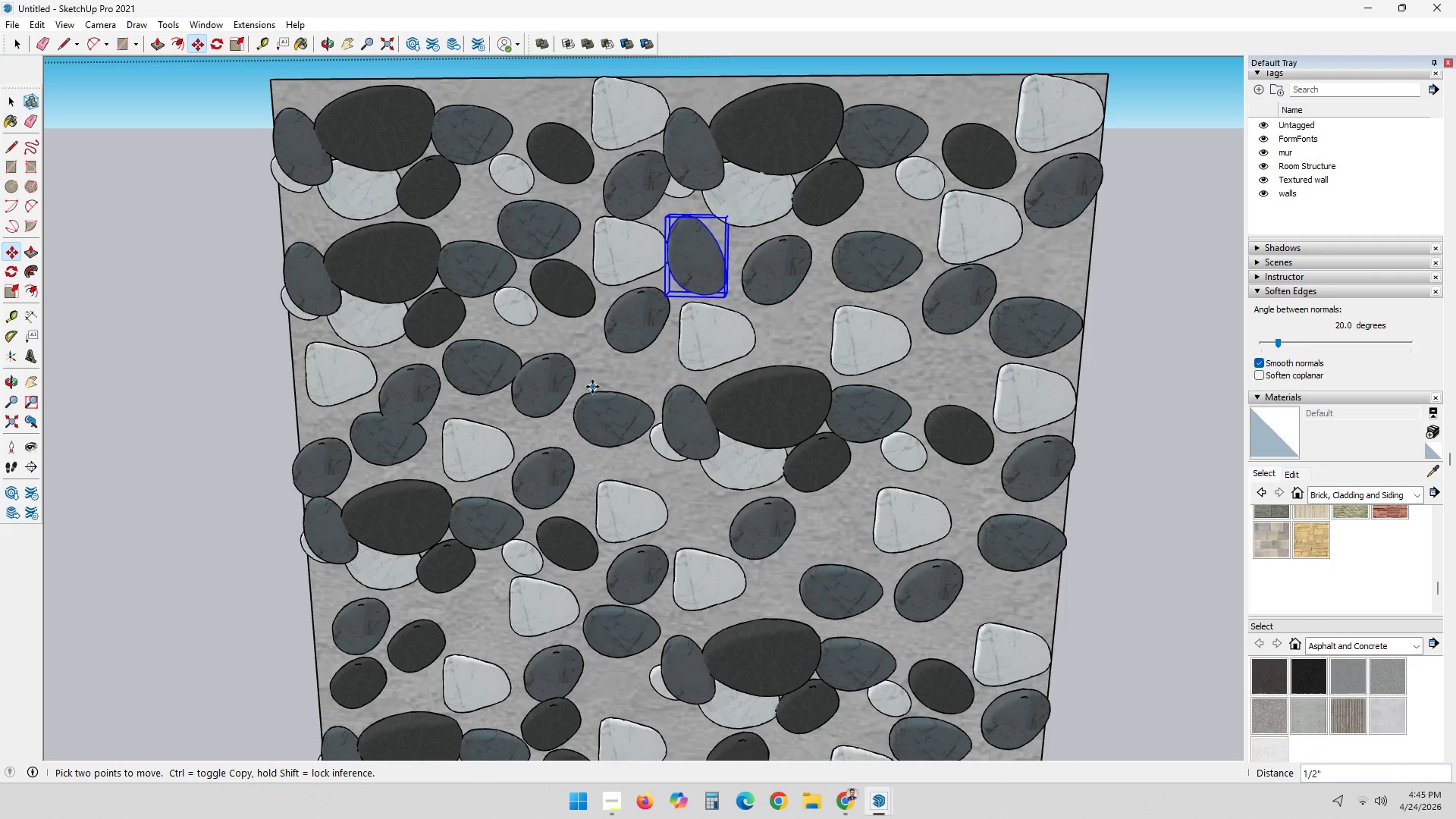 
left_click([584, 378])
 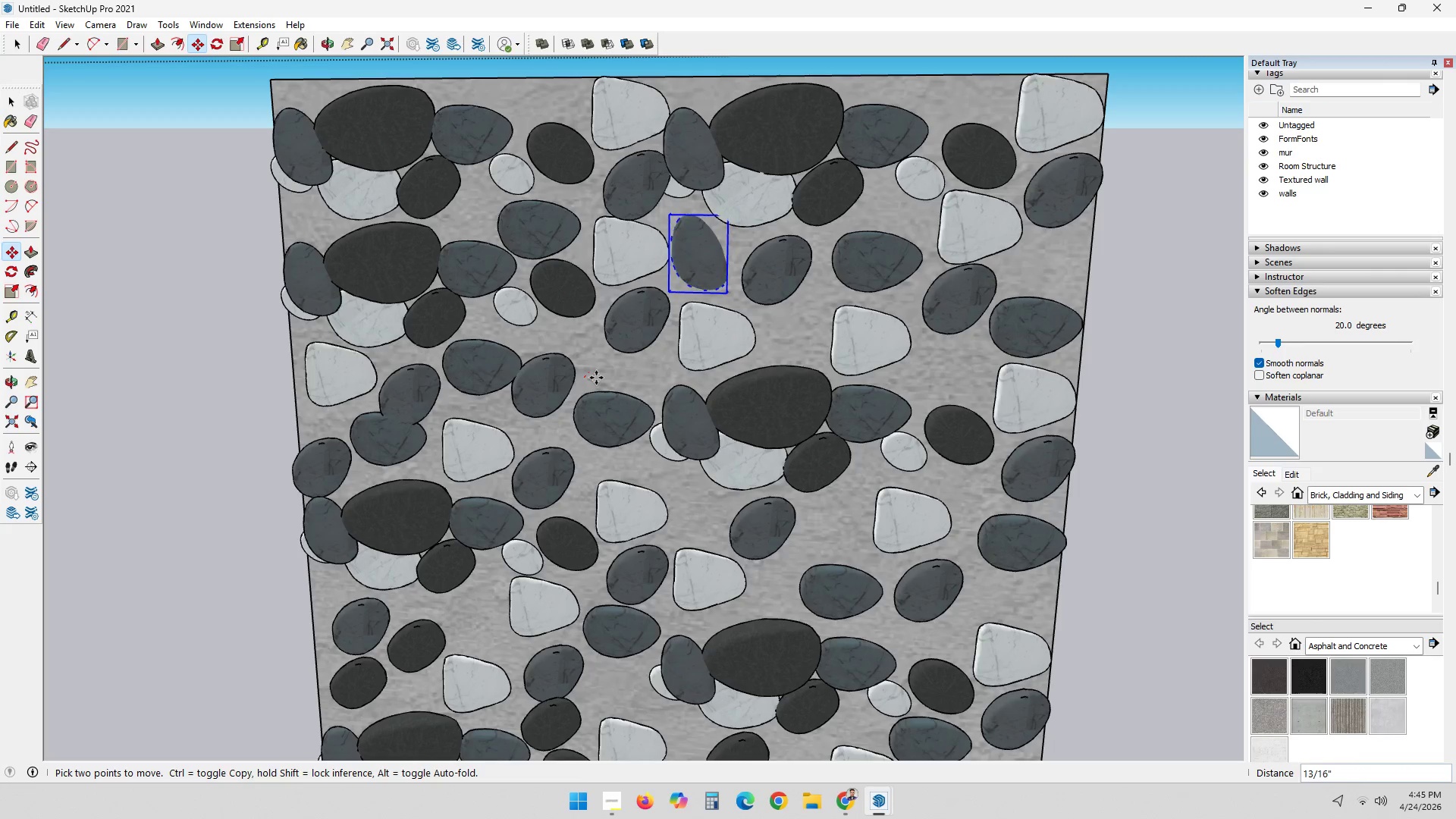 
key(ArrowRight)
 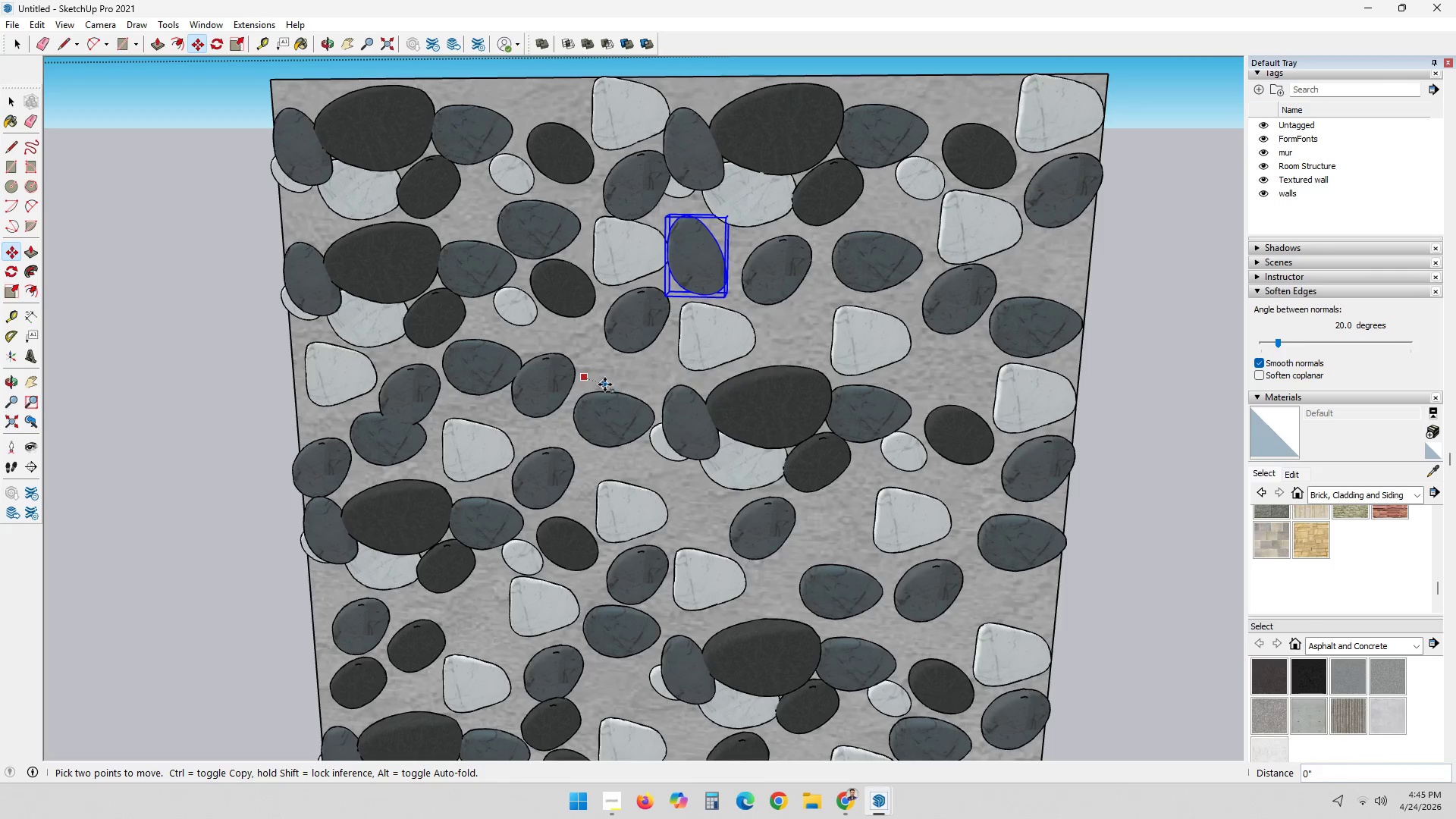 
key(Space)
 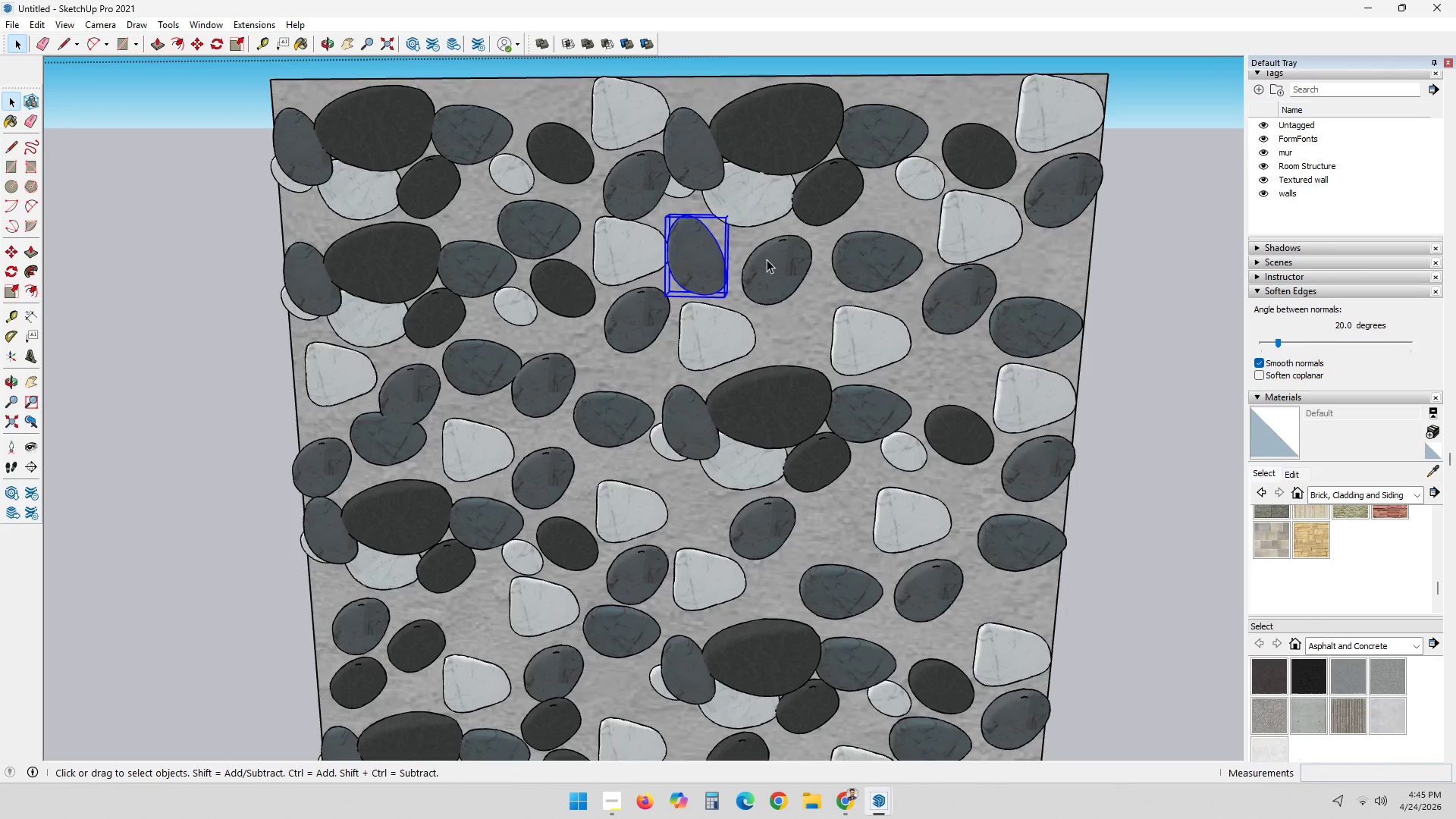 
scroll: coordinate [799, 239], scroll_direction: down, amount: 3.0
 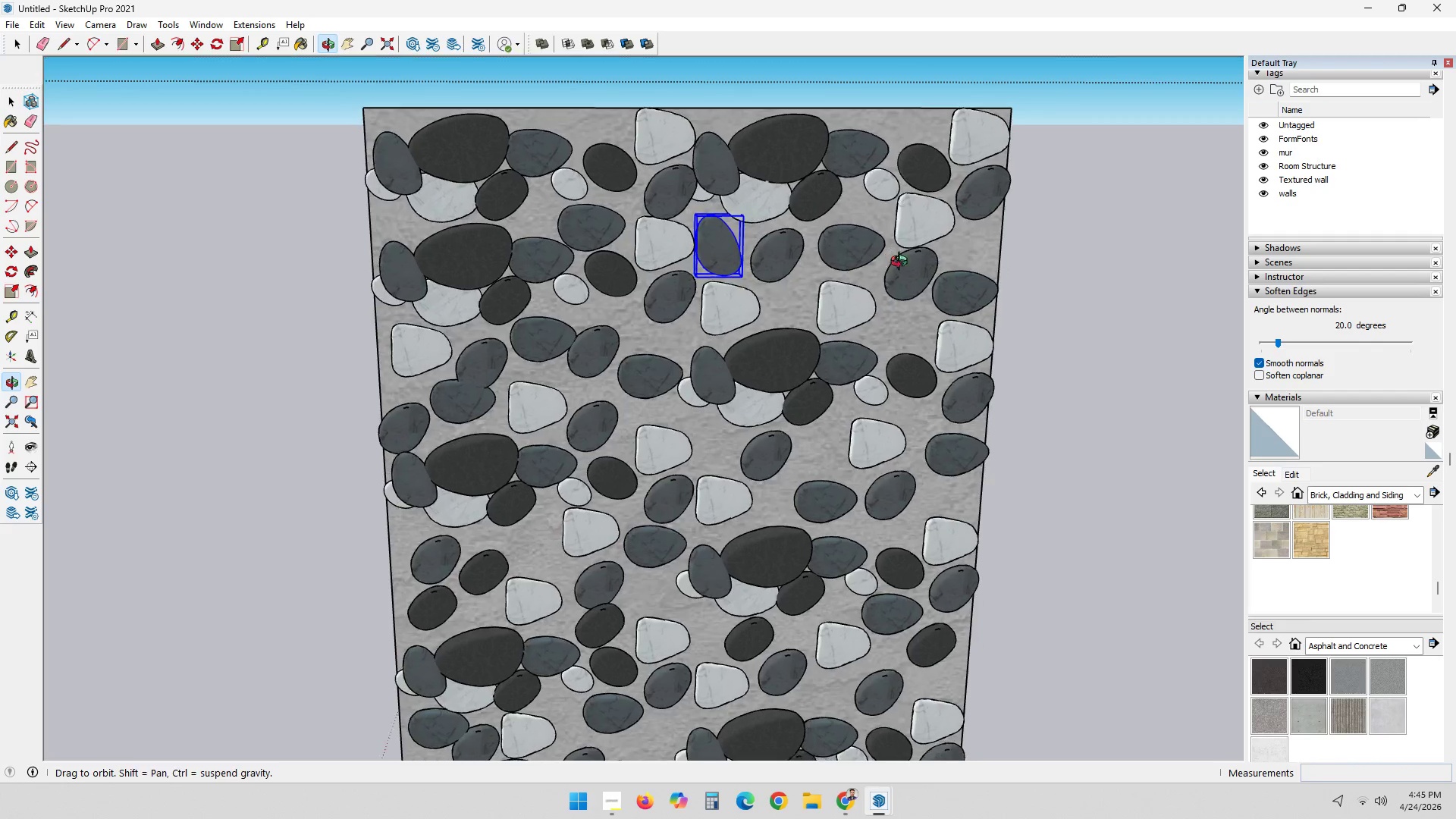 
key(Space)
 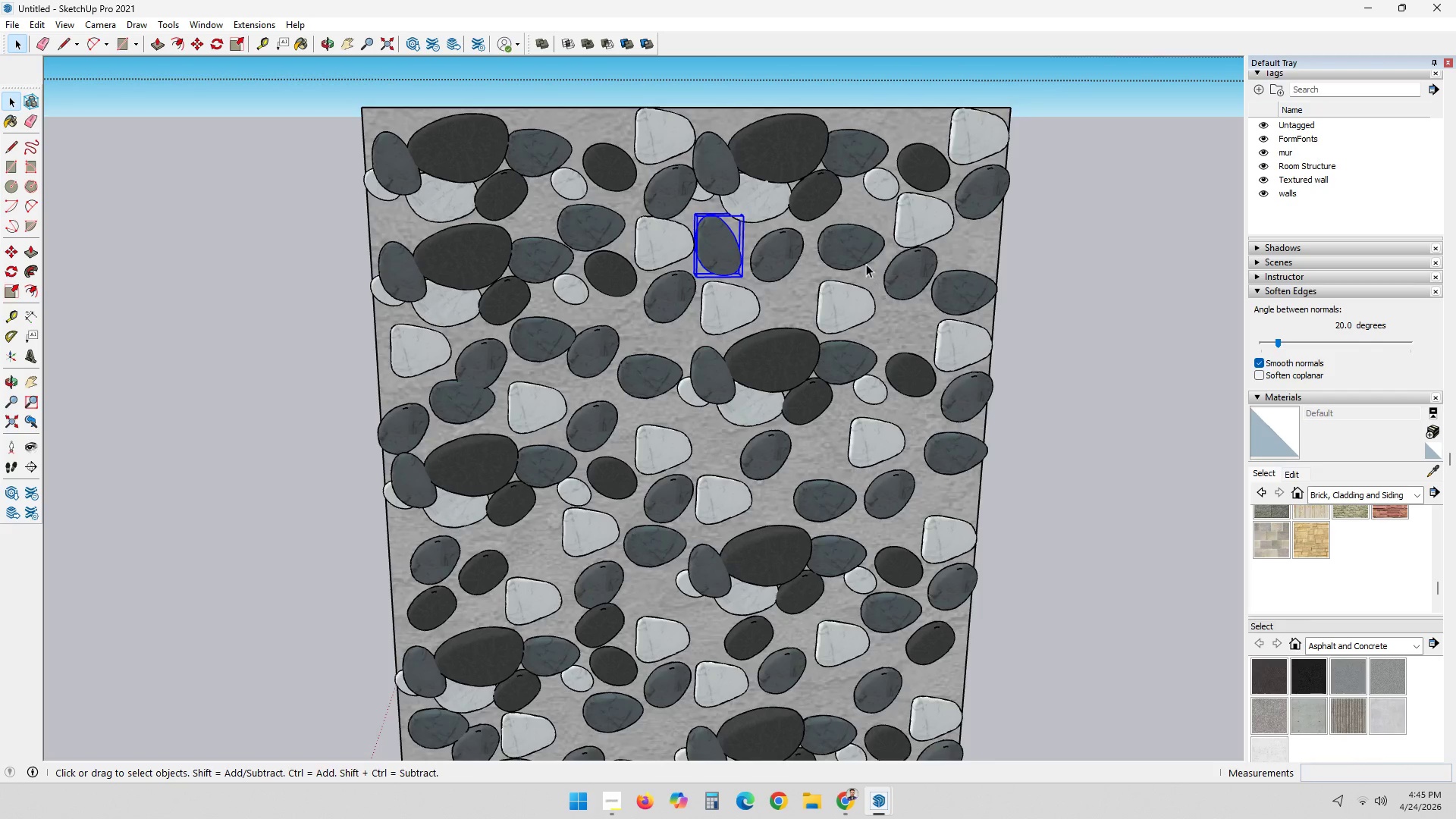 
left_click([1088, 307])
 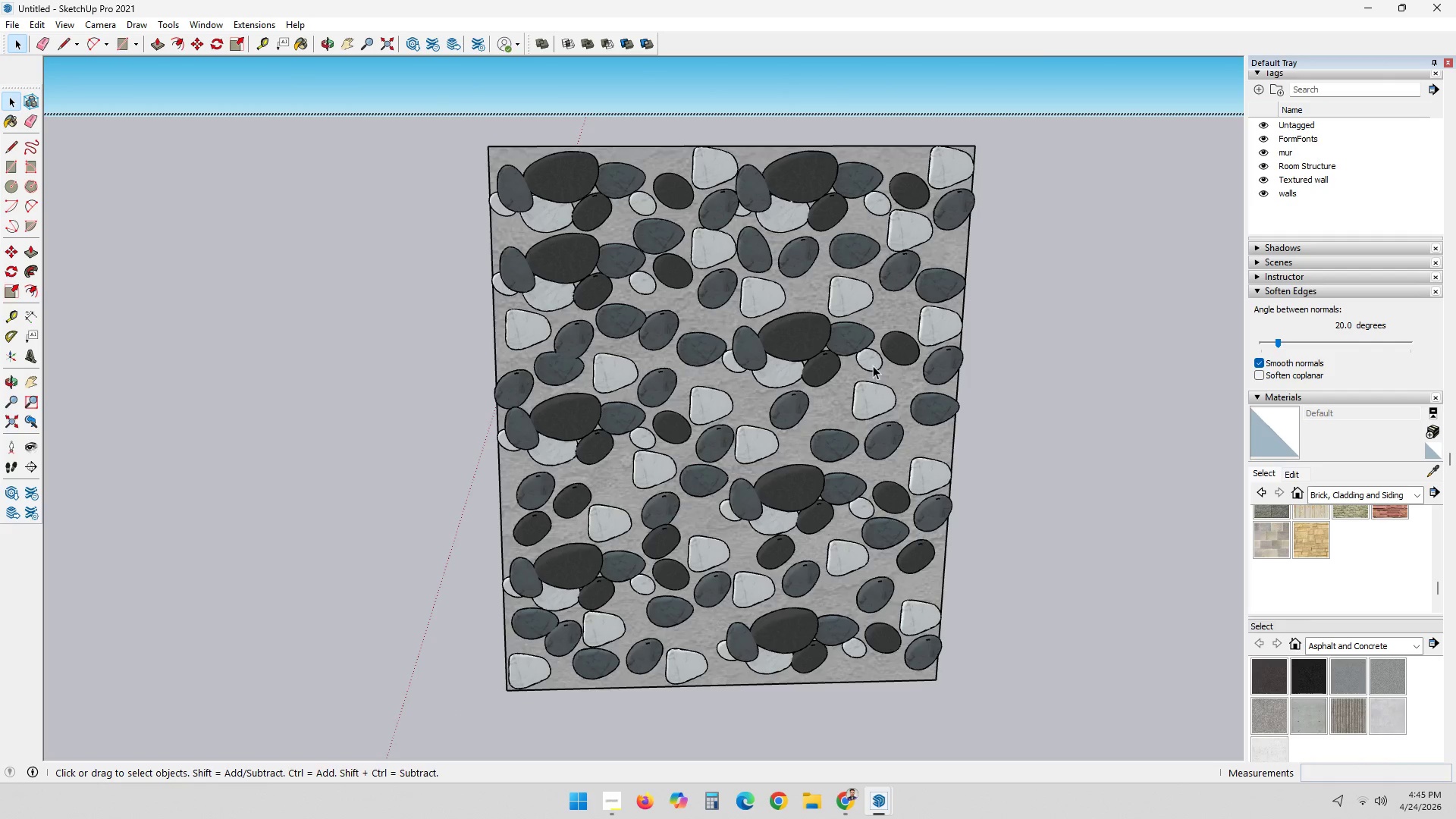 
scroll: coordinate [866, 262], scroll_direction: down, amount: 3.0
 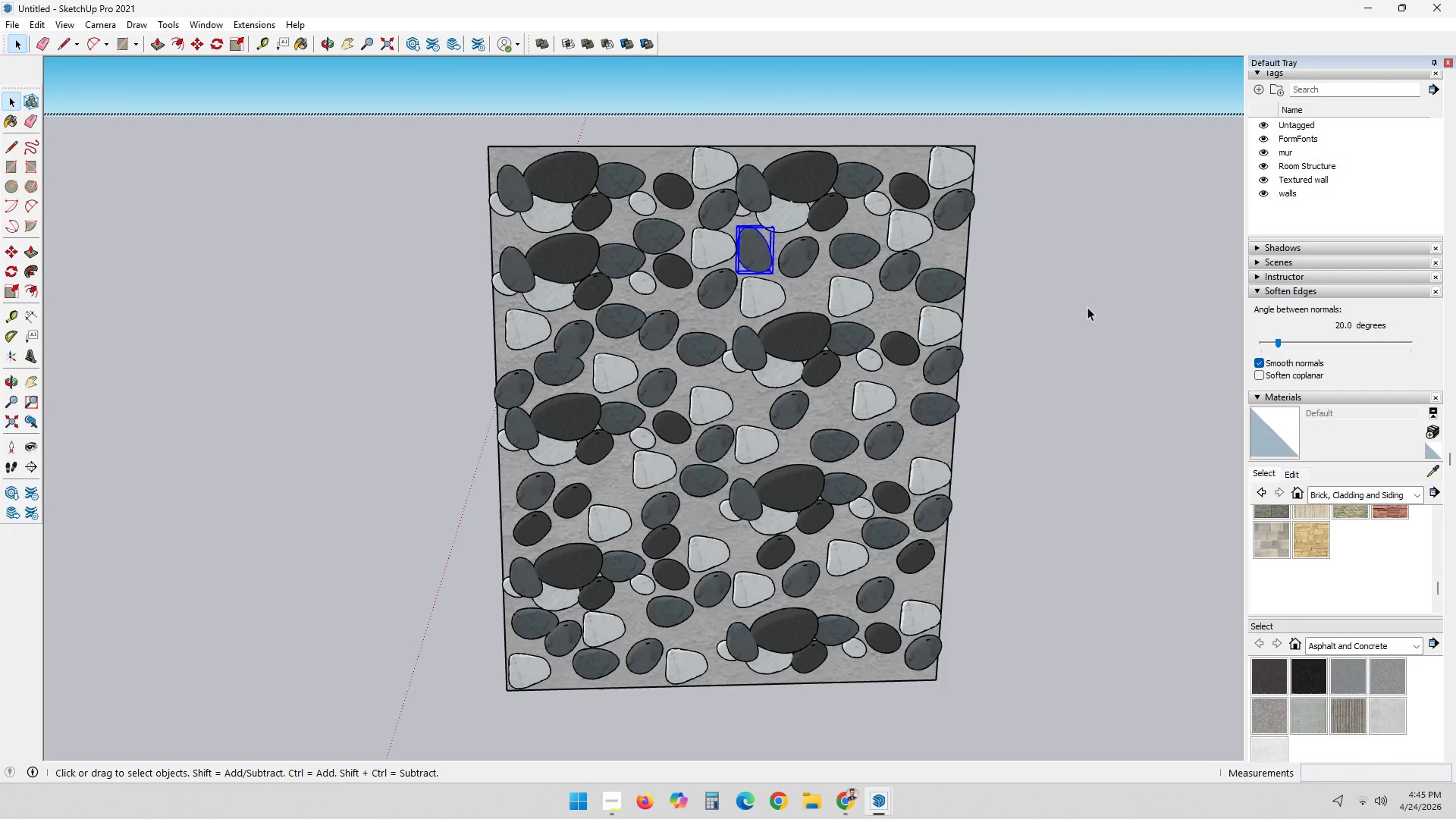 
left_click([870, 362])
 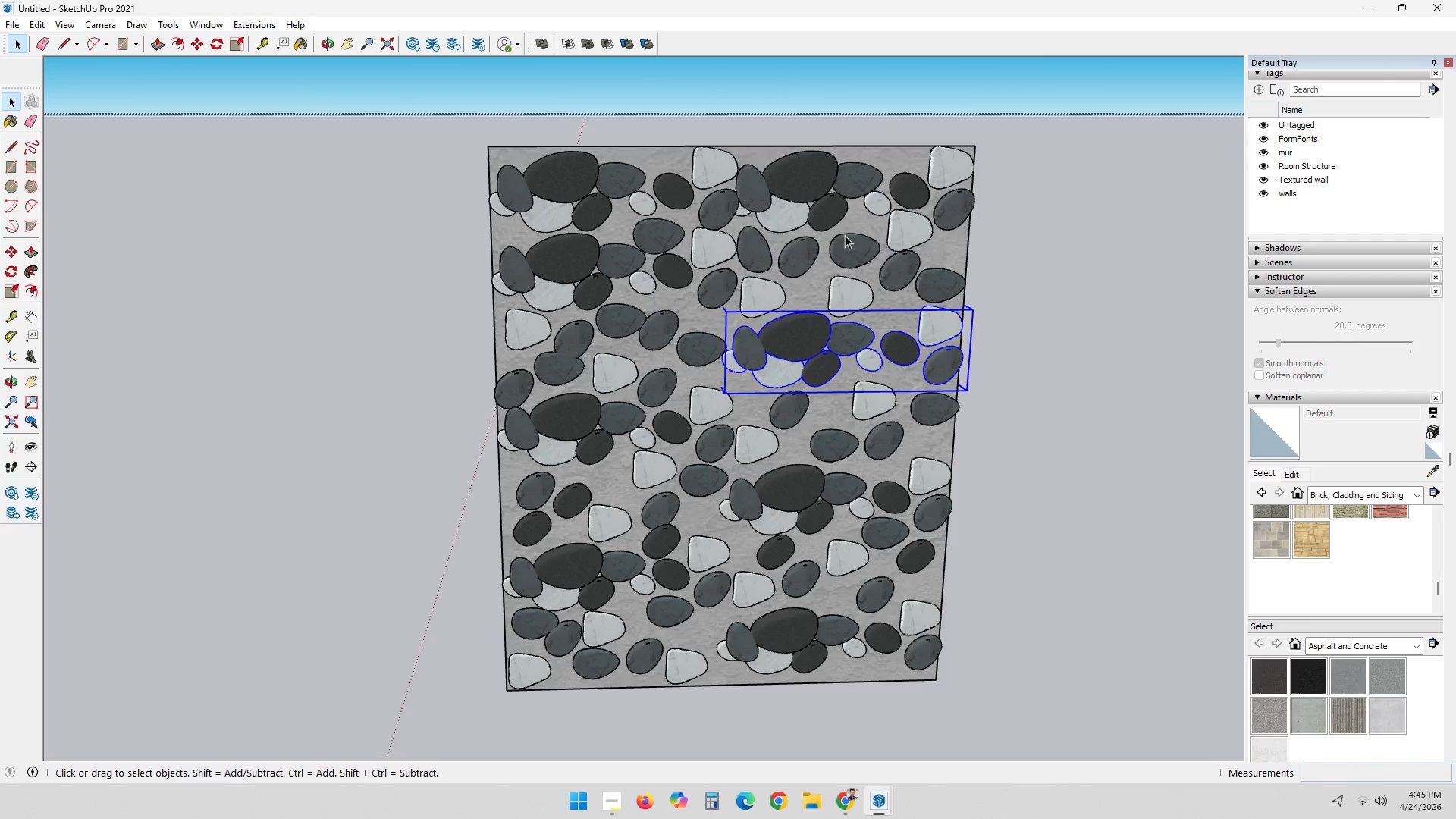 
left_click([881, 204])
 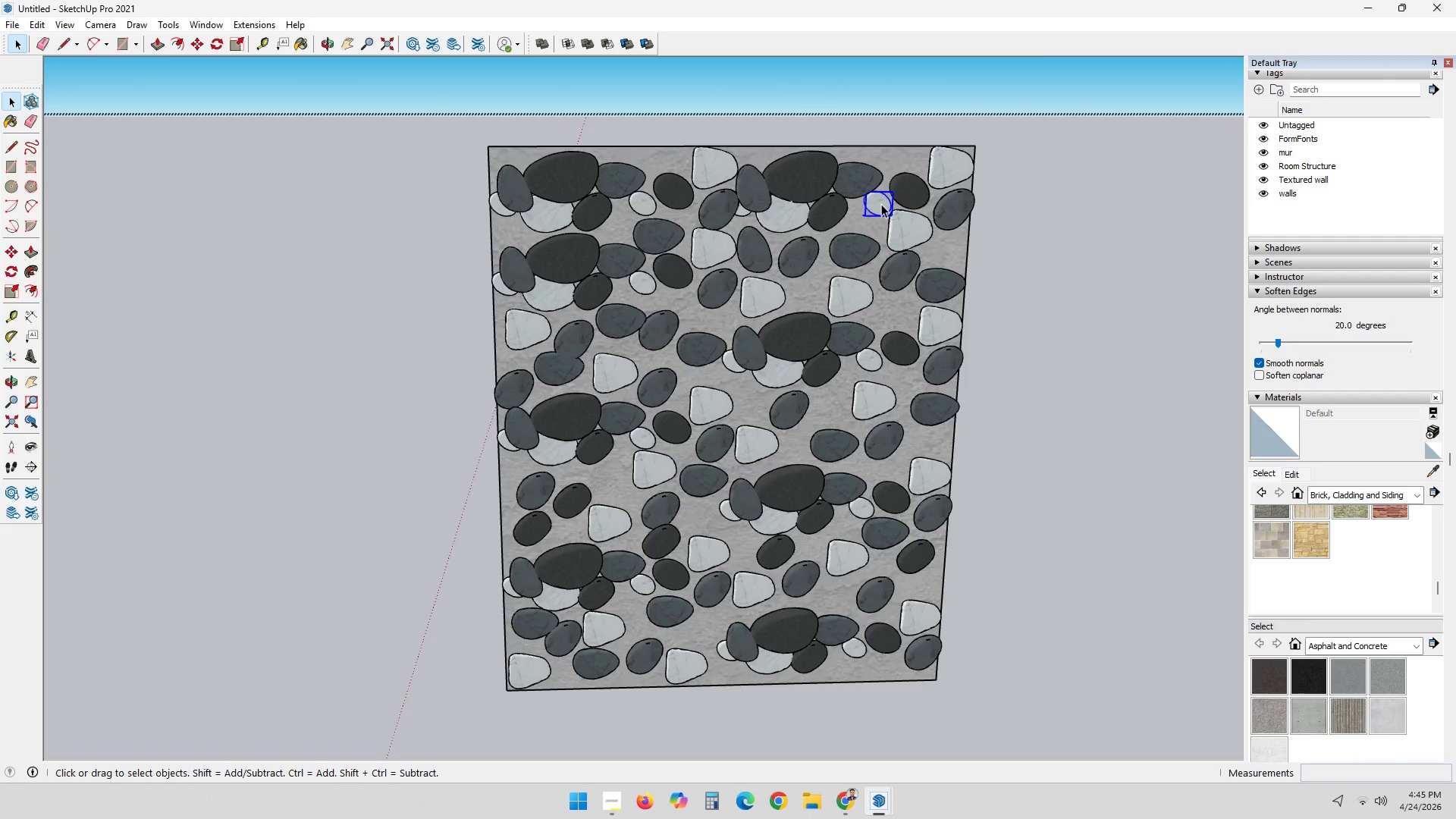 
key(M)
 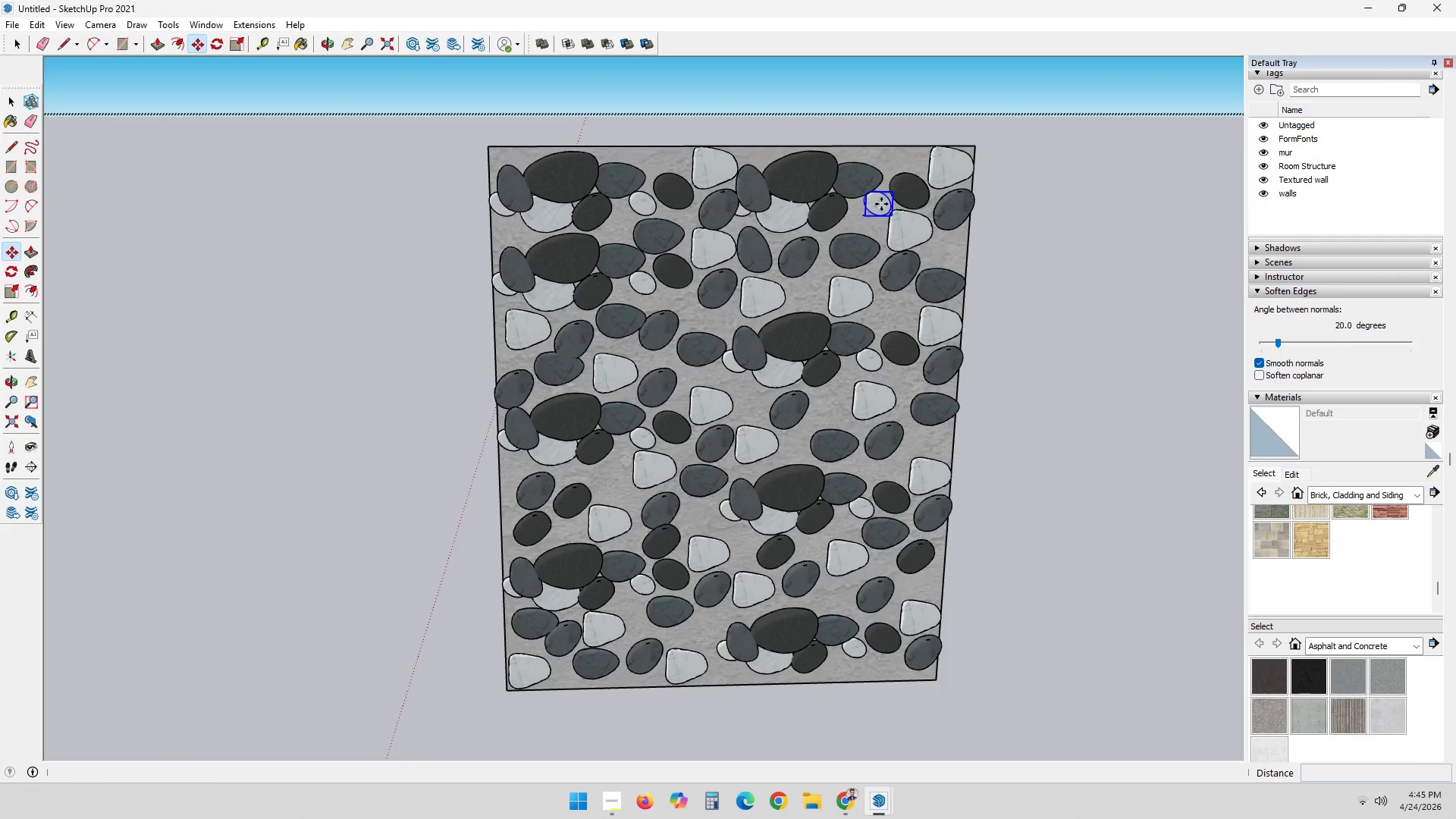 
key(Control+ControlLeft)
 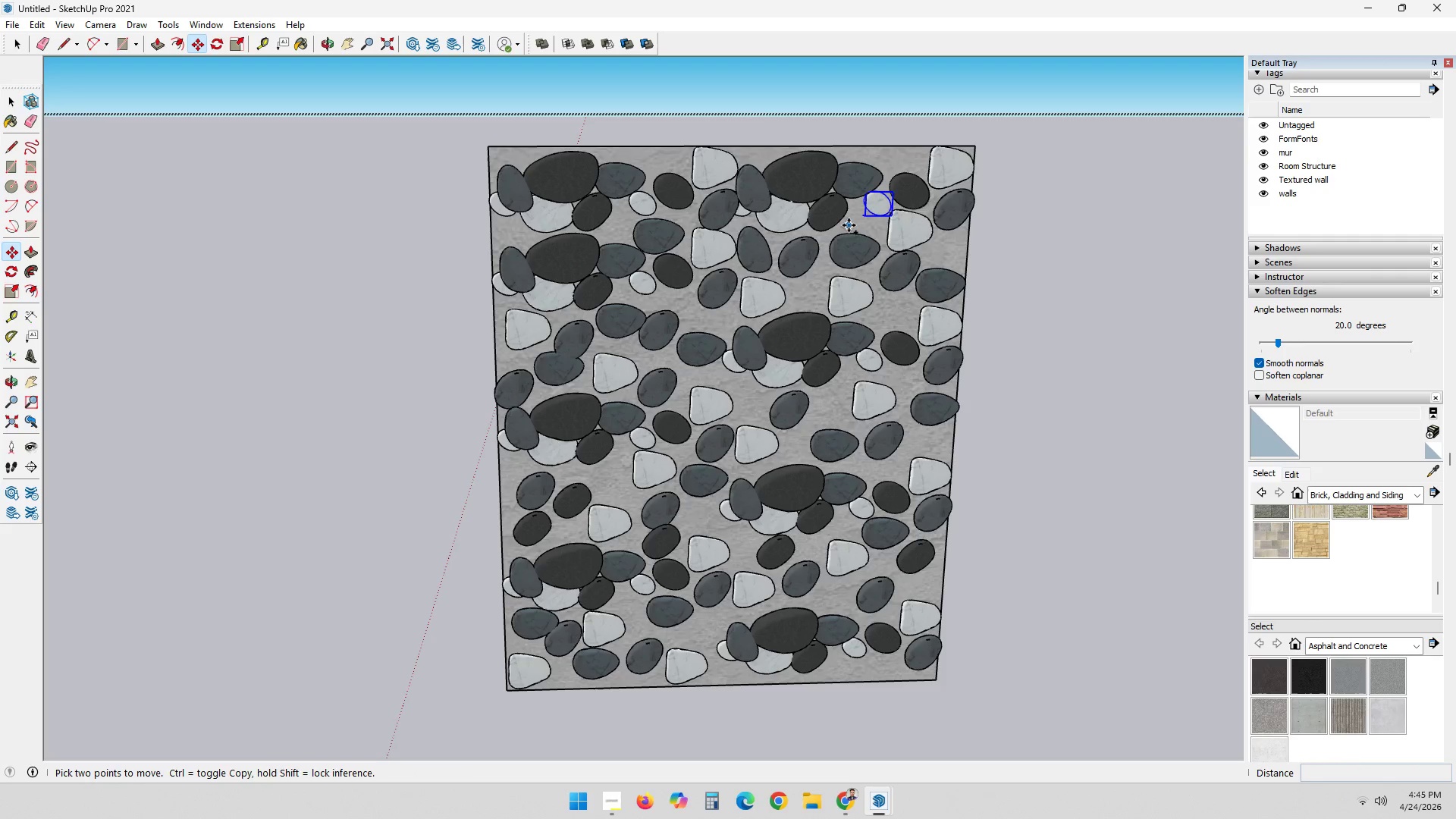 
left_click([849, 225])
 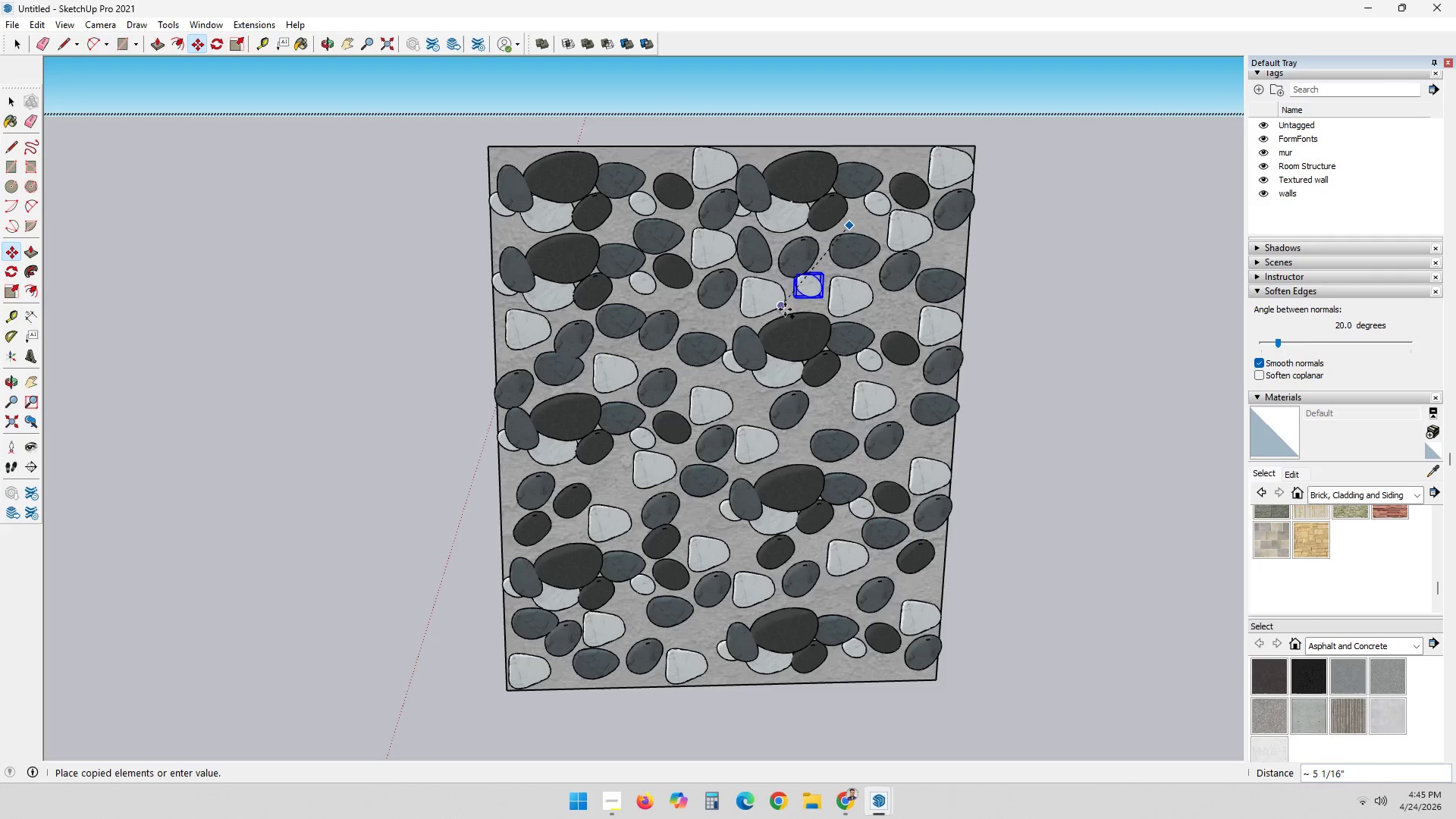 
left_click([790, 304])
 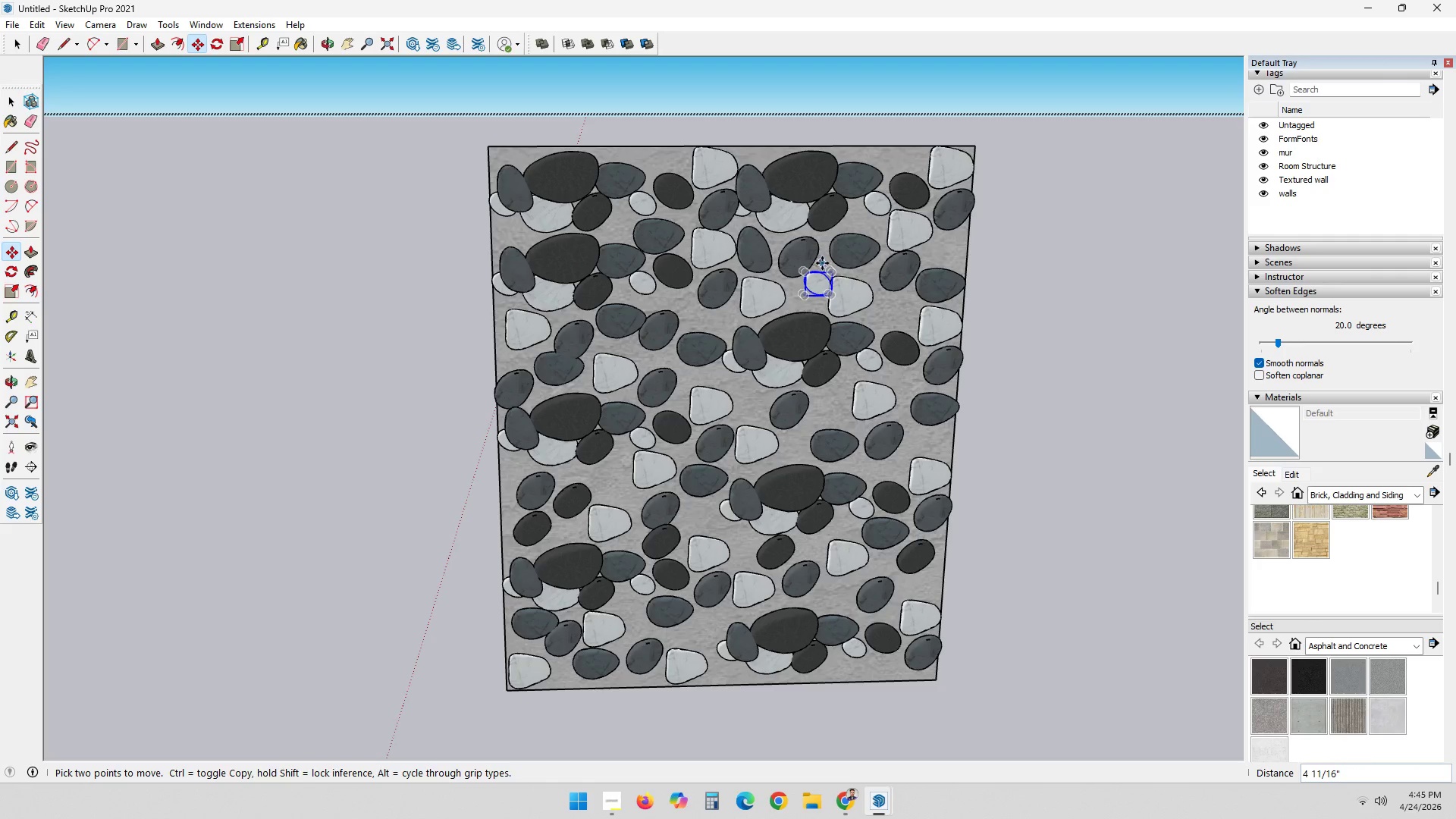 
left_click([824, 262])
 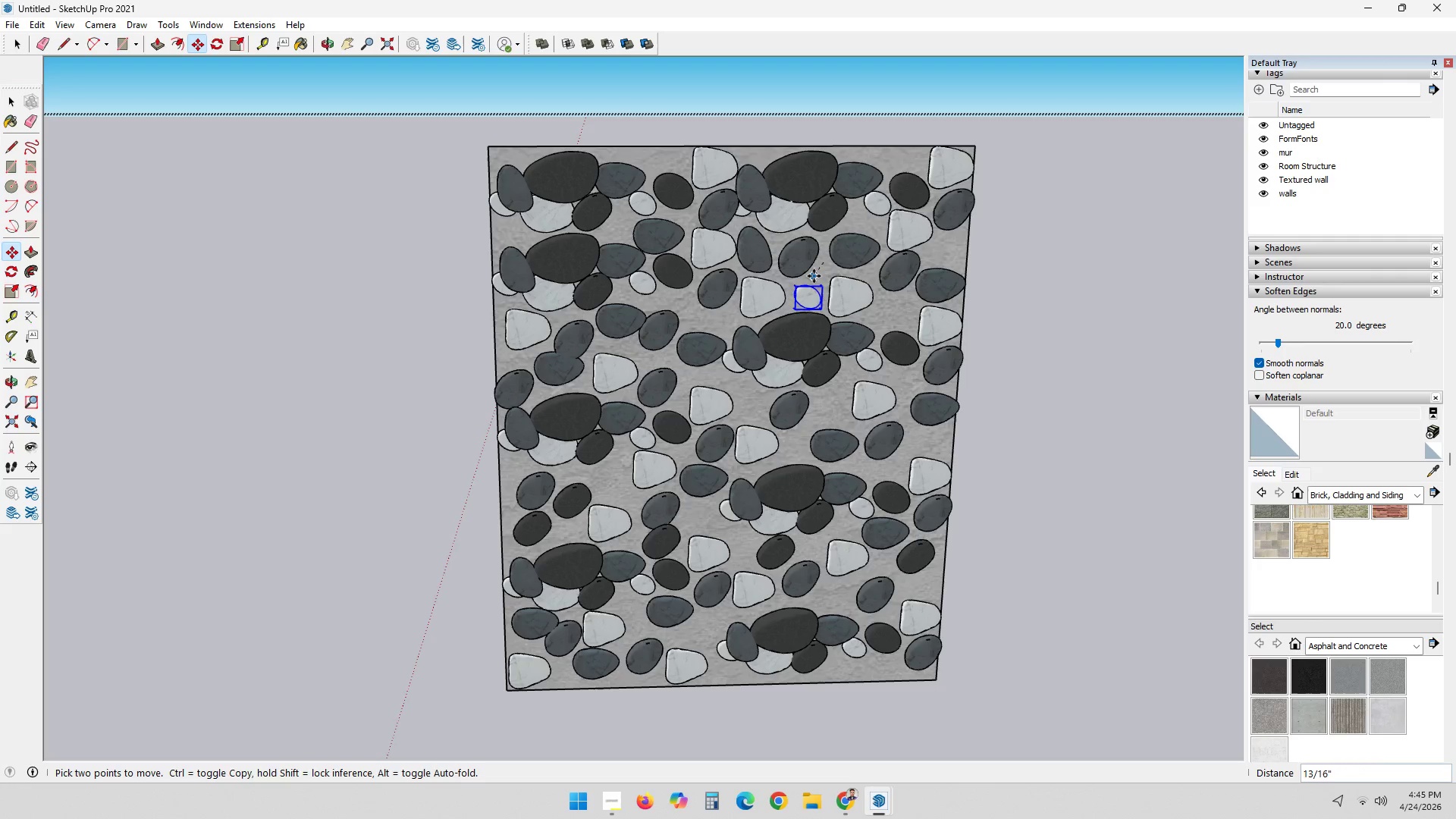 
left_click([814, 275])
 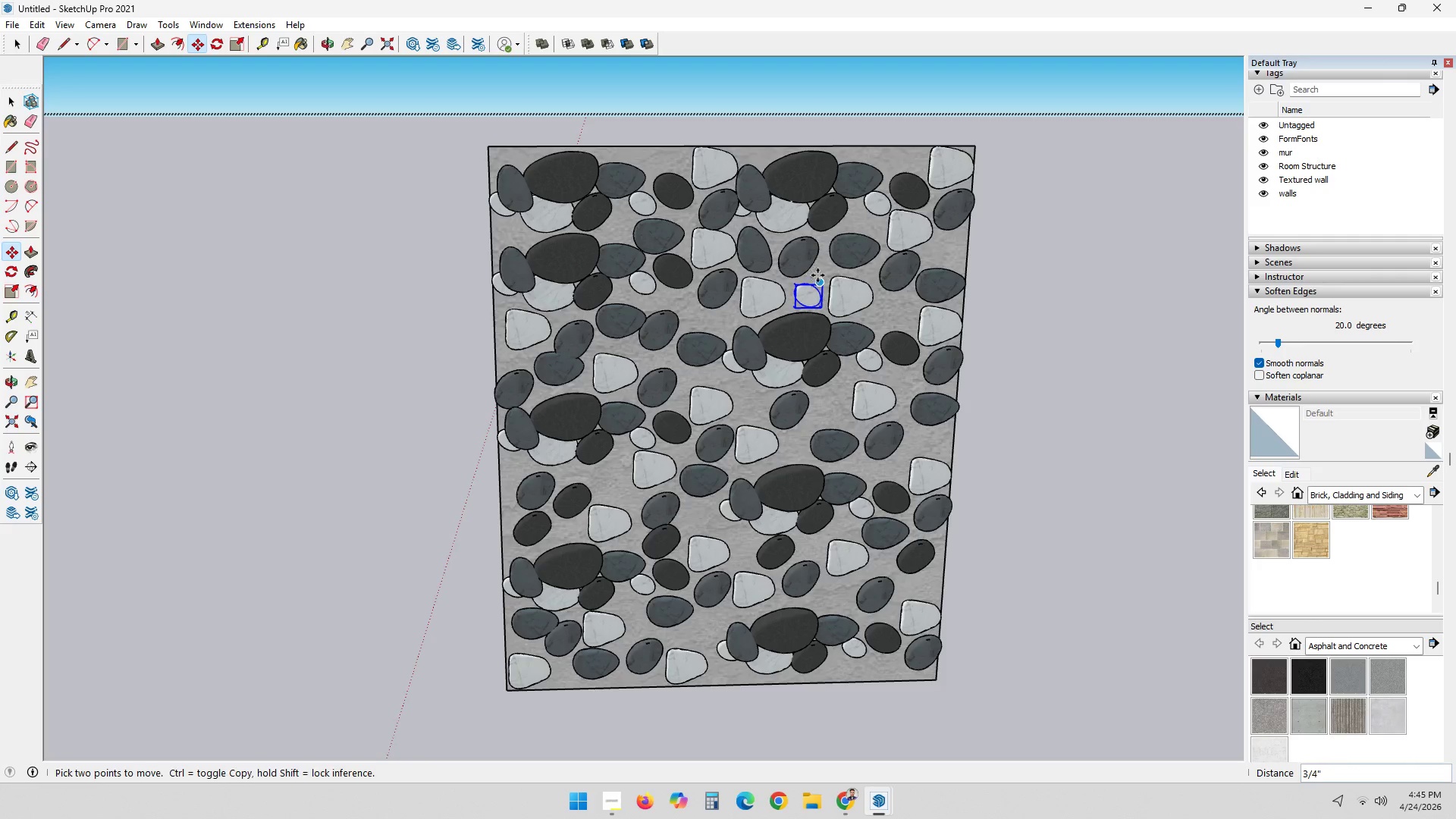 
key(Control+ControlLeft)
 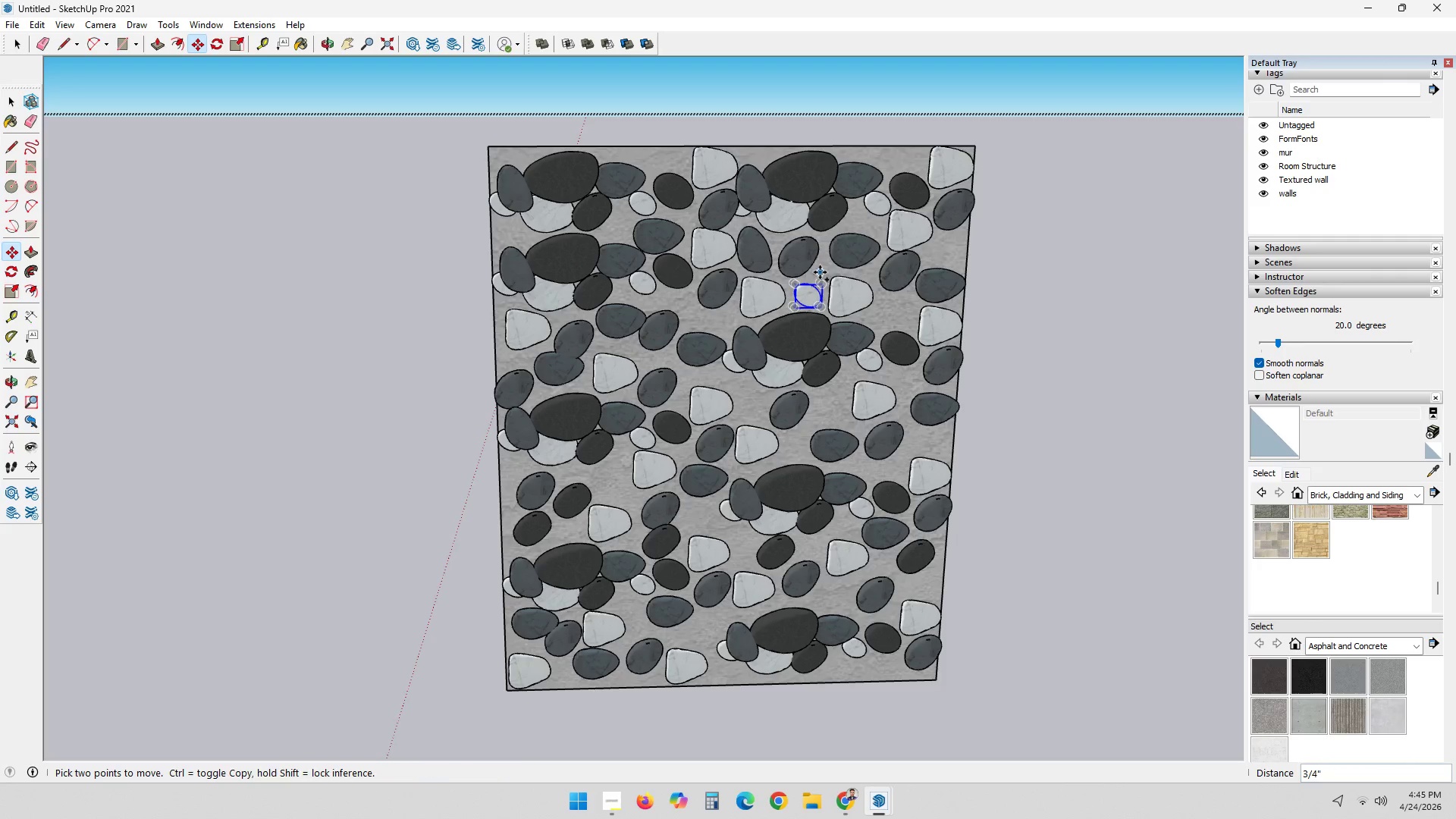 
left_click([817, 271])
 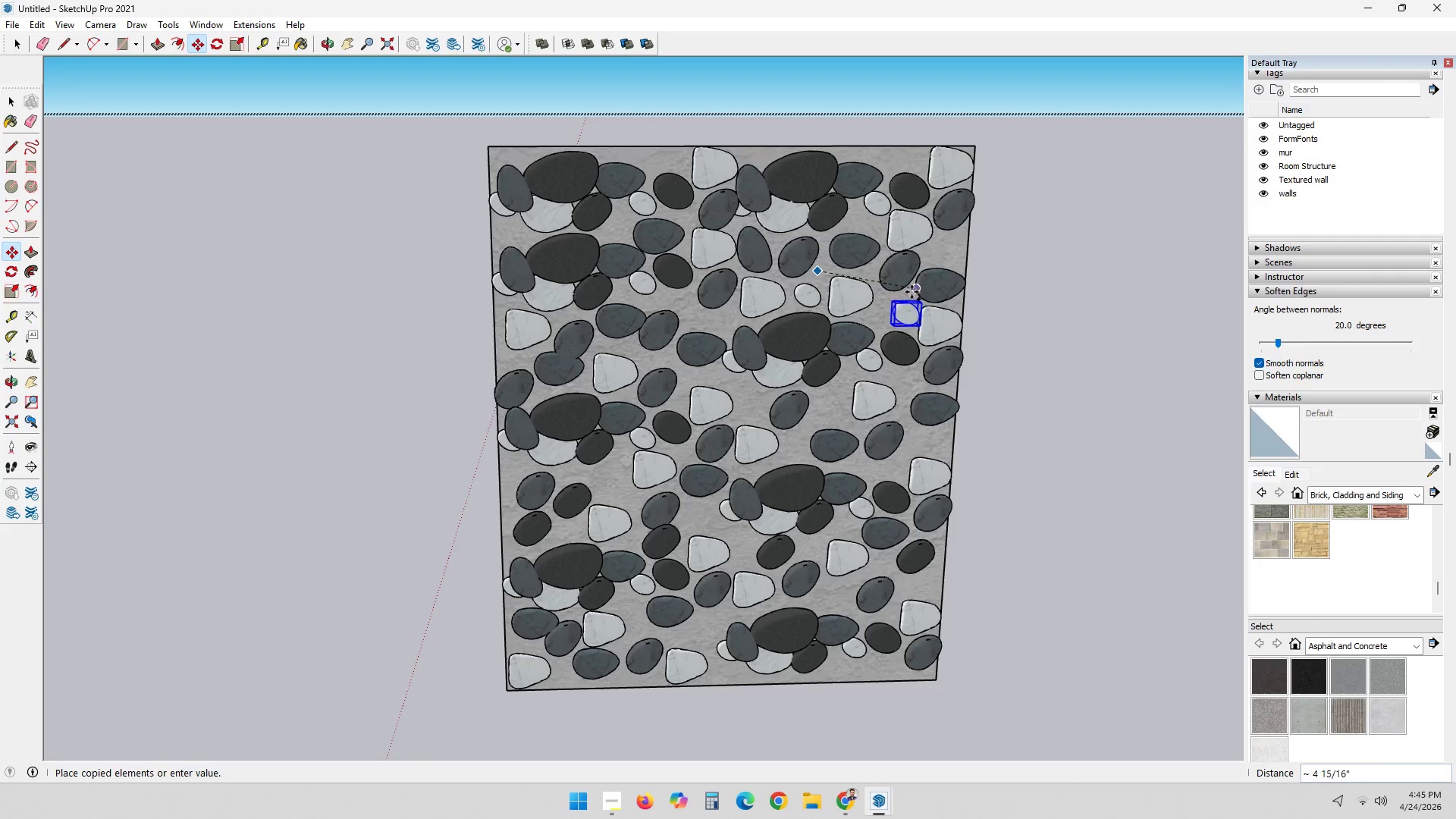 
left_click([910, 293])
 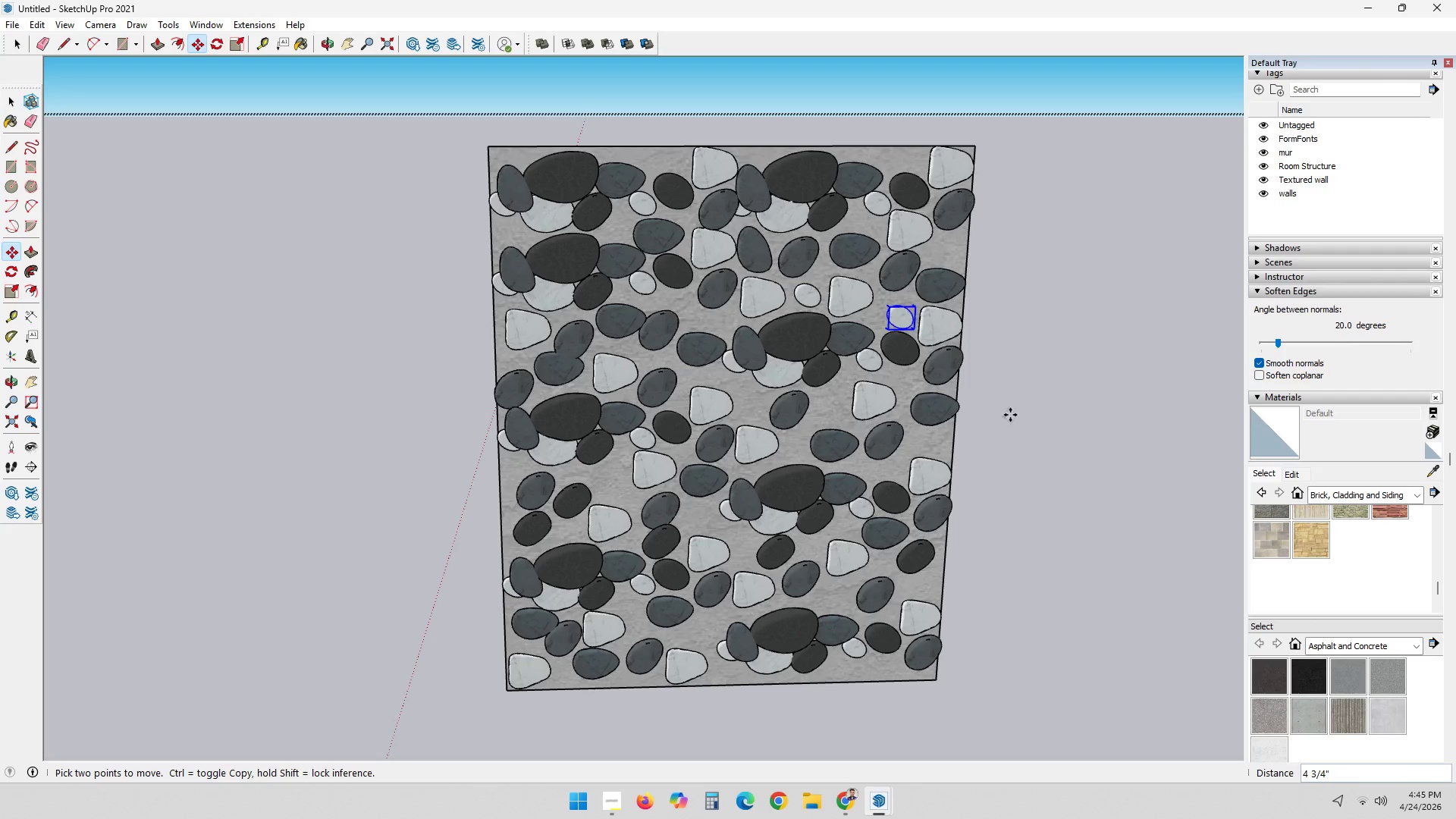 
left_click([1009, 403])
 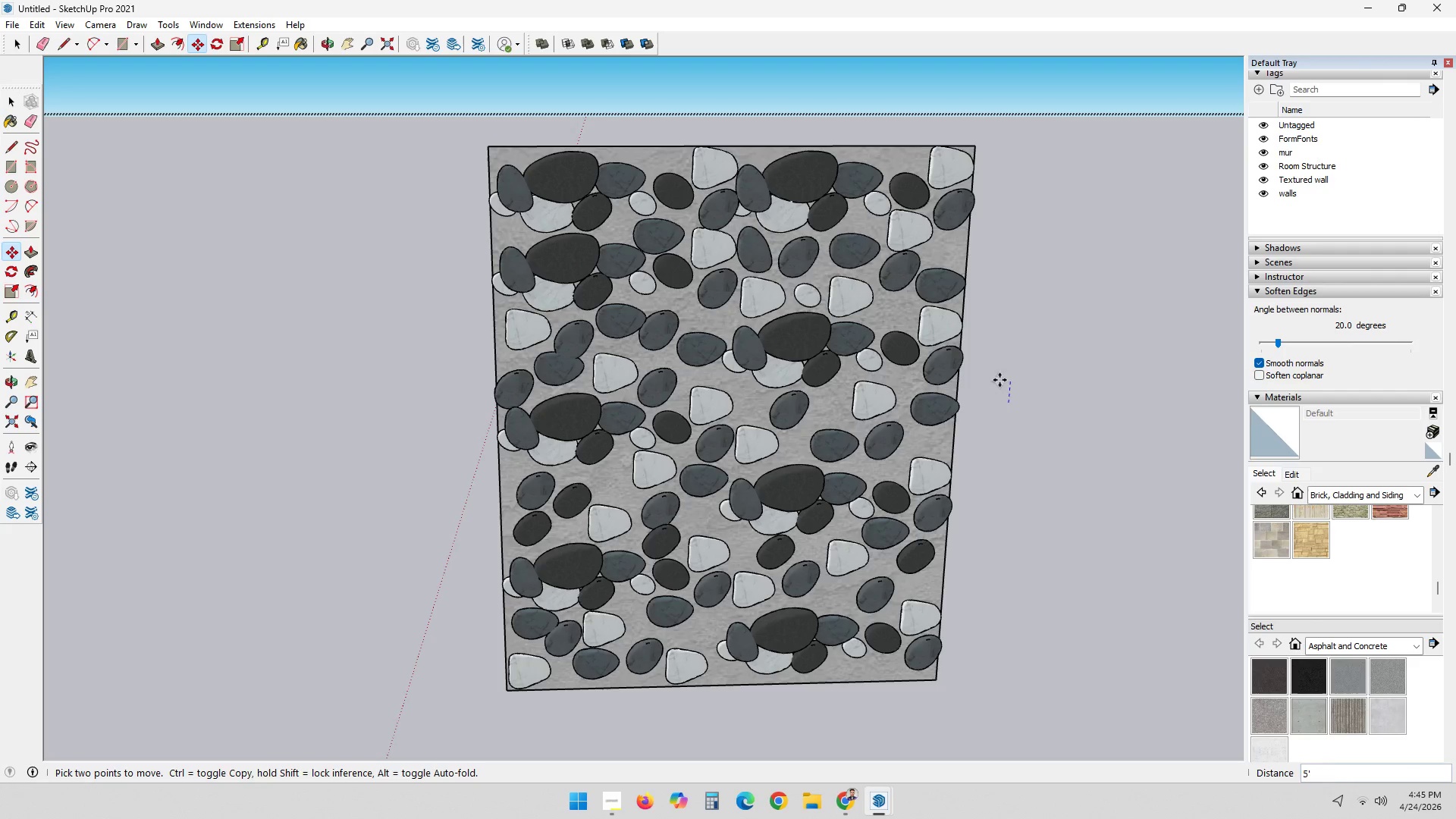 
key(Space)
 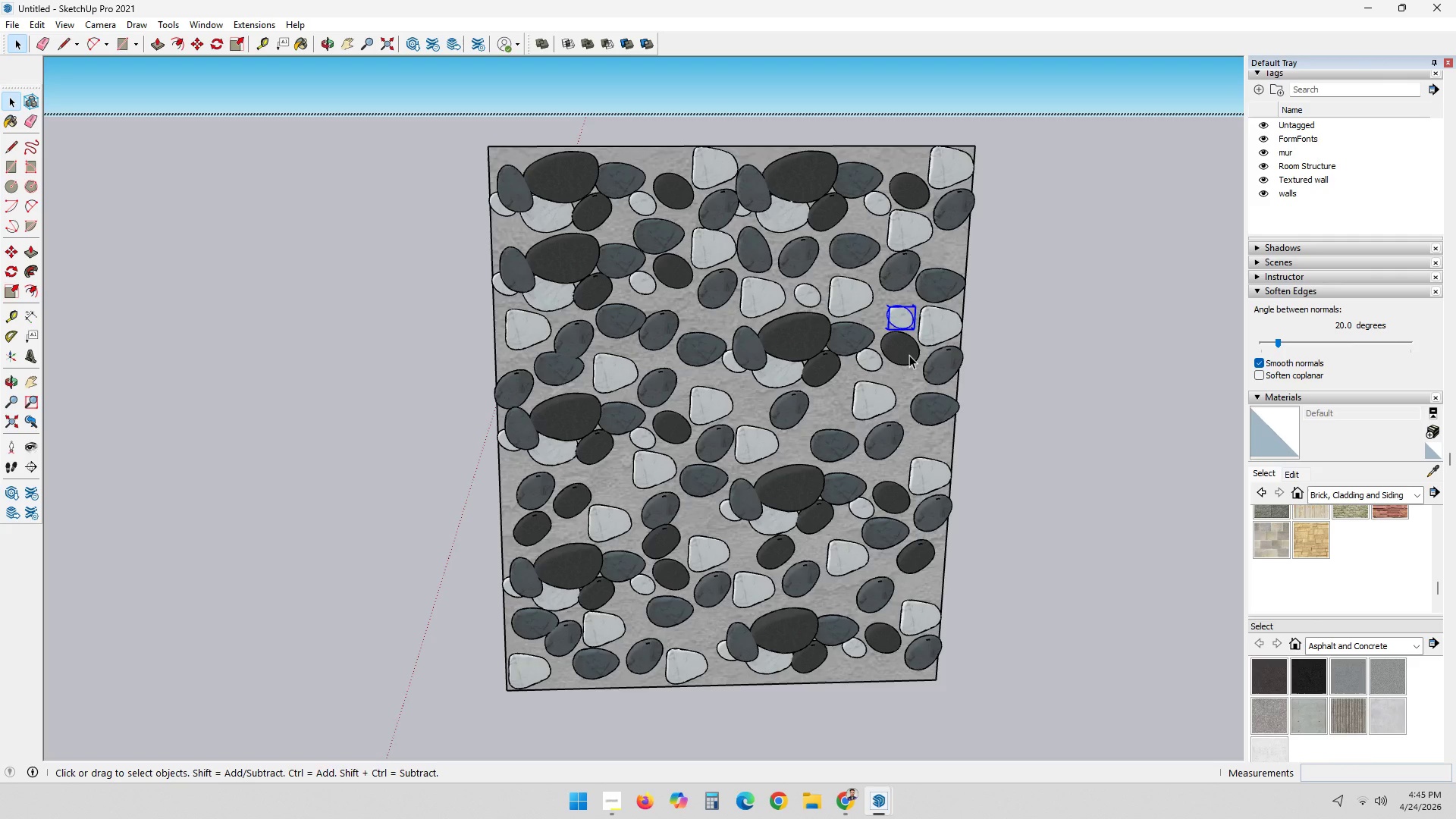 
scroll: coordinate [718, 287], scroll_direction: down, amount: 6.0
 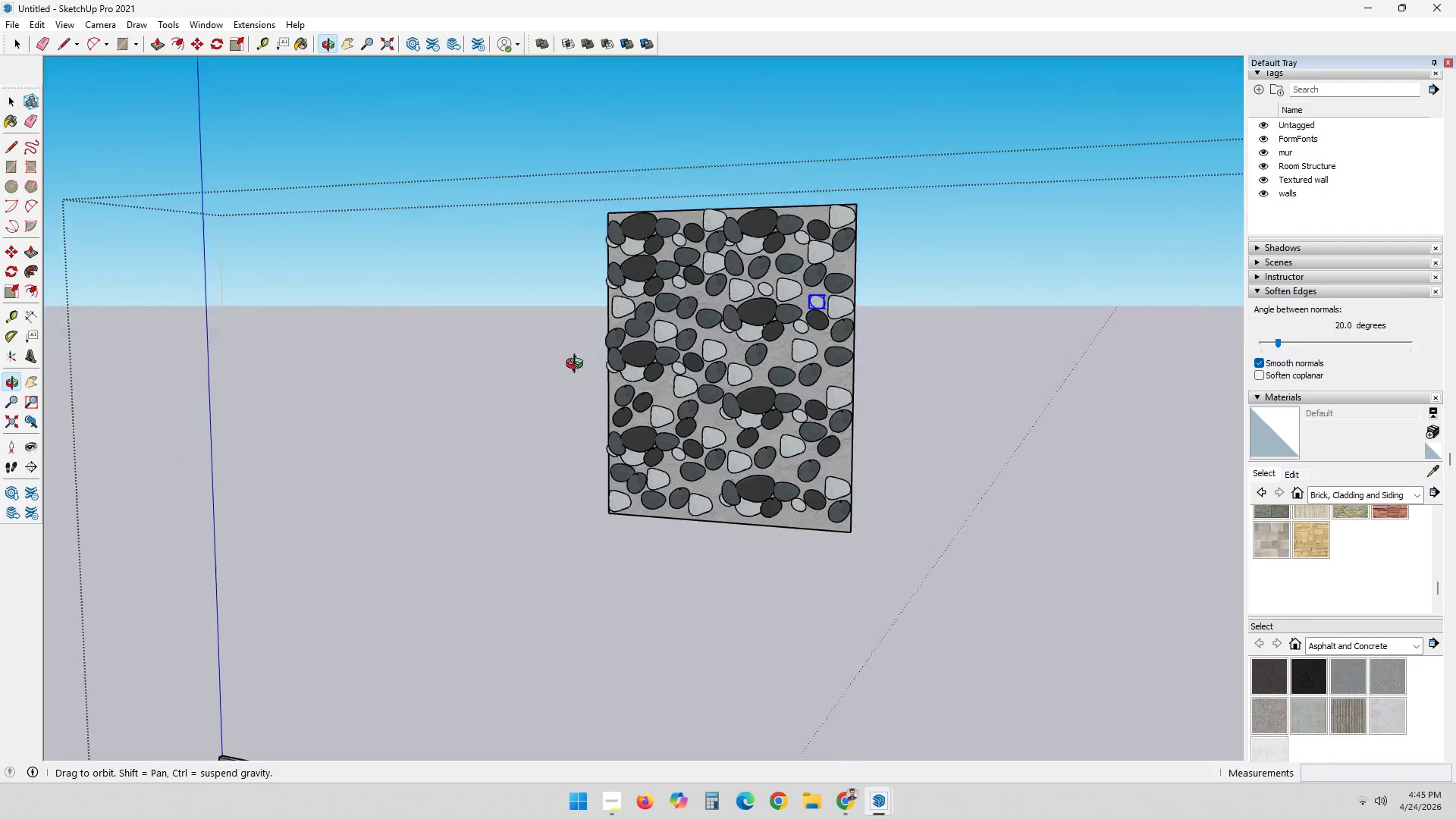 
left_click([896, 340])
 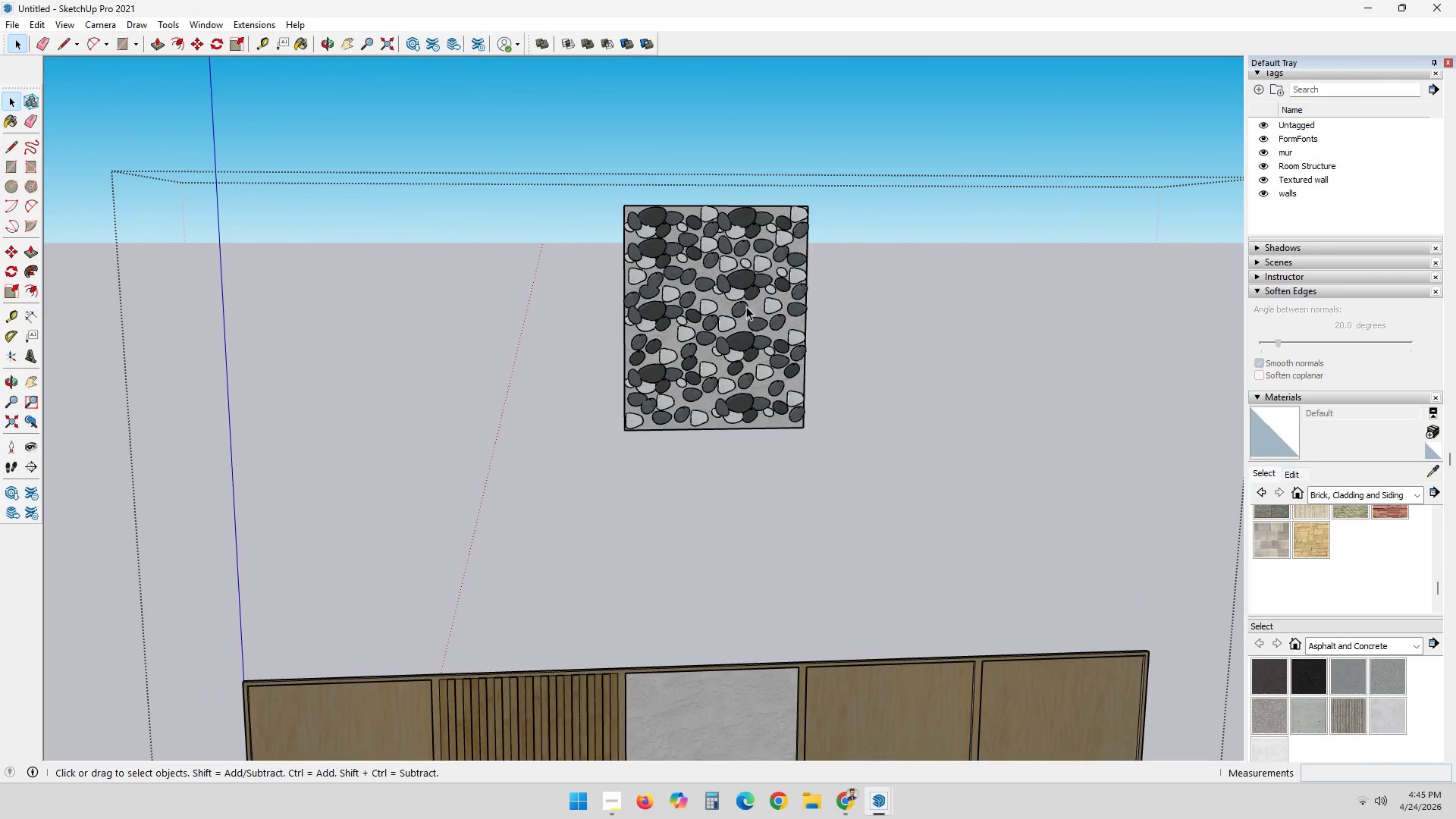 
scroll: coordinate [693, 224], scroll_direction: down, amount: 4.0
 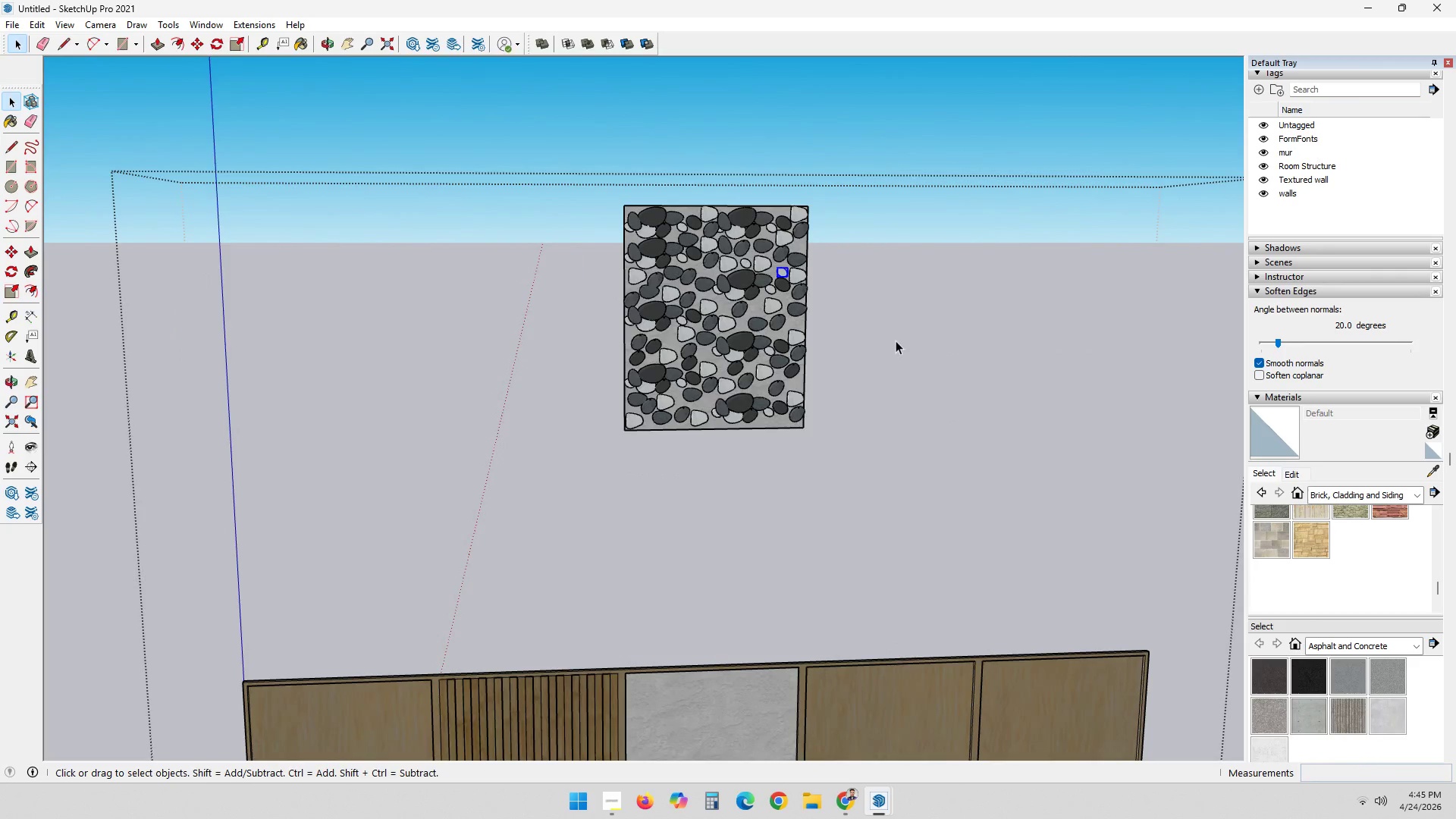 
double_click([750, 312])
 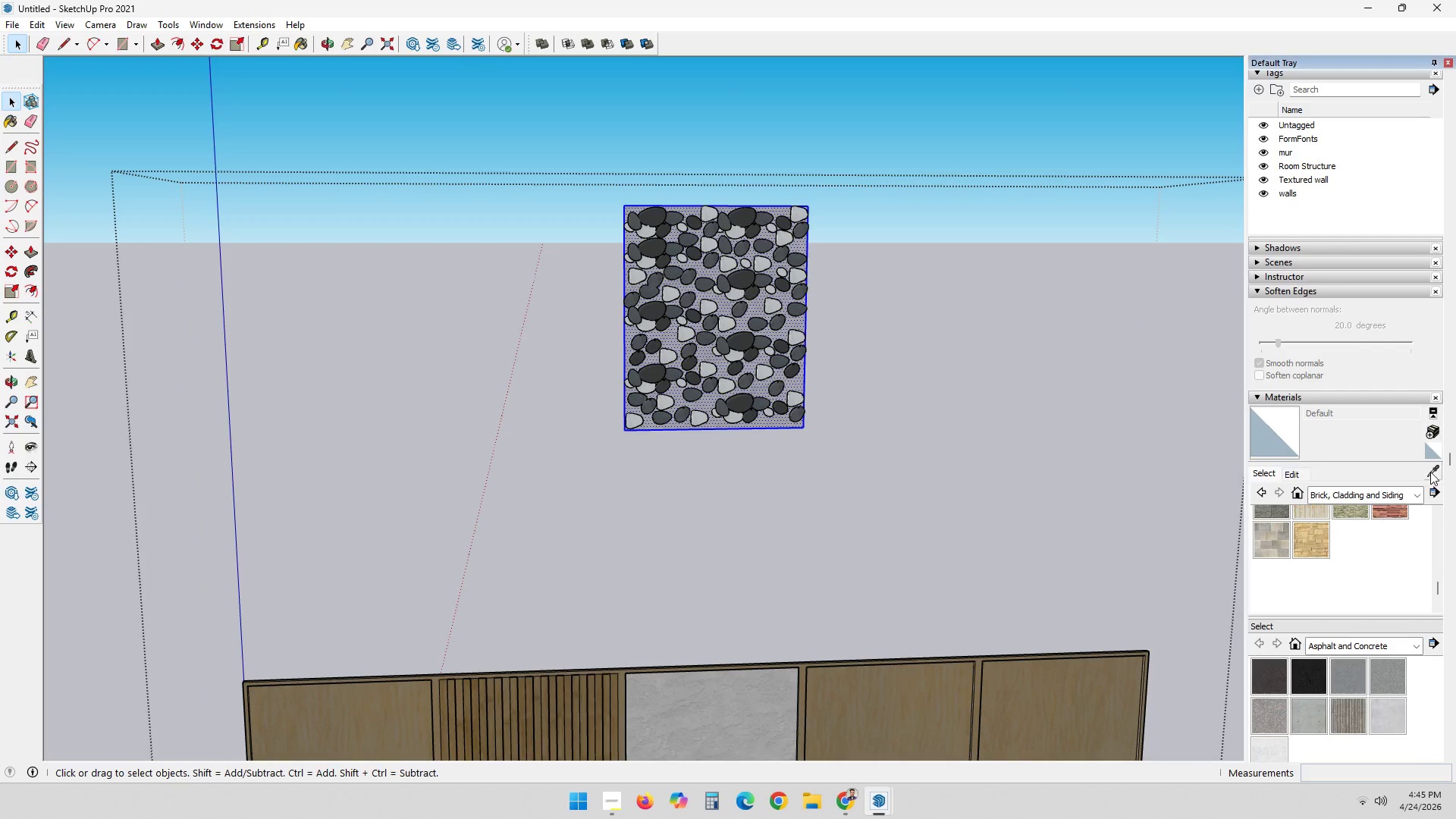 
left_click([770, 331])
 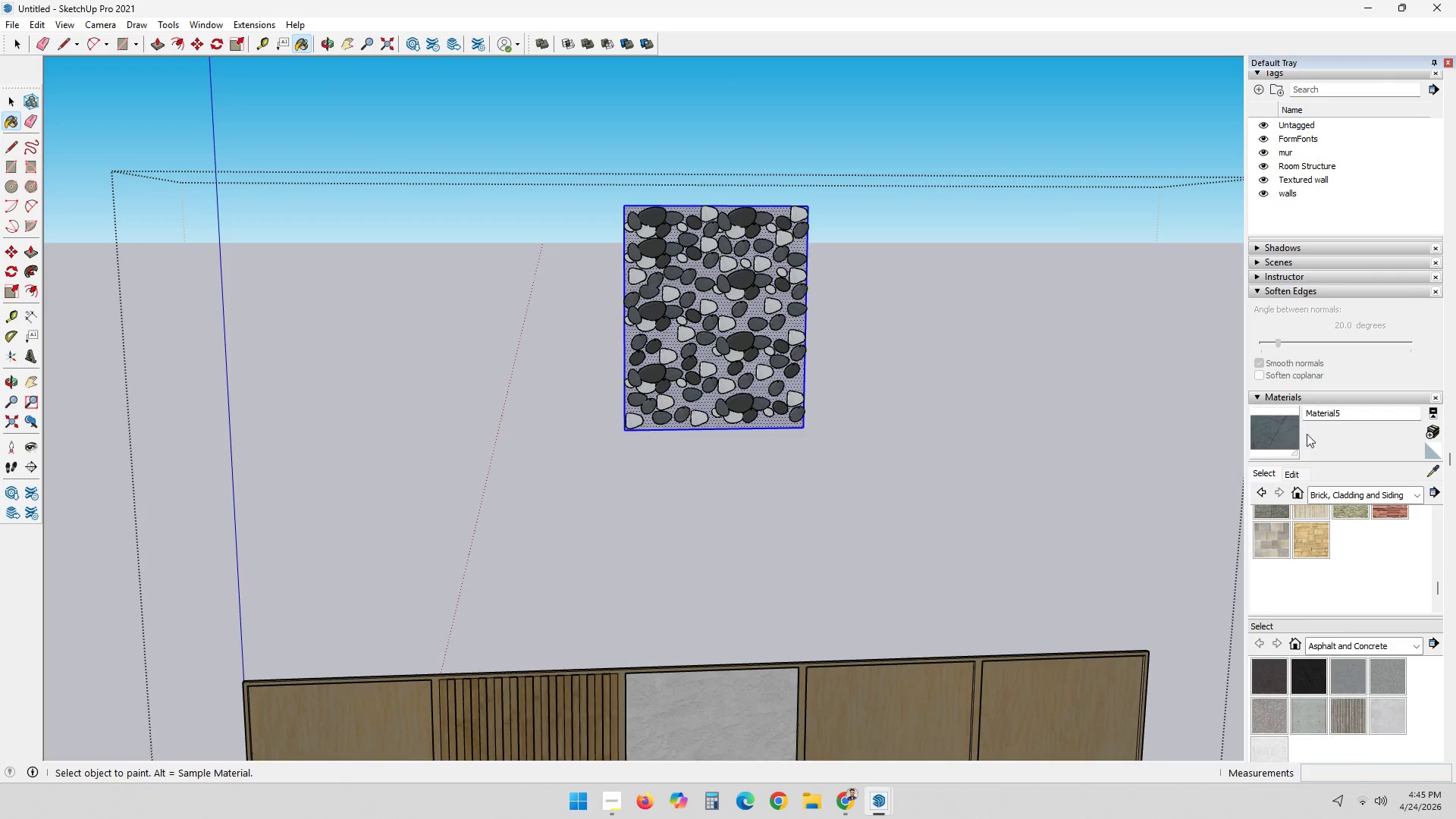 
left_click([1432, 478])
 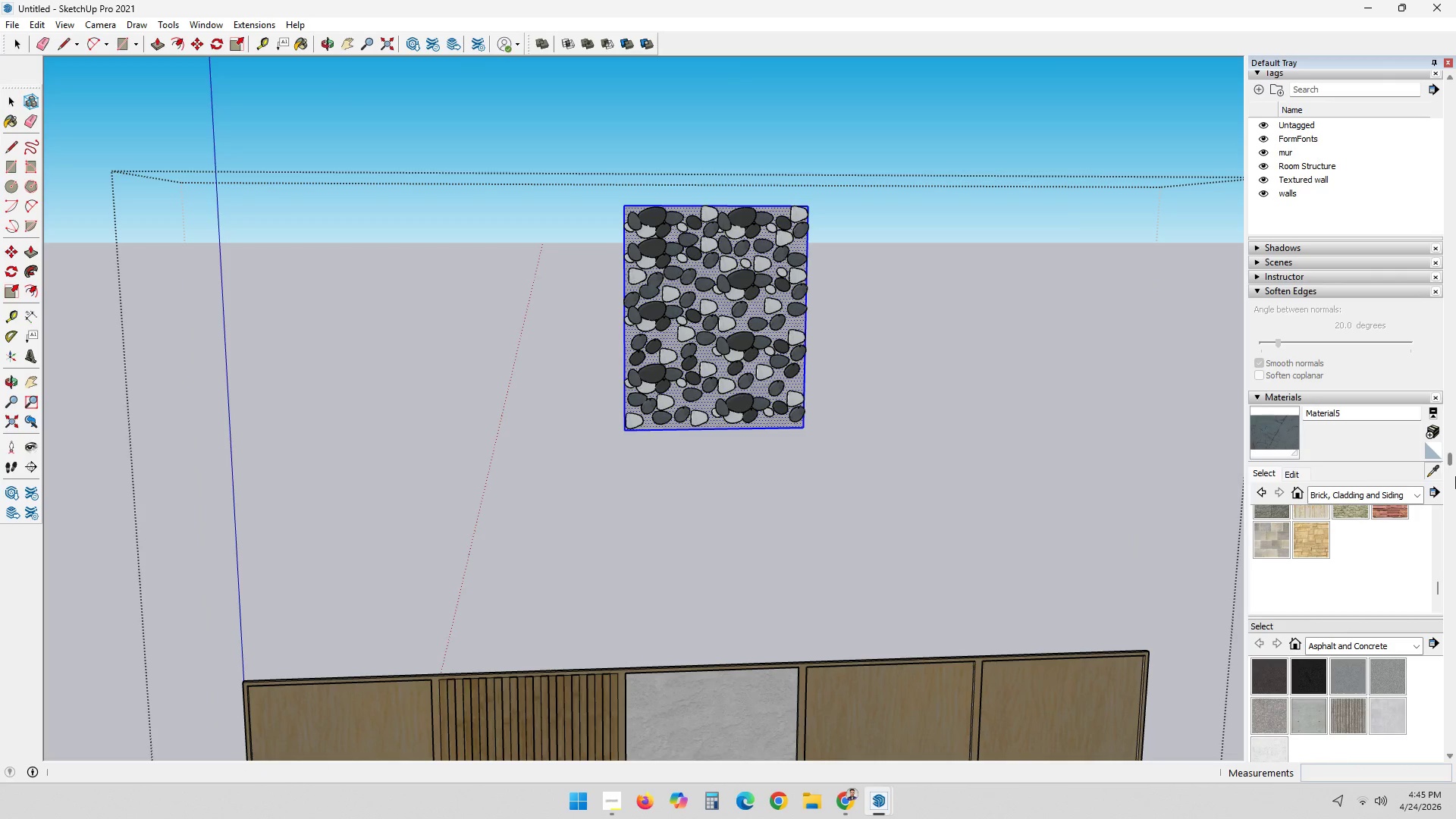 
left_click([1433, 475])
 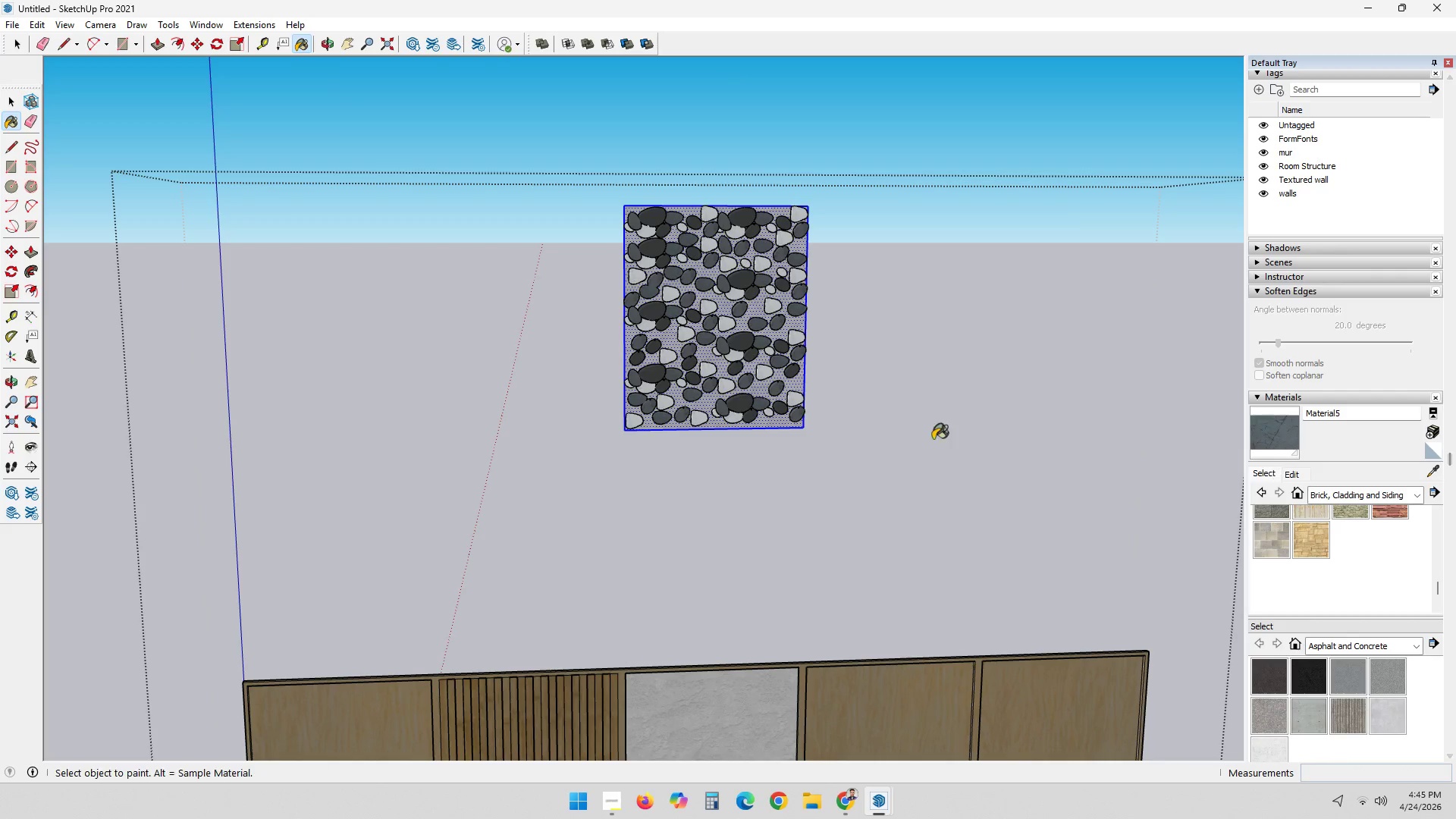 
scroll: coordinate [720, 410], scroll_direction: up, amount: 4.0
 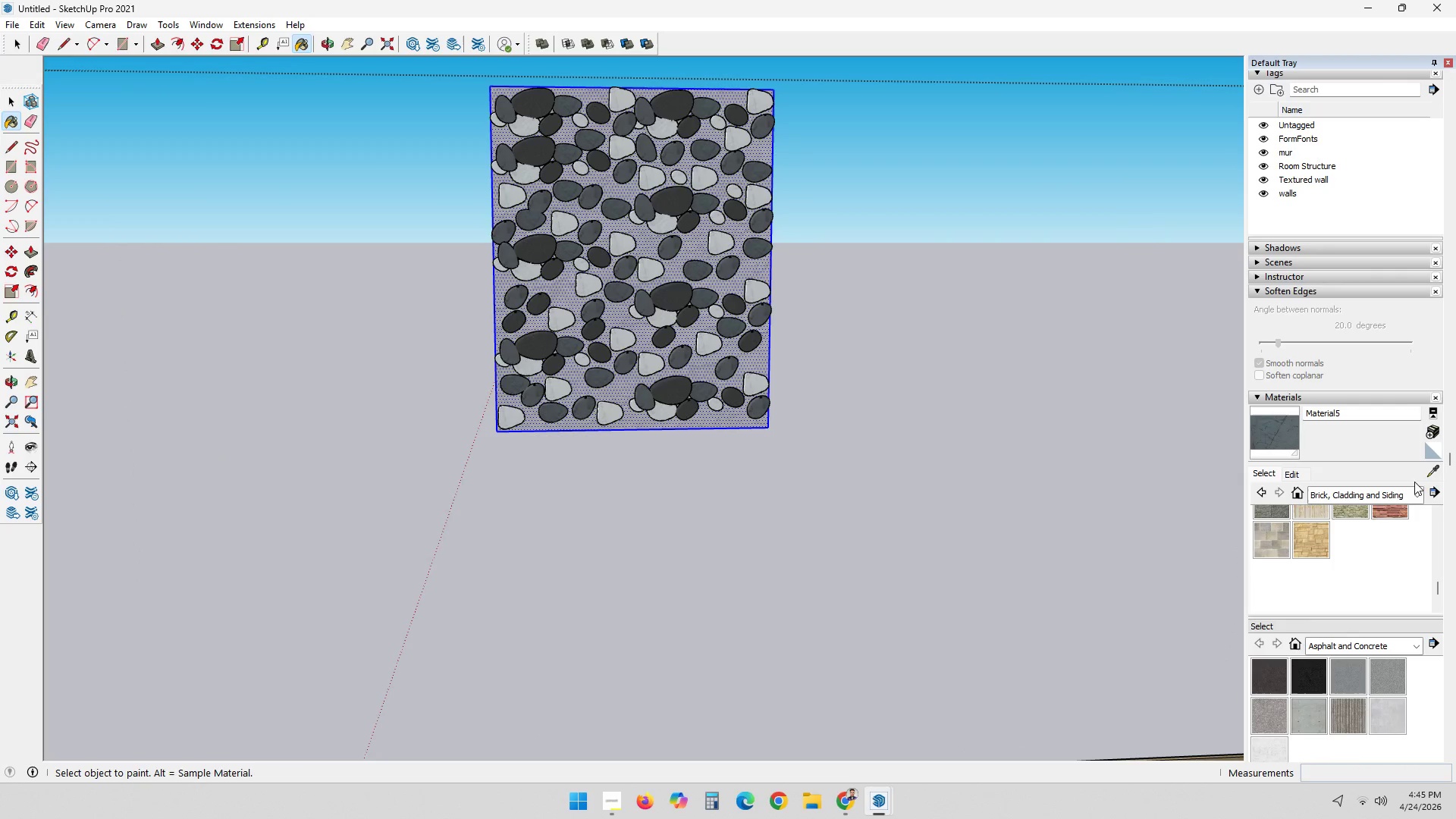 
left_click([1426, 474])
 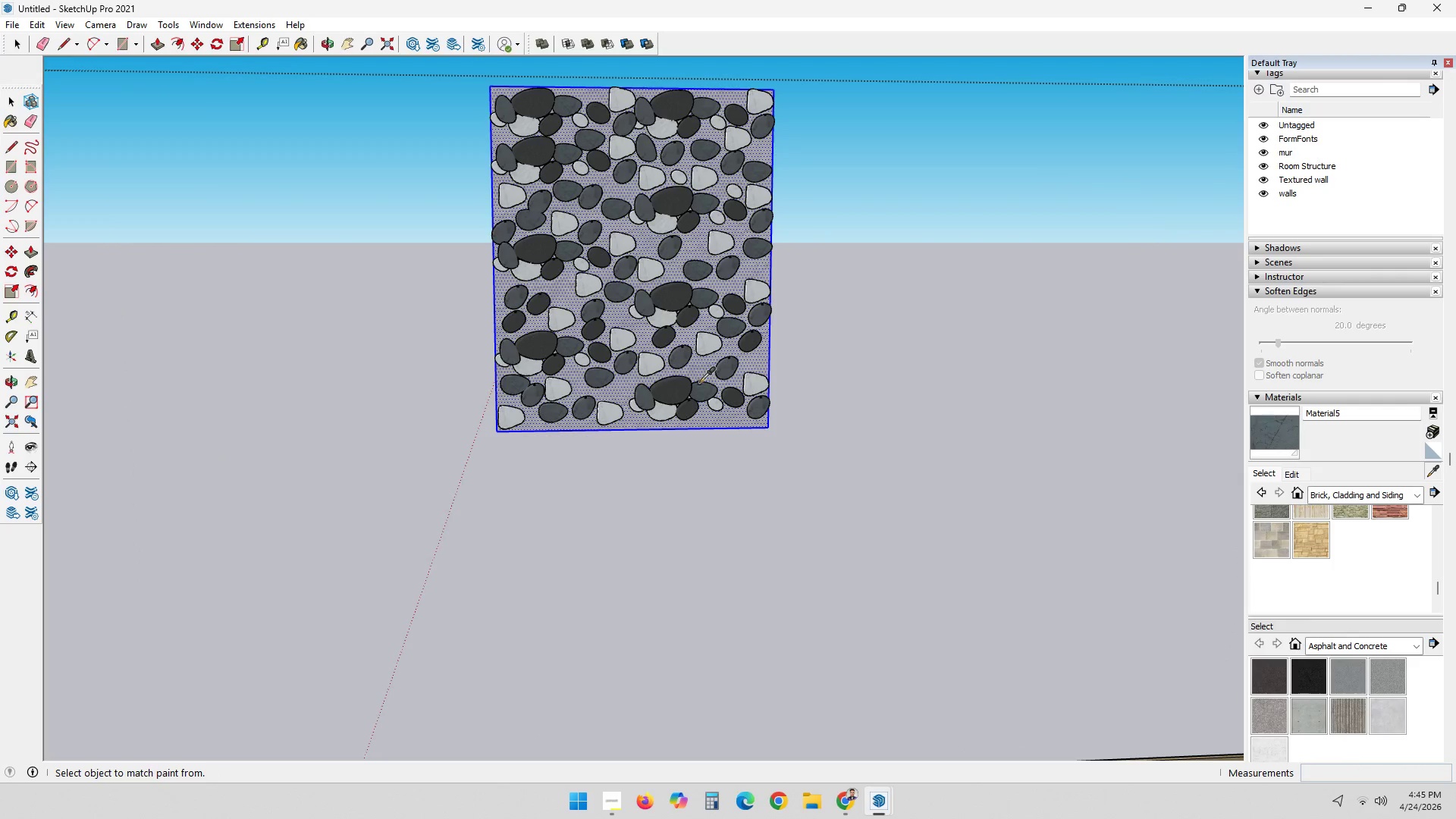 
left_click([701, 367])
 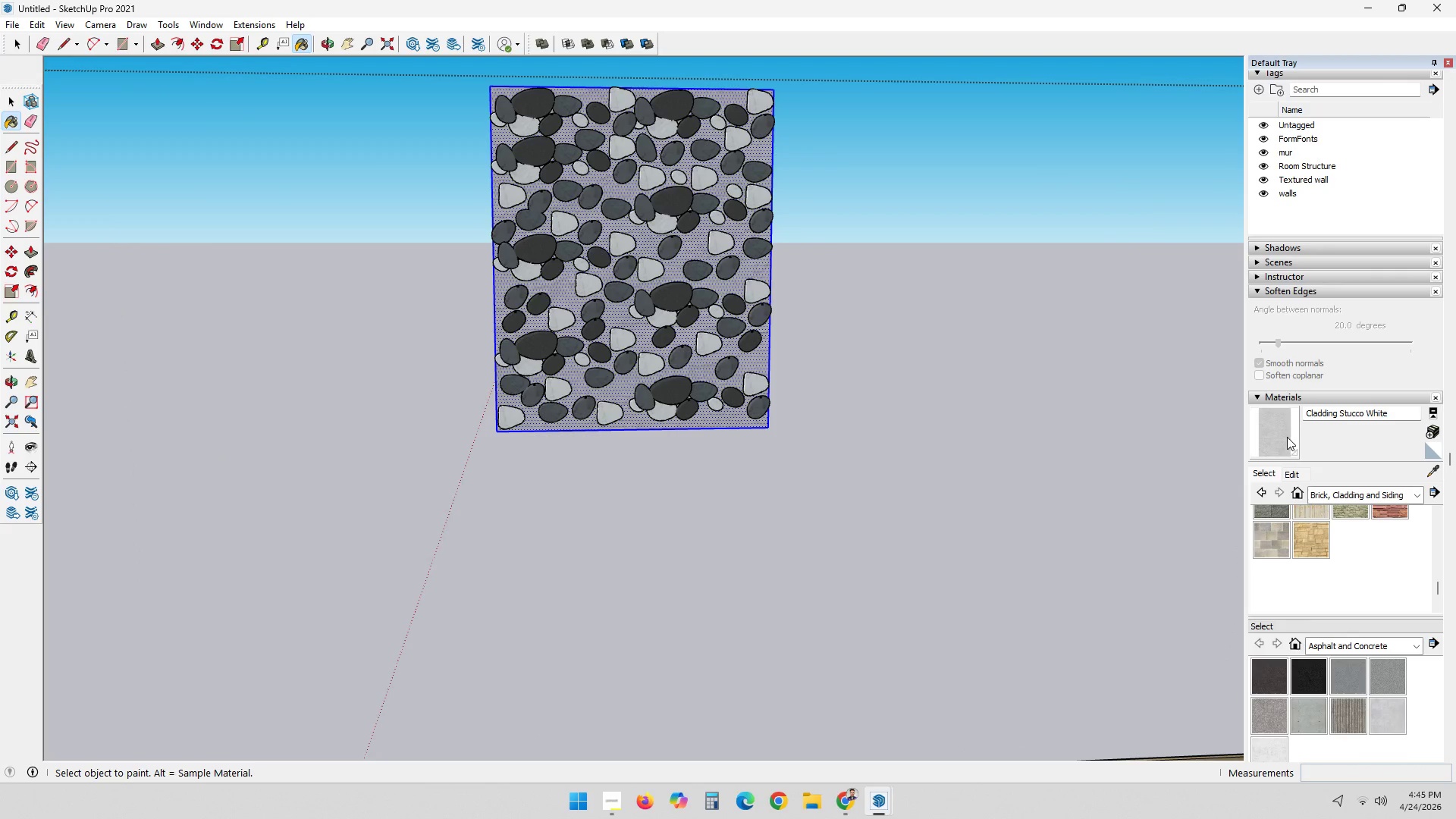 
left_click([1291, 475])
 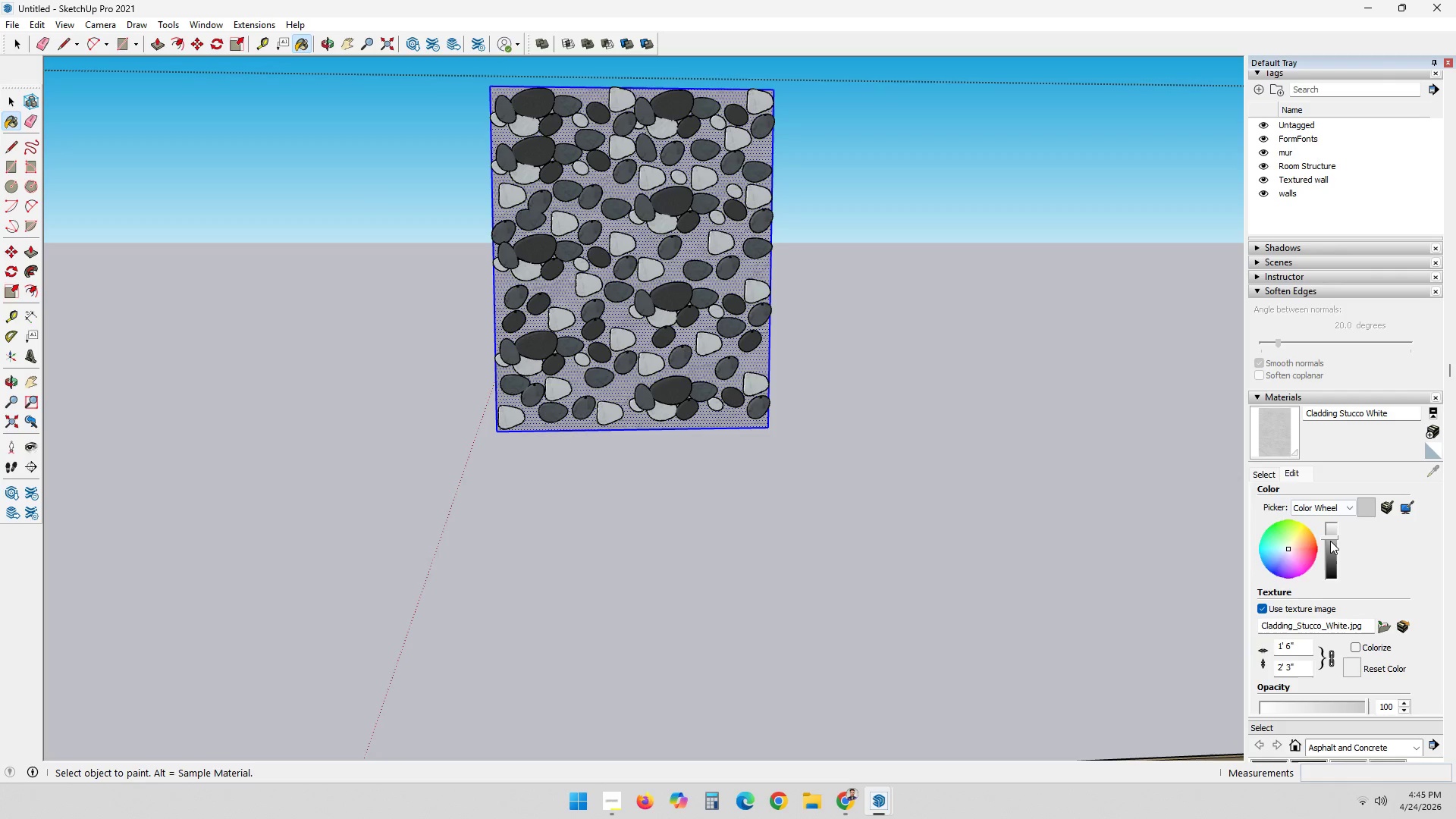 
left_click([1330, 544])
 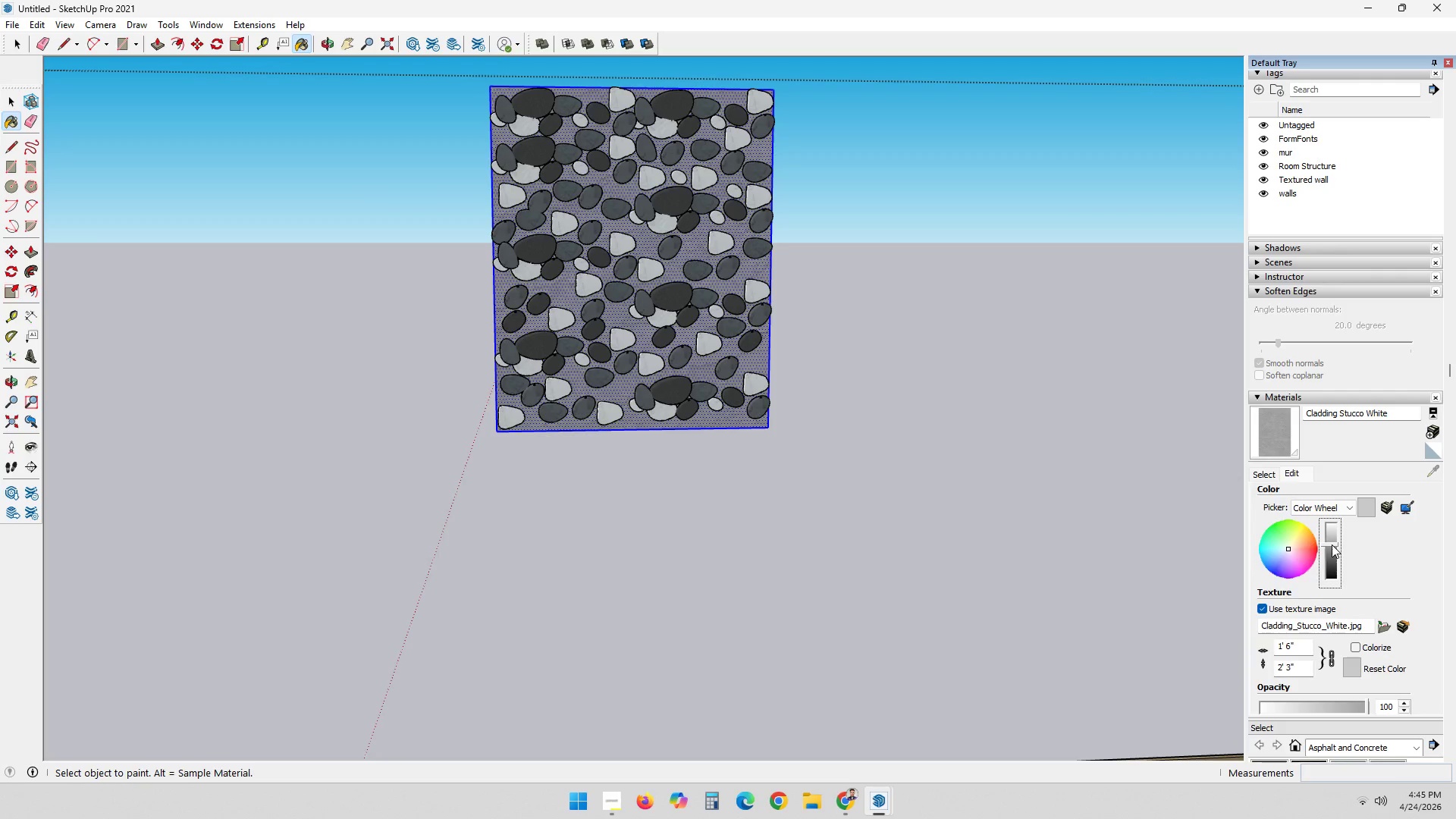 
left_click_drag(start_coordinate=[1333, 544], to_coordinate=[1343, 548])
 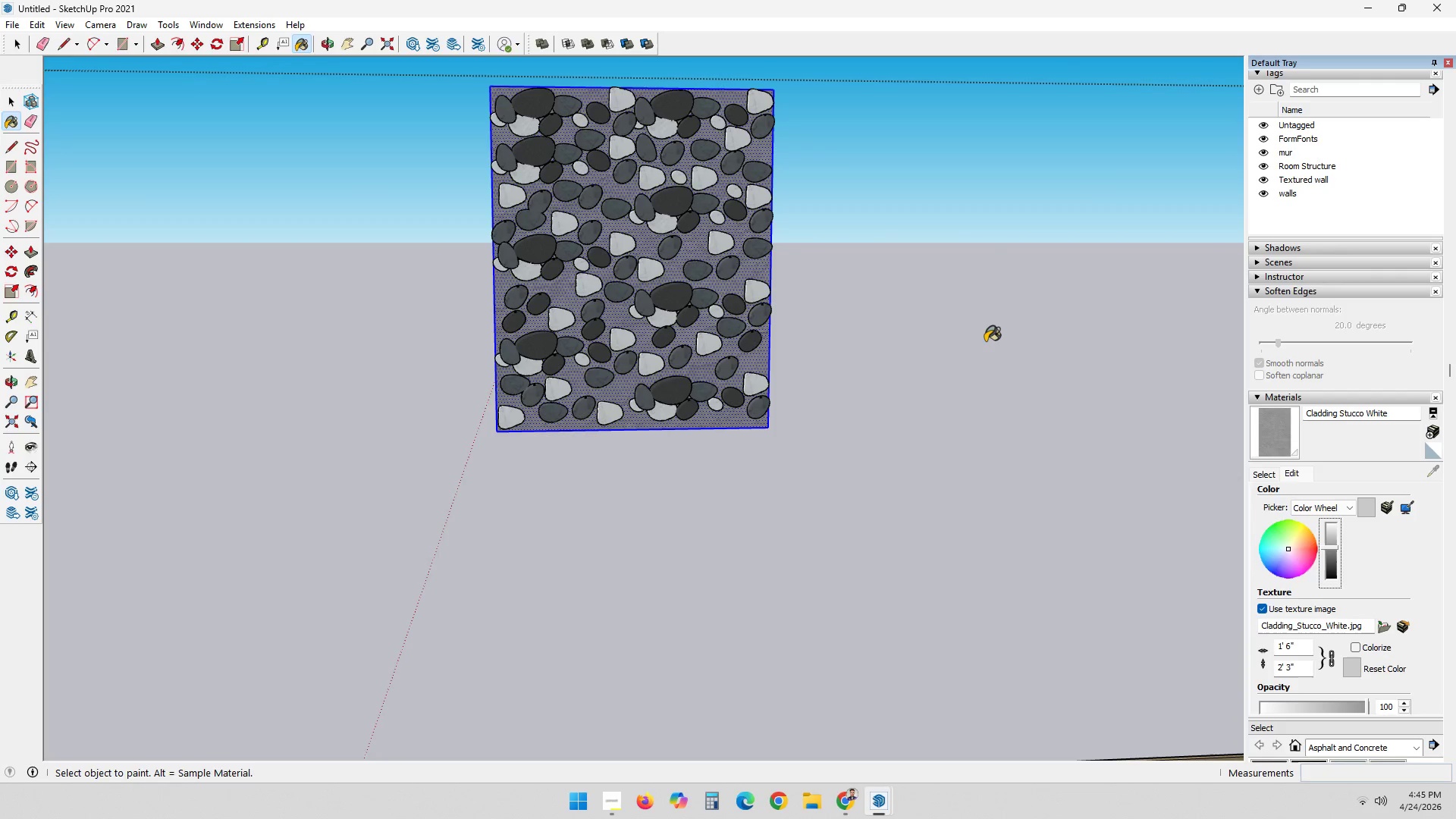 
key(Space)
 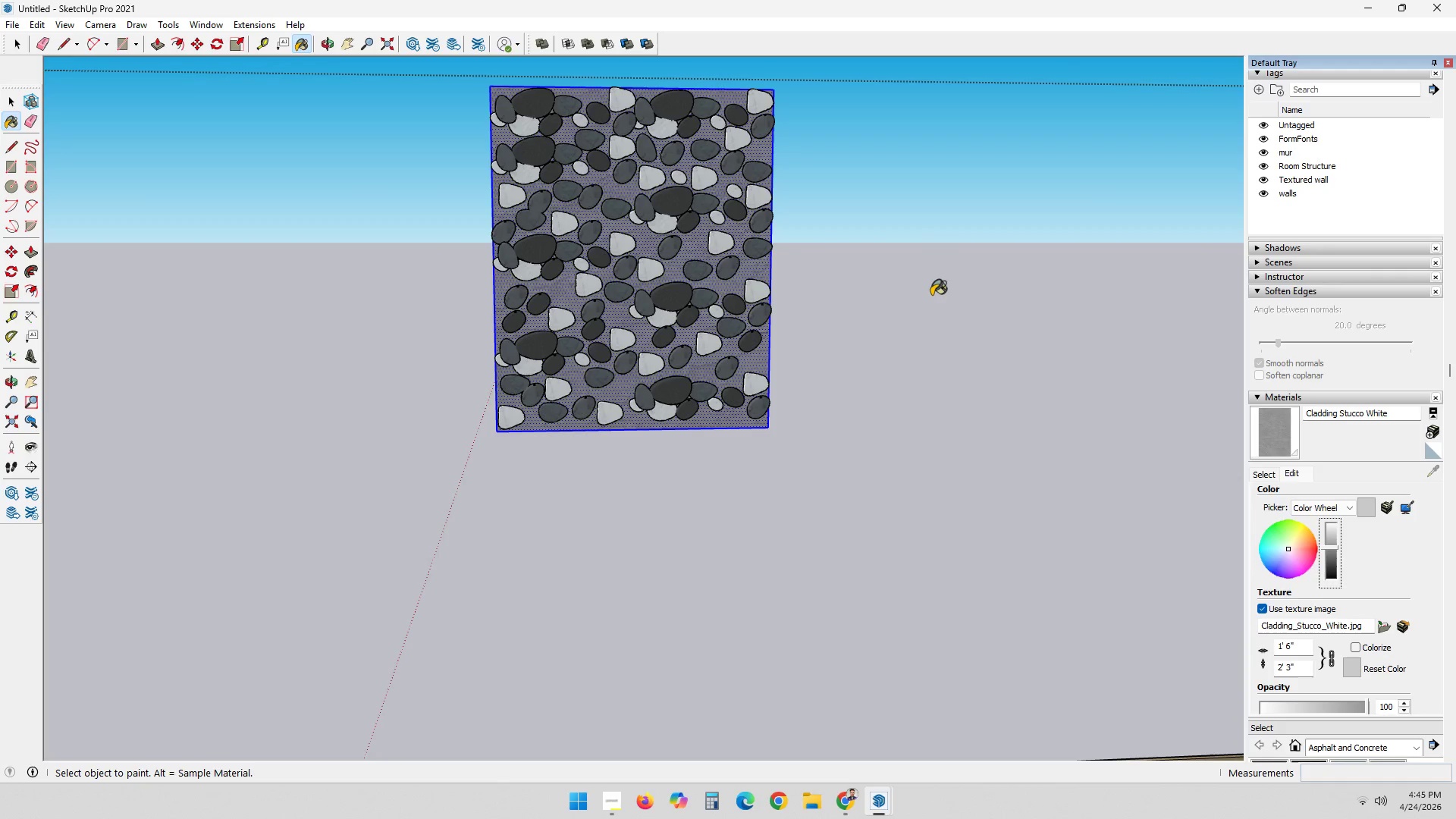 
left_click([929, 293])
 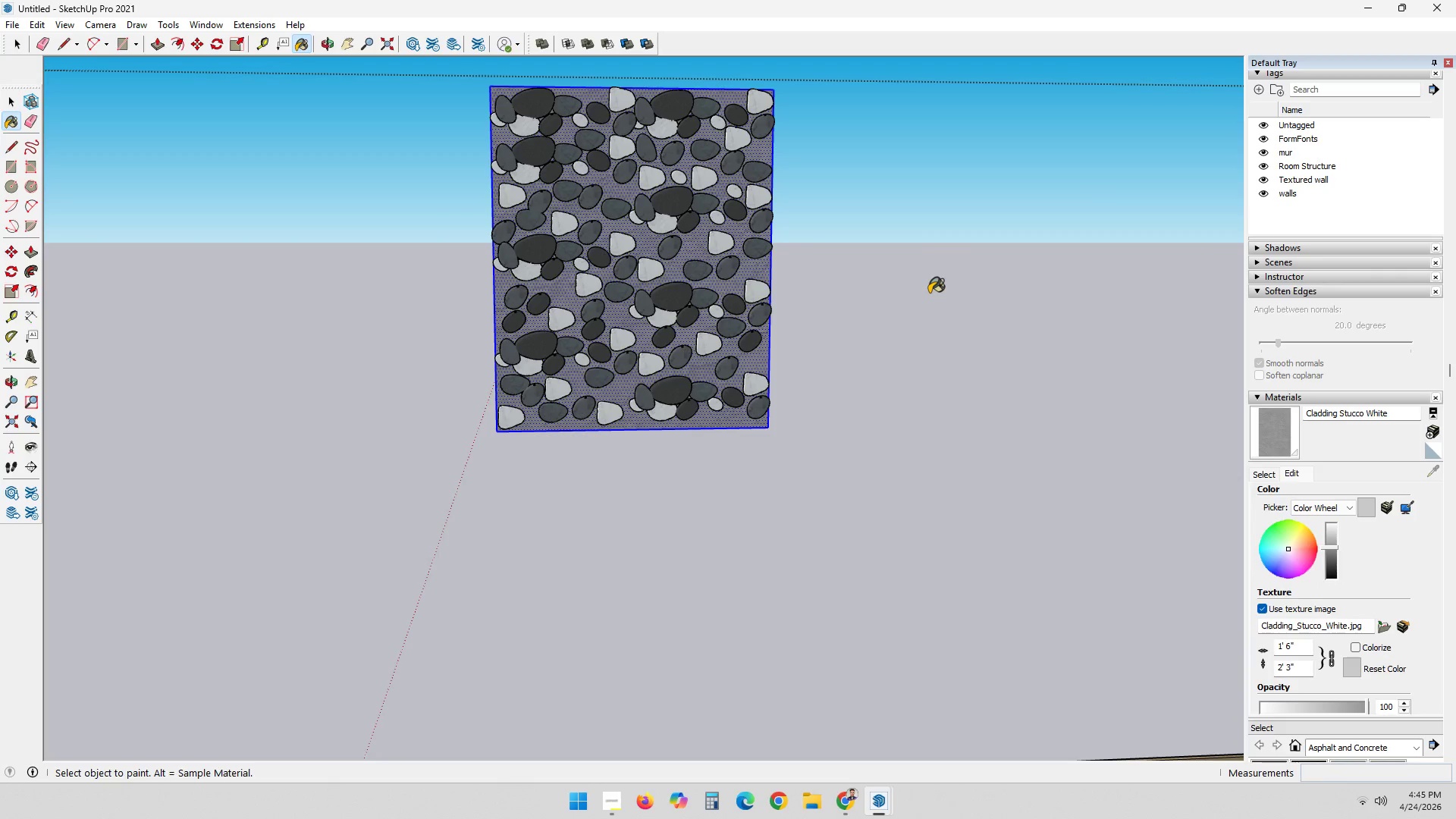 
key(Space)
 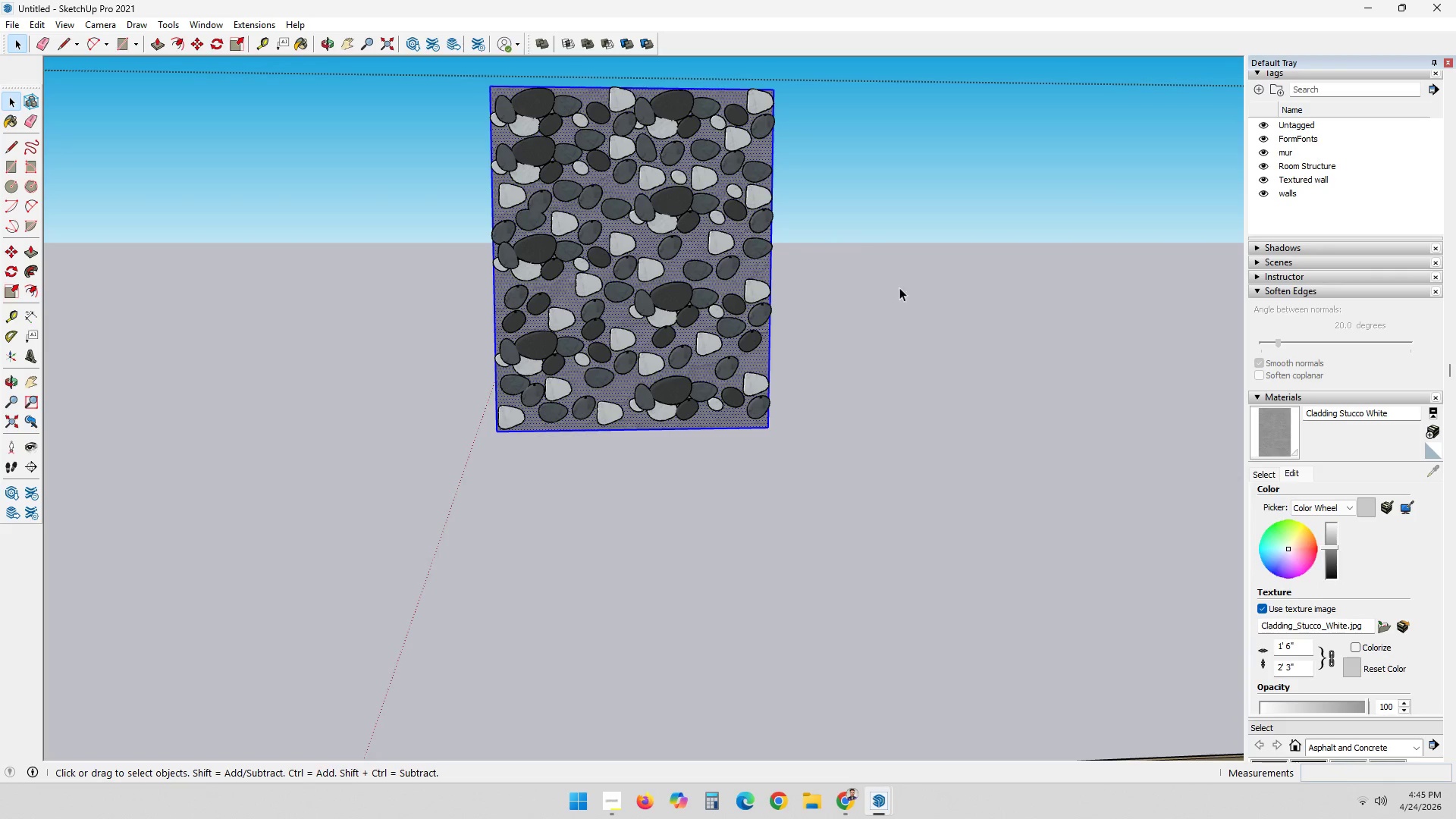 
left_click([855, 218])
 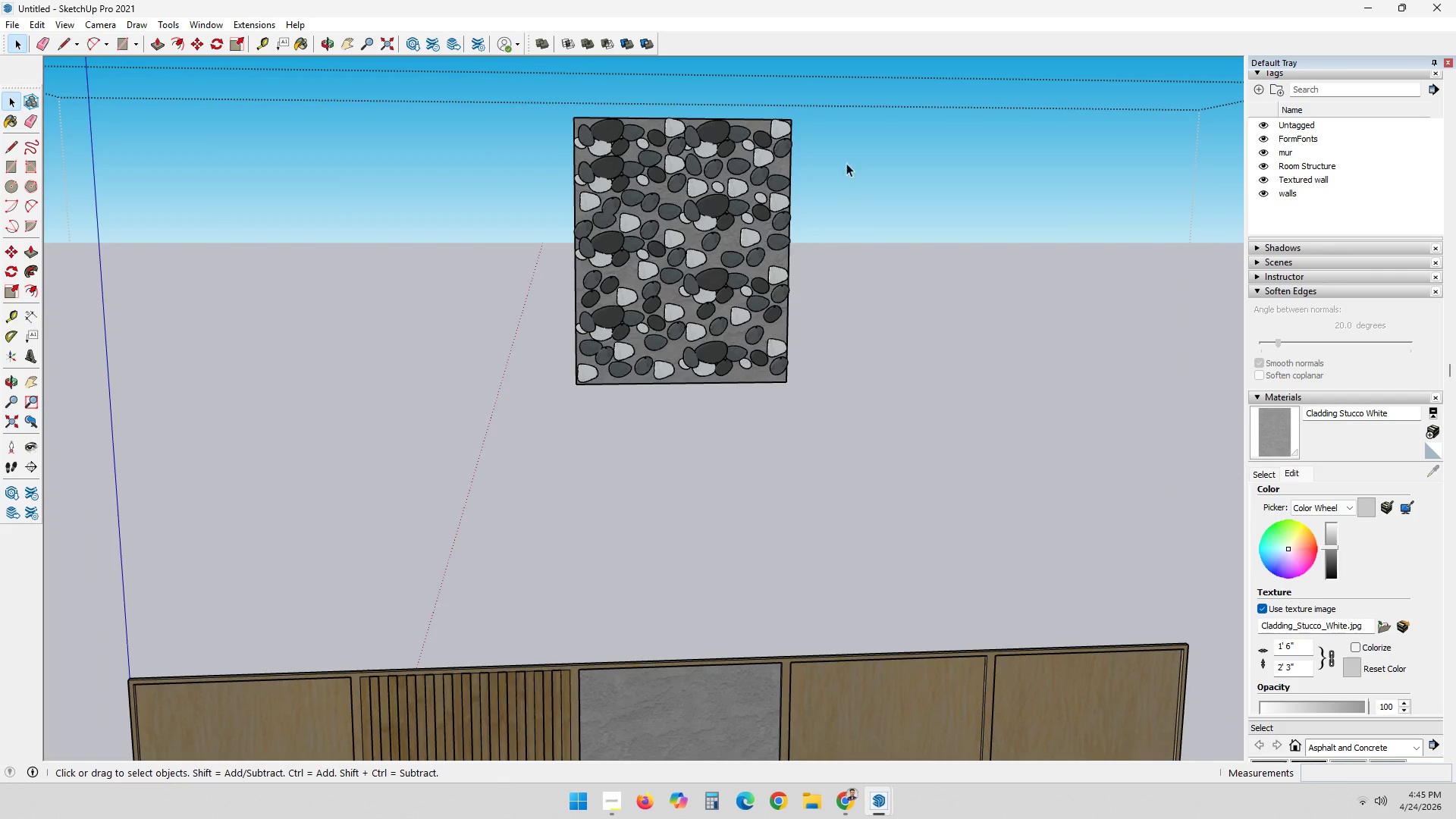 
scroll: coordinate [851, 221], scroll_direction: down, amount: 3.0
 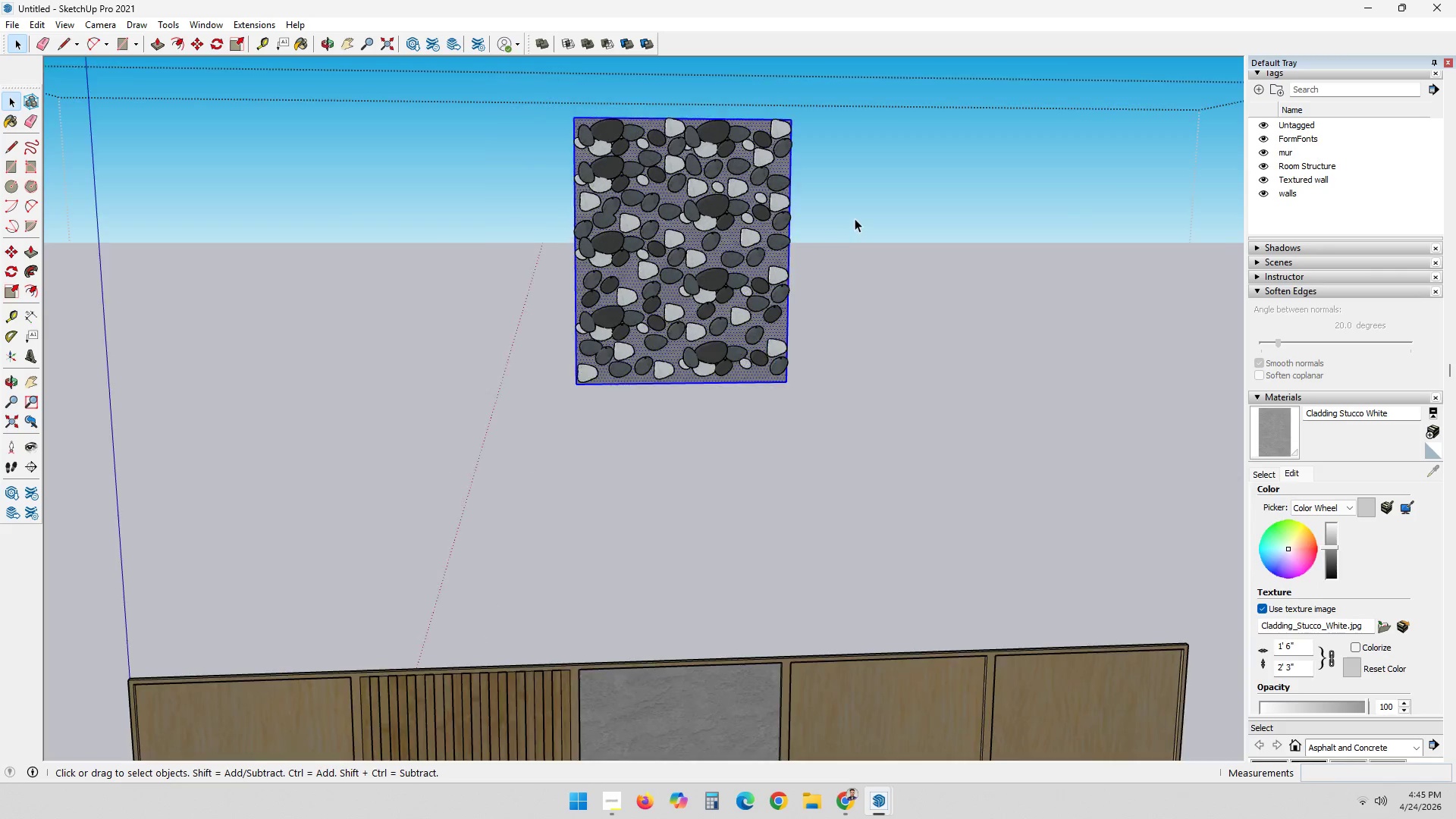 
left_click([756, 170])
 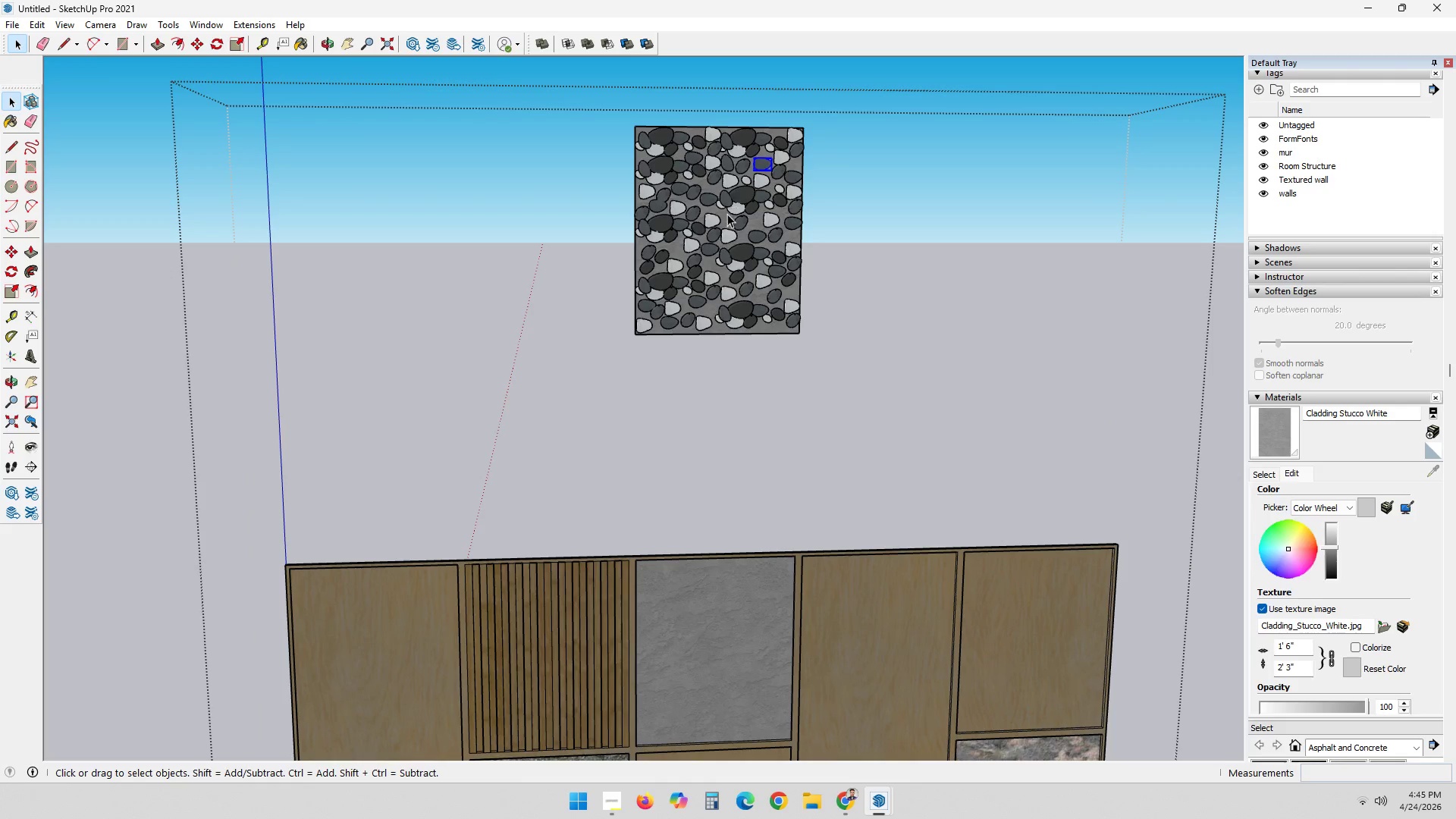 
scroll: coordinate [846, 156], scroll_direction: down, amount: 3.0
 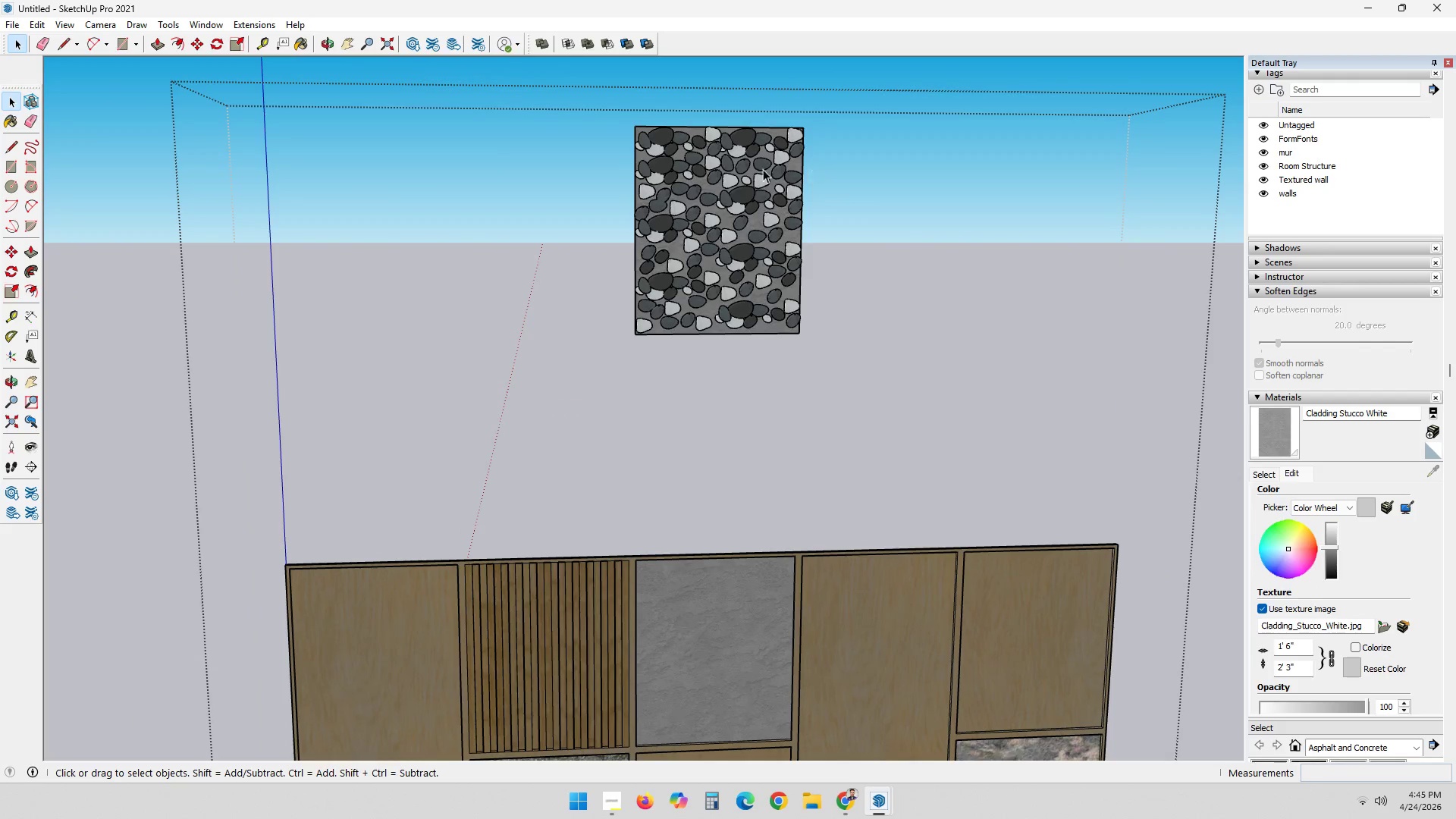 
left_click([727, 215])
 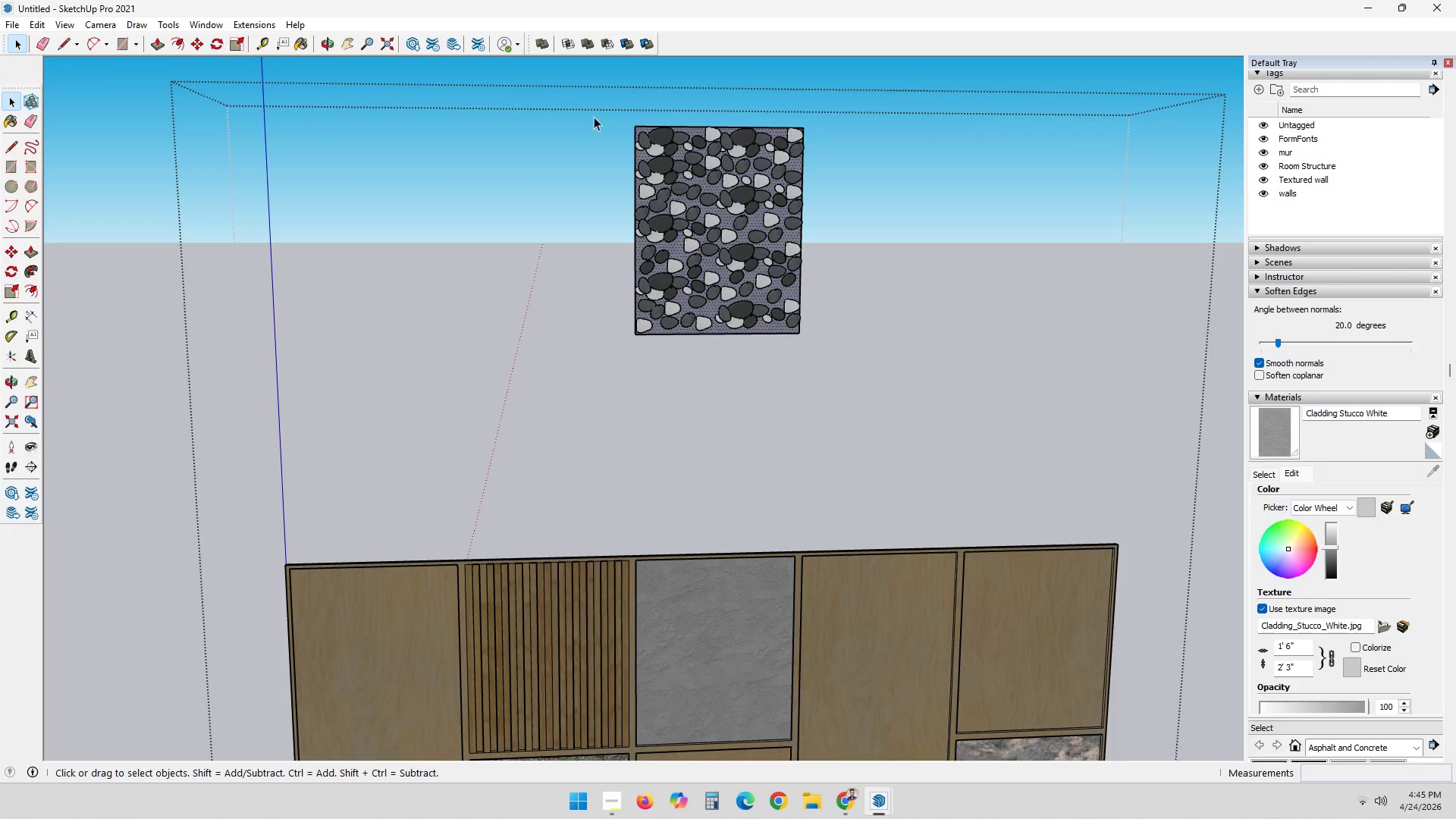 
left_click_drag(start_coordinate=[601, 111], to_coordinate=[843, 396])
 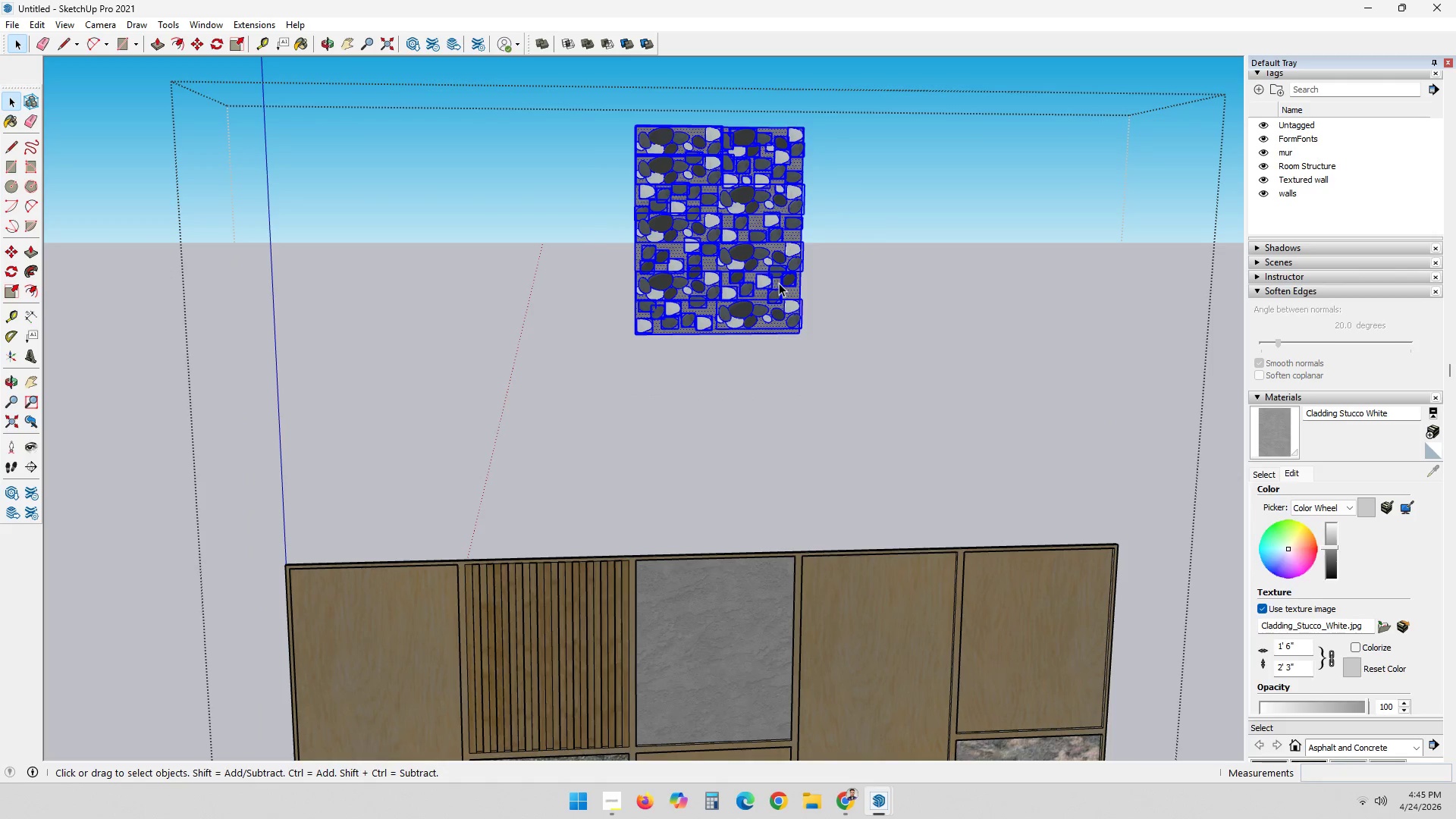 
double_click([779, 283])
 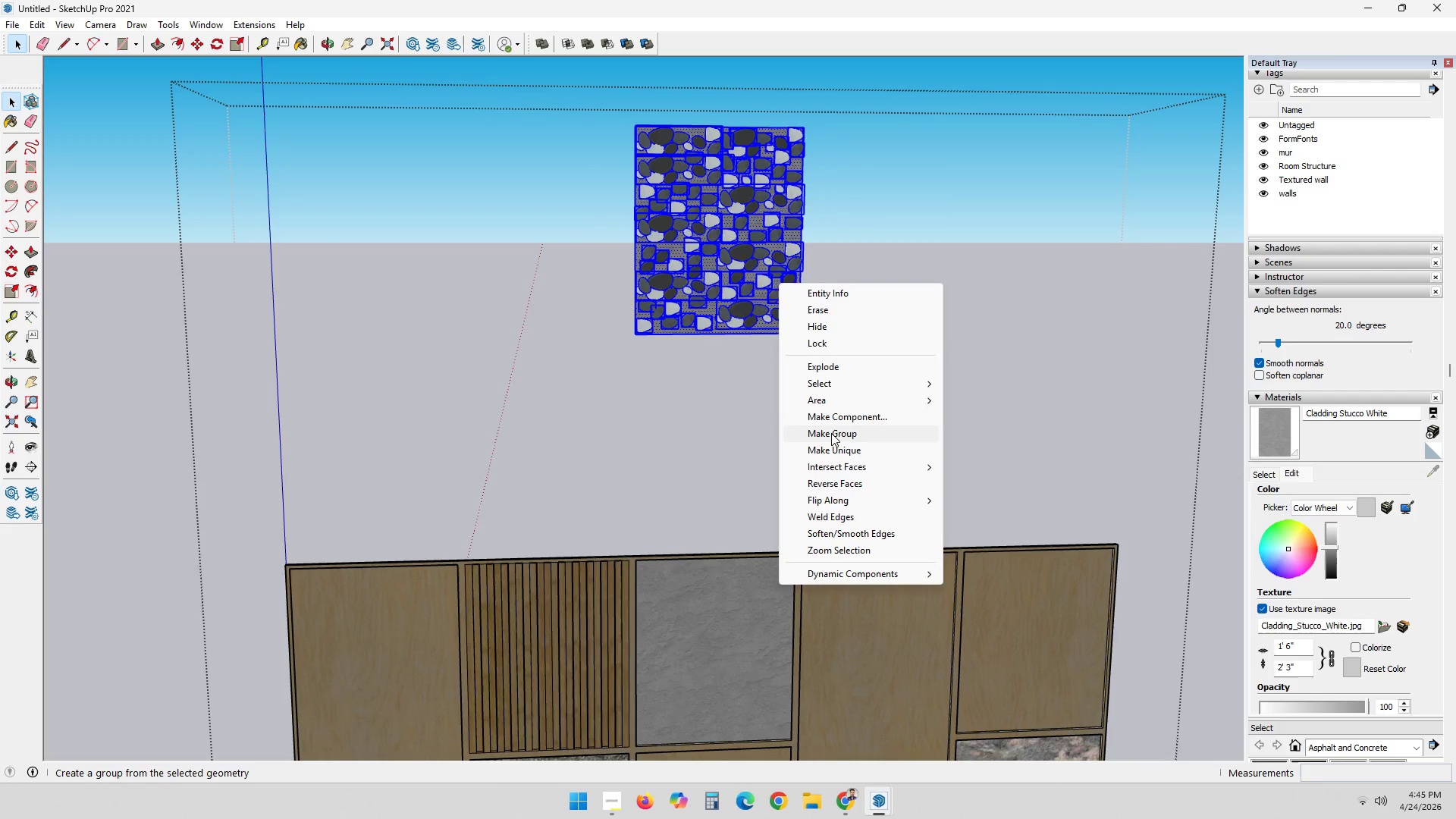 
left_click([831, 435])
 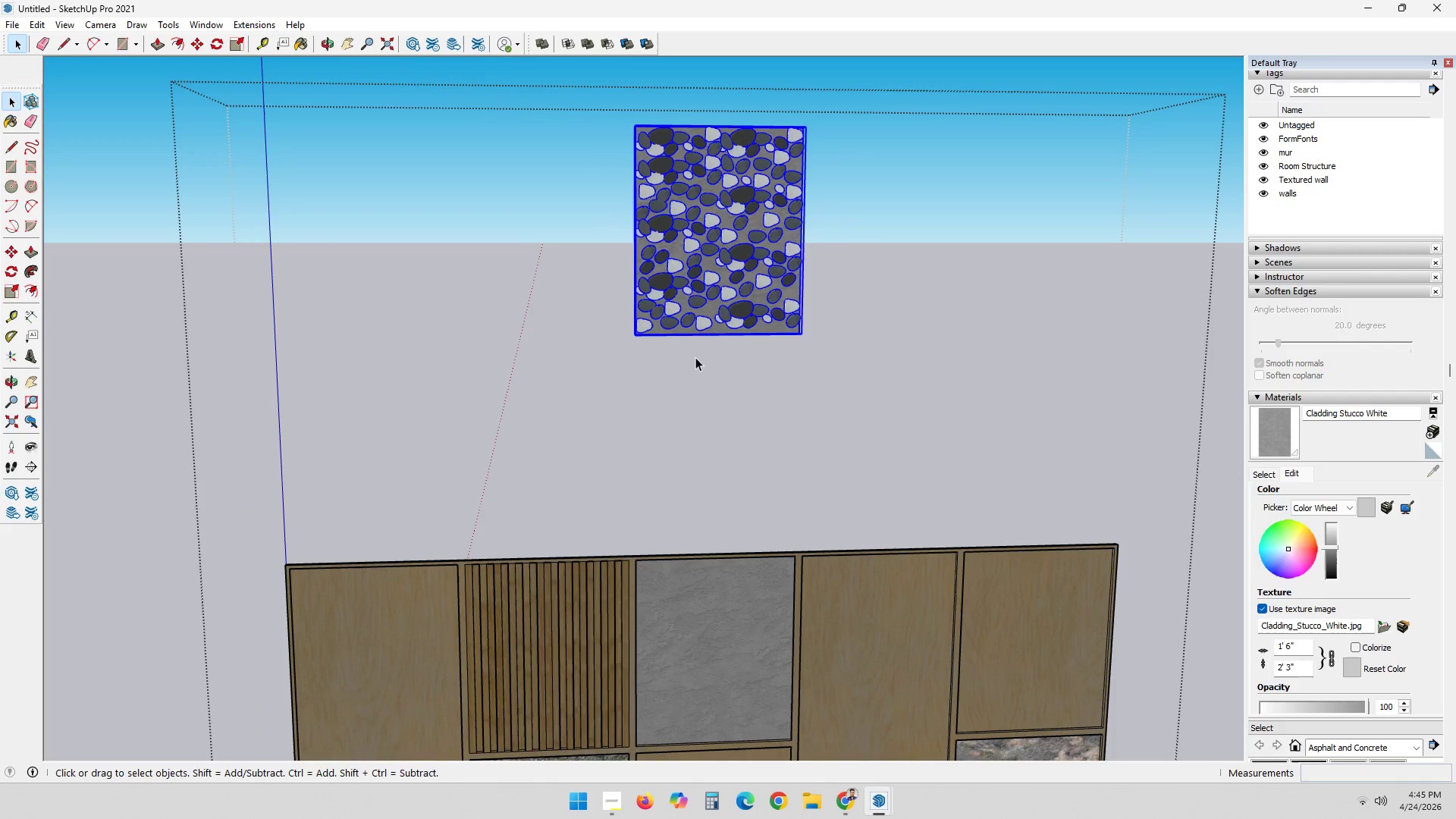 
key(Comma)
 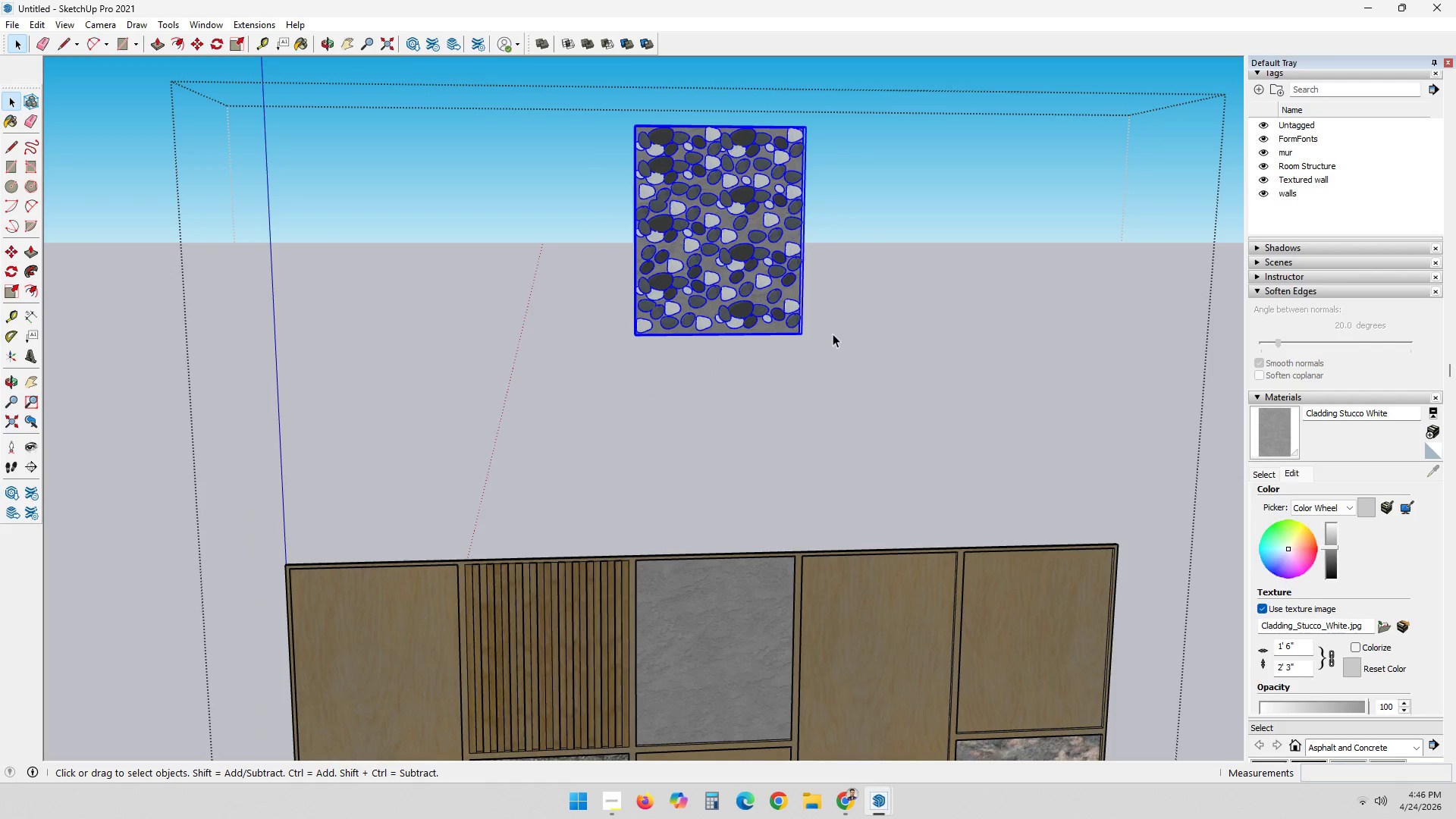 
left_click([834, 332])
 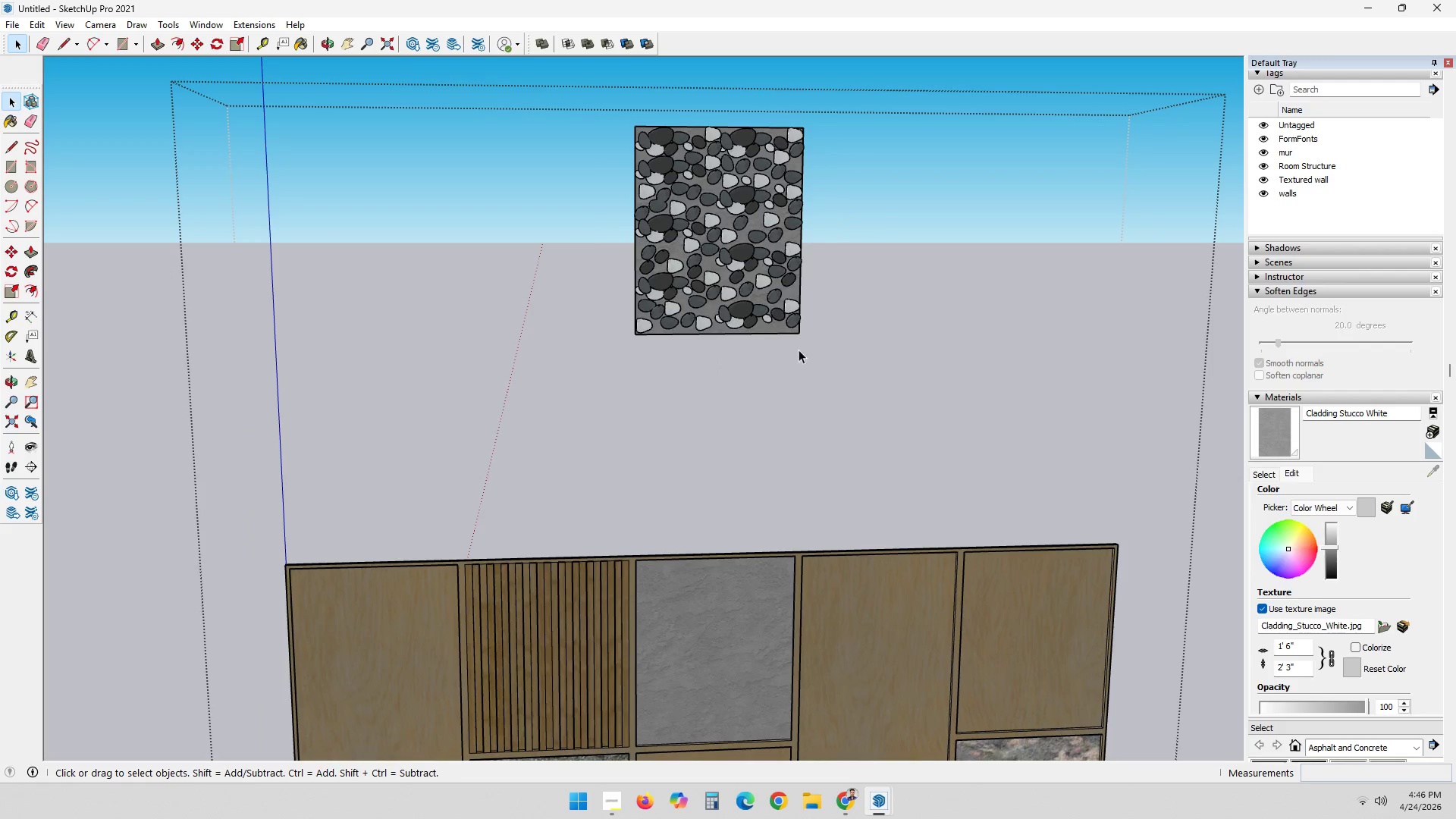 
left_click([794, 340])
 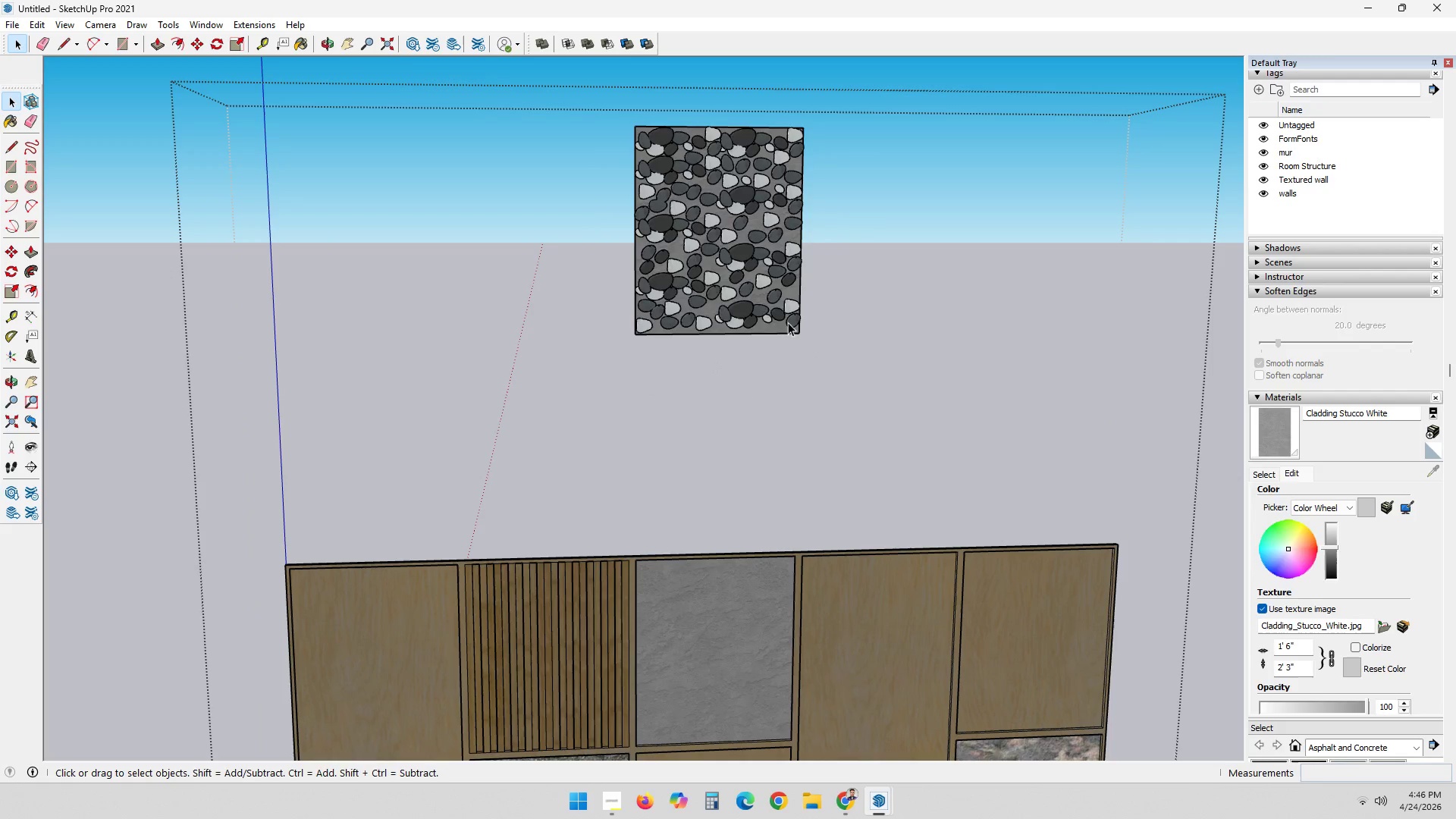 
key(Comma)
 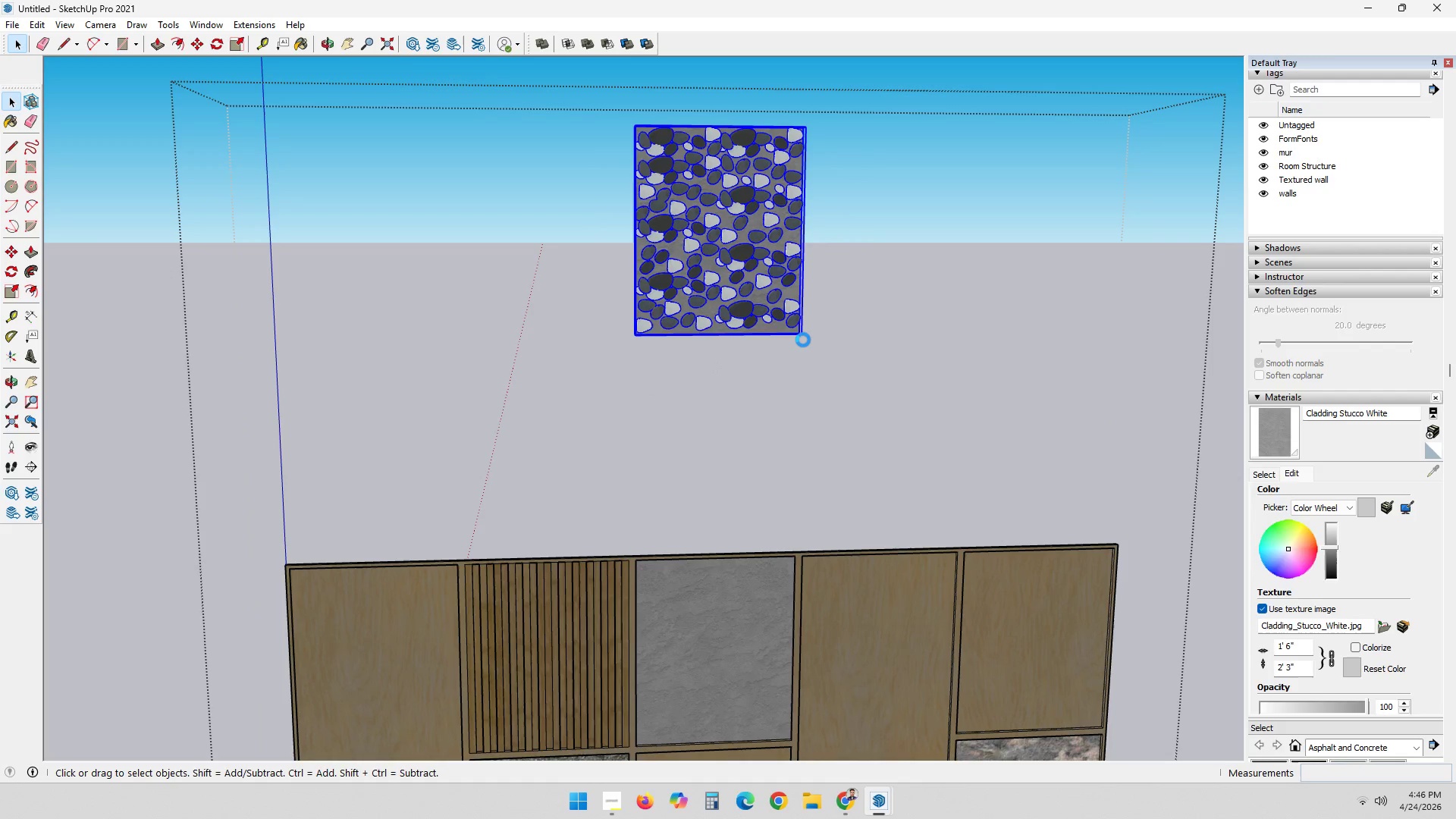 
key(M)
 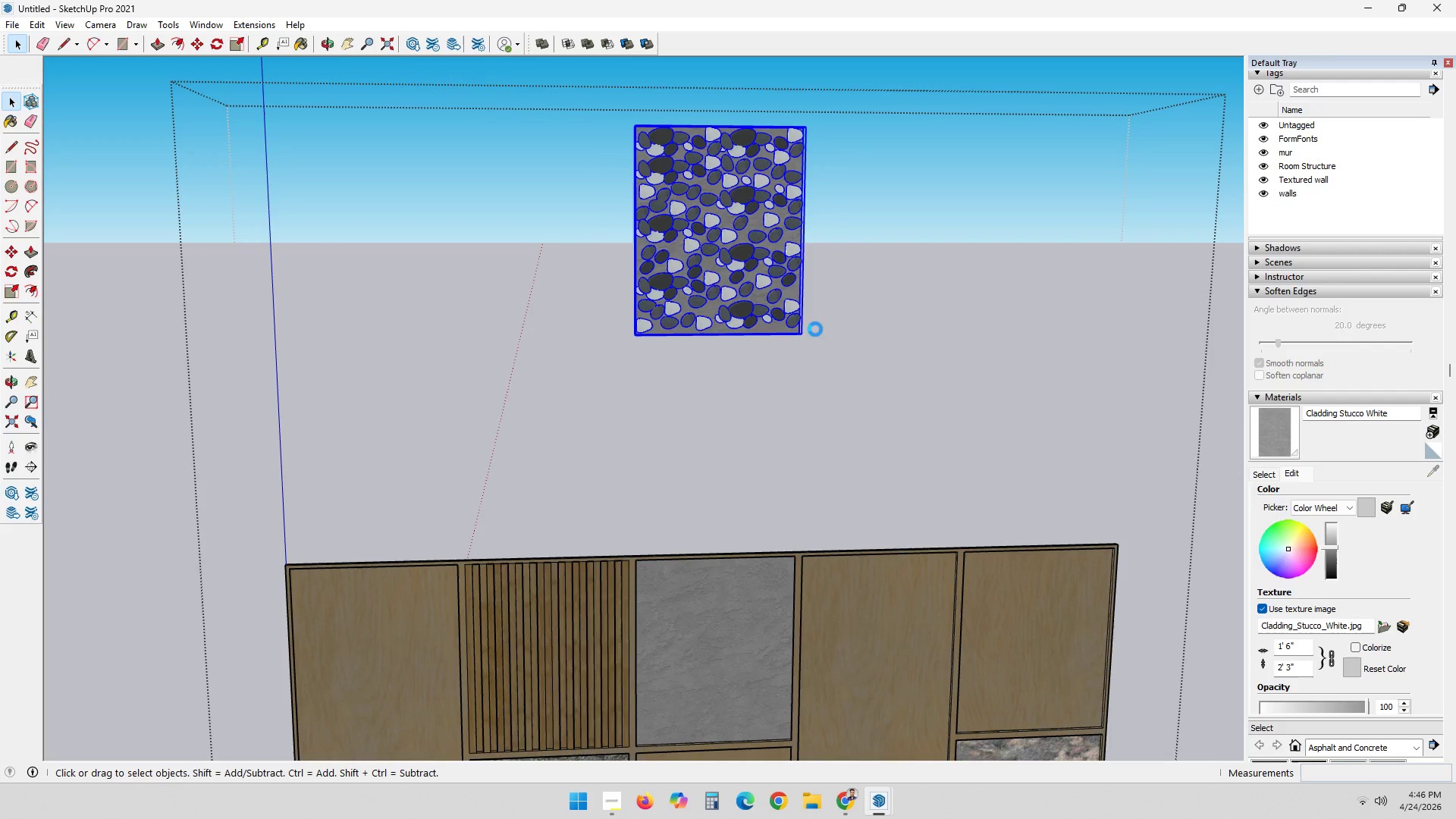 
left_click([815, 329])
 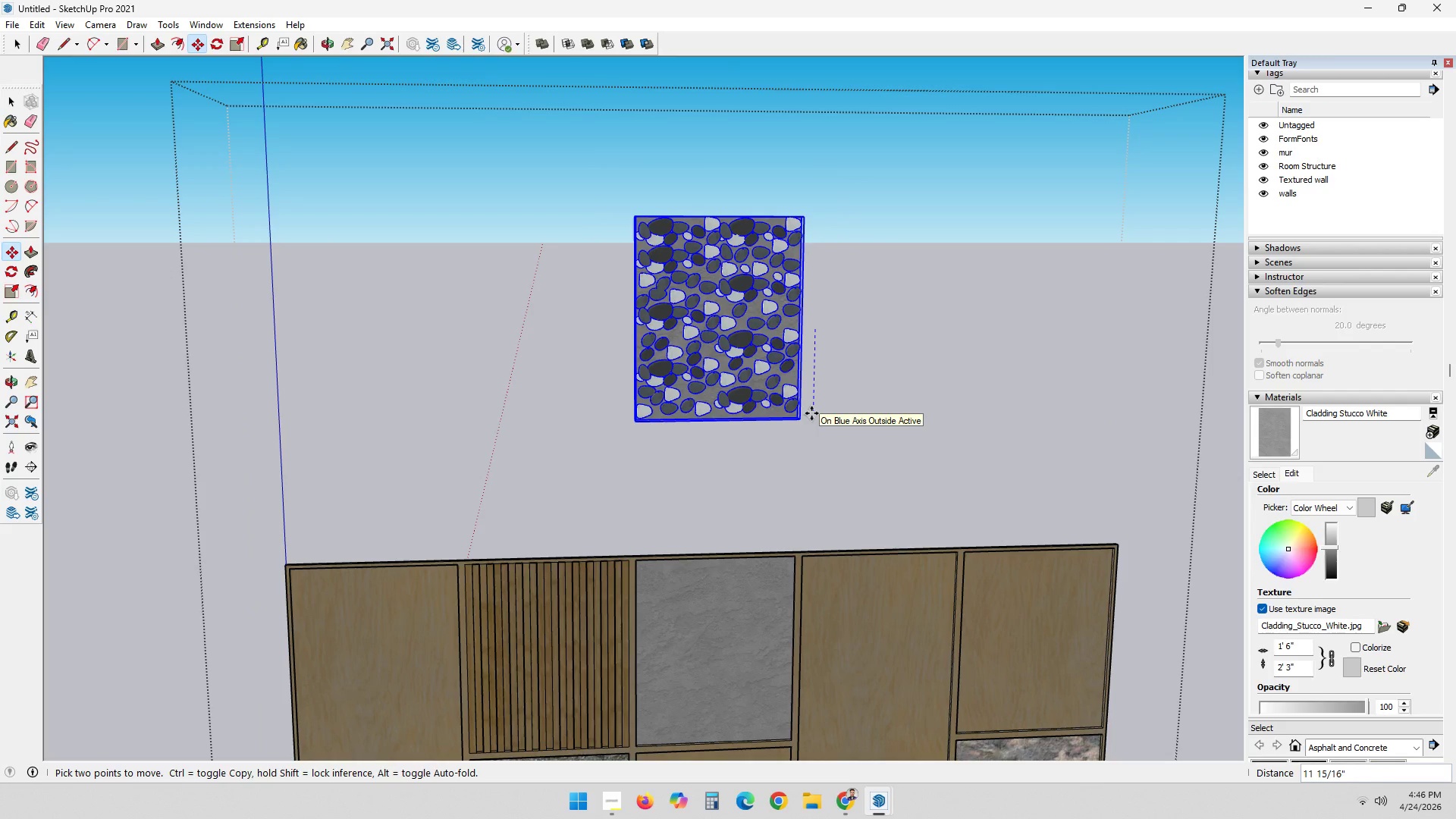 
key(5)
 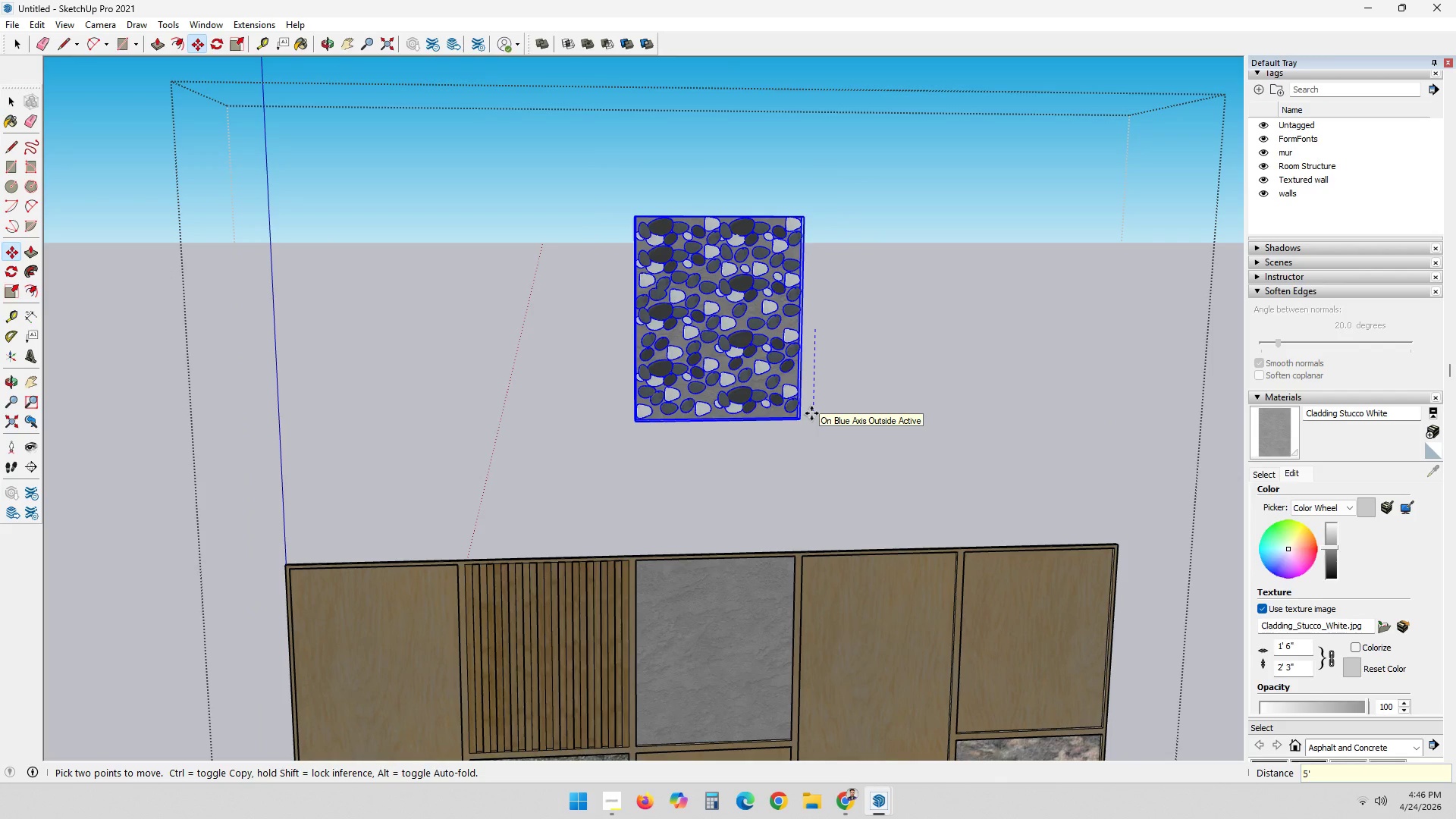 
key(Quote)
 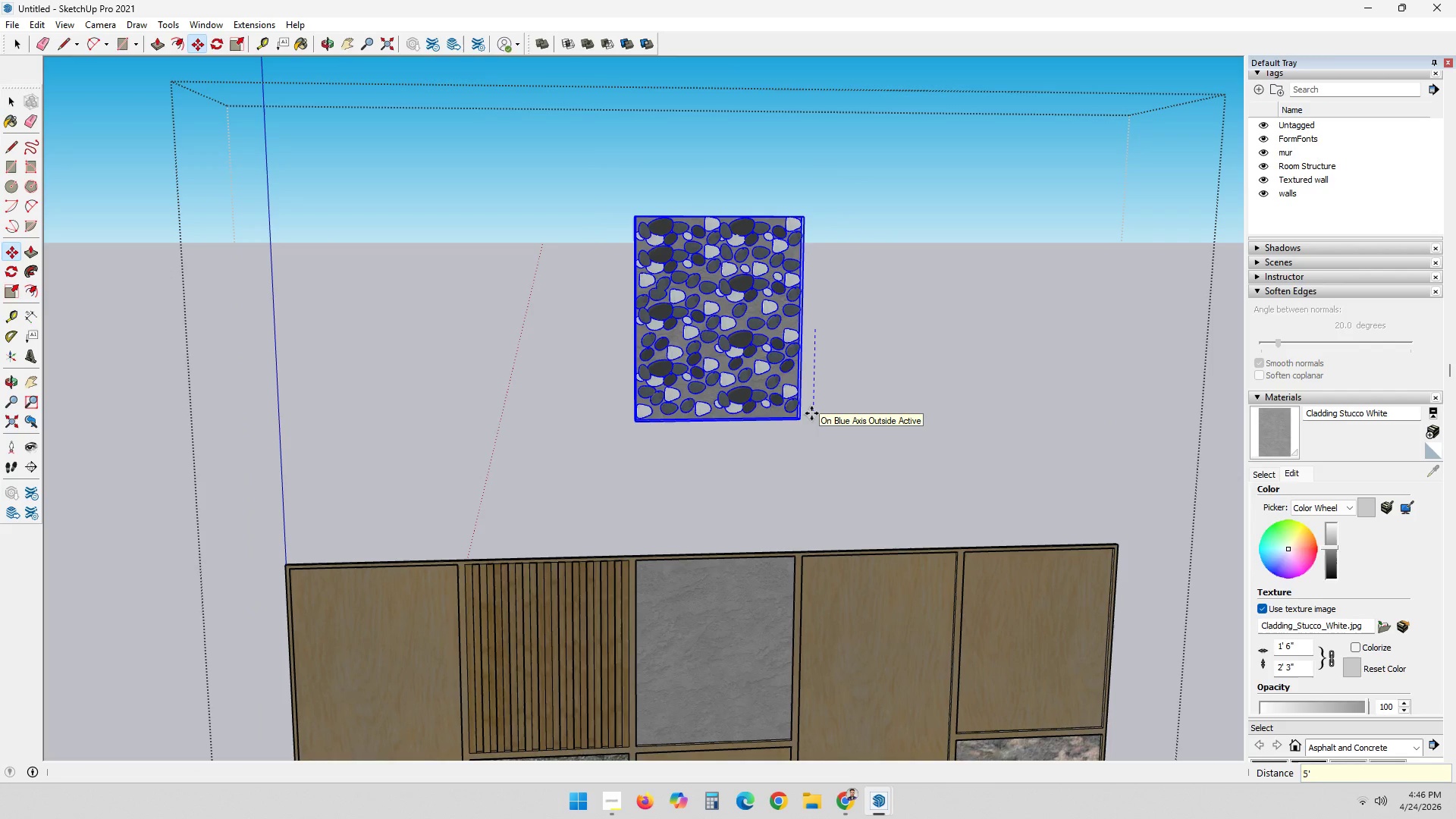 
key(Enter)
 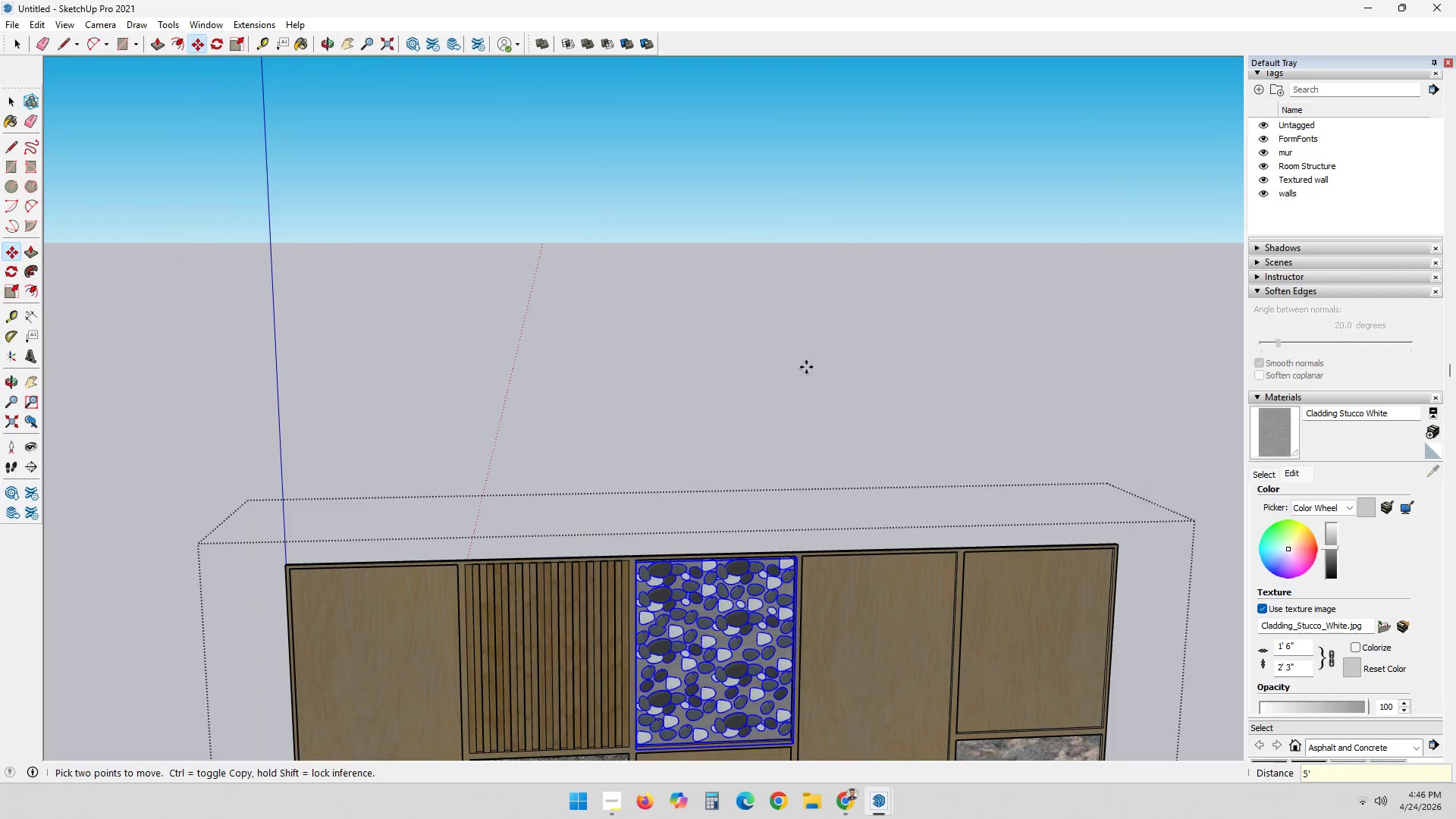 
key(Space)
 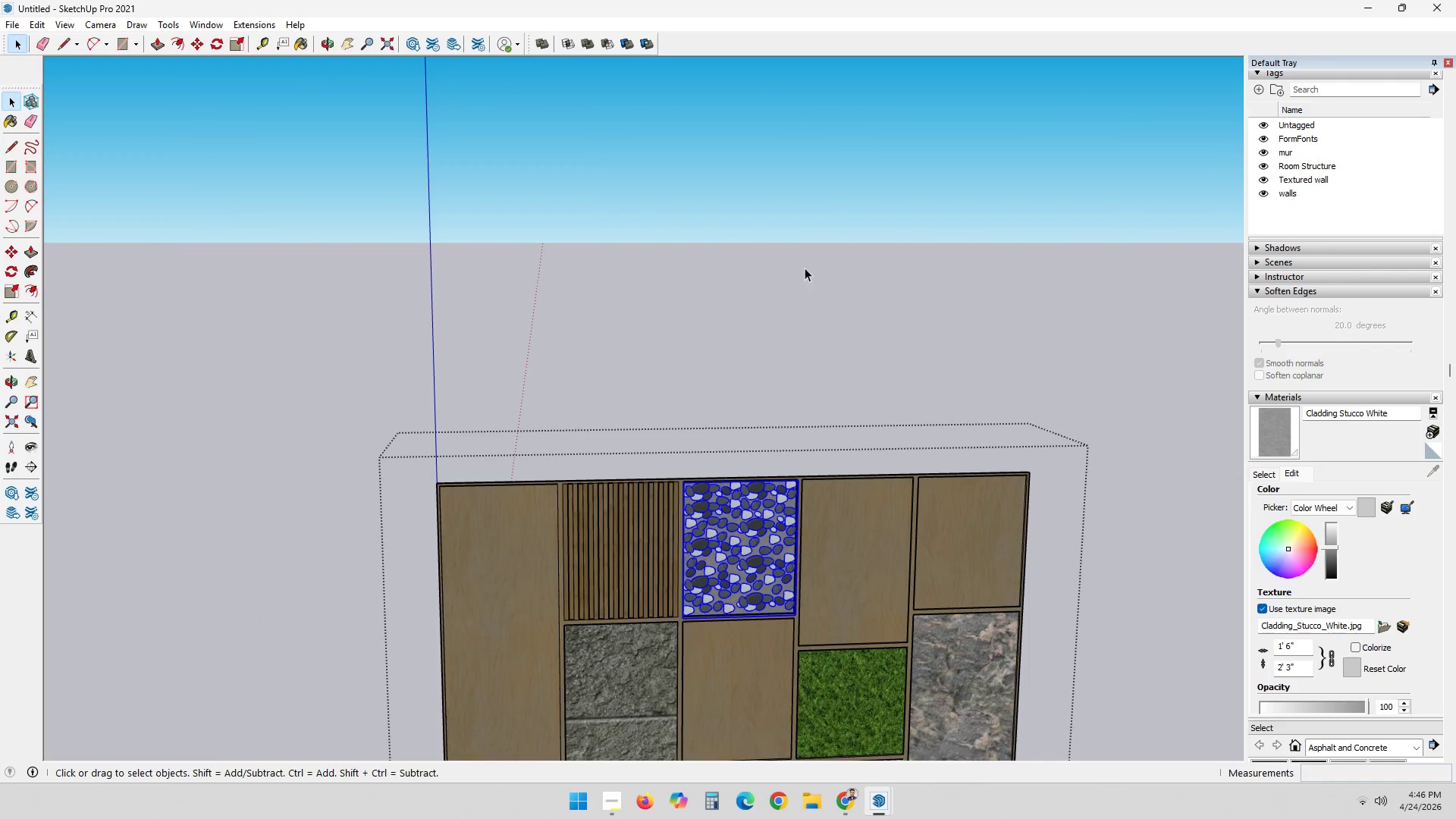 
left_click([803, 262])
 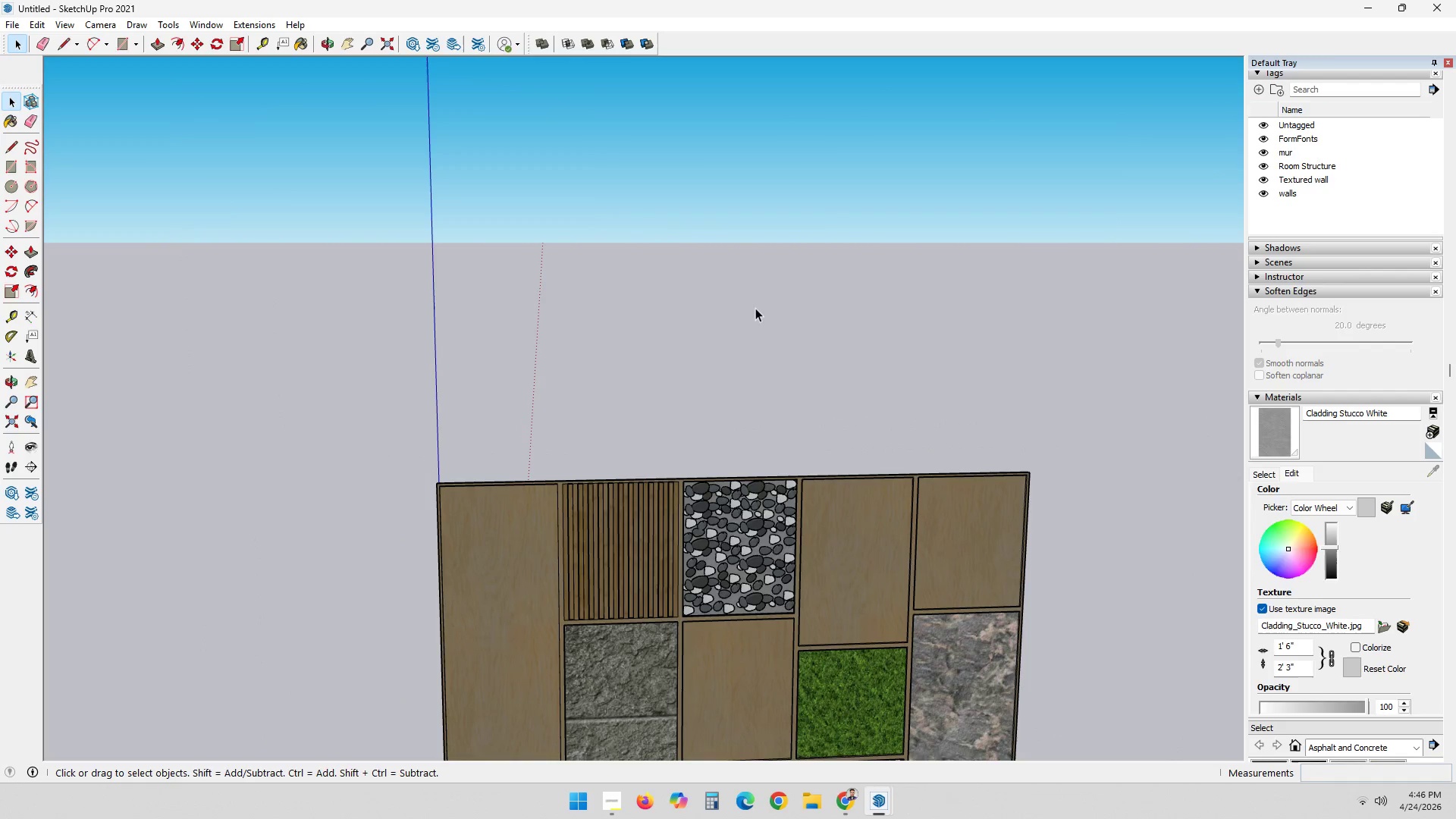 
scroll: coordinate [802, 287], scroll_direction: down, amount: 4.0
 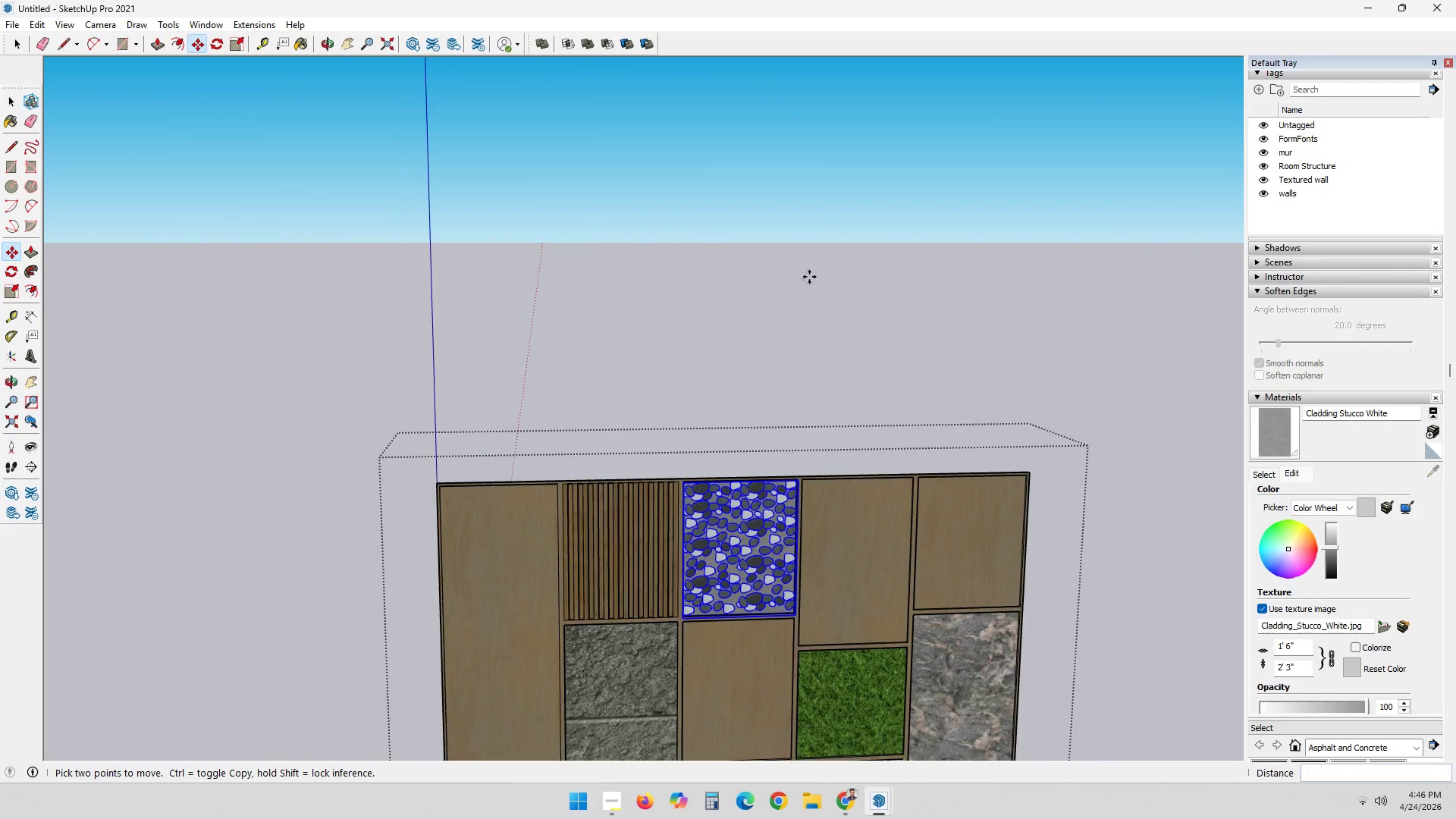 
double_click([755, 308])
 